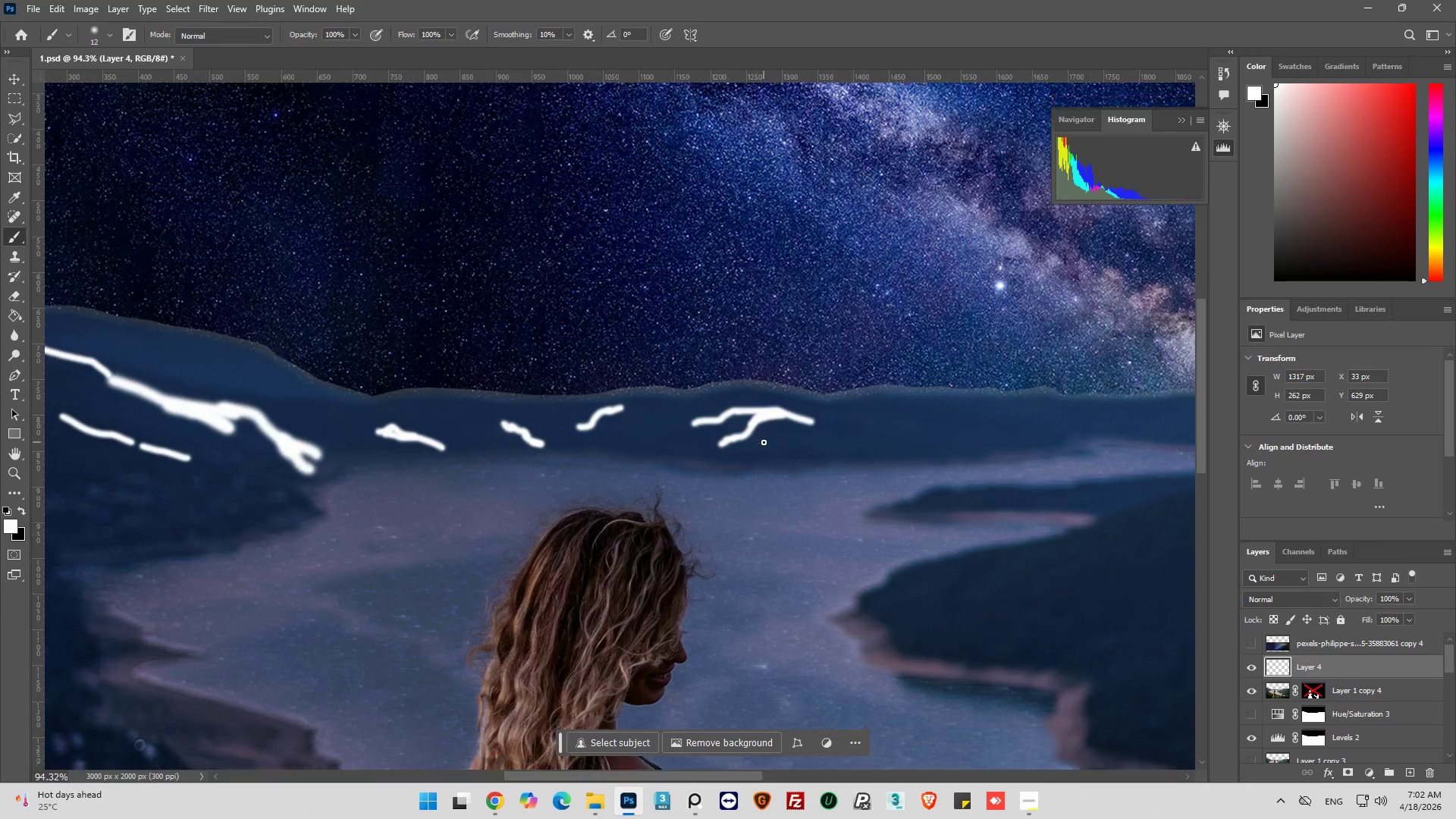 
scroll: coordinate [762, 442], scroll_direction: down, amount: 5.0
 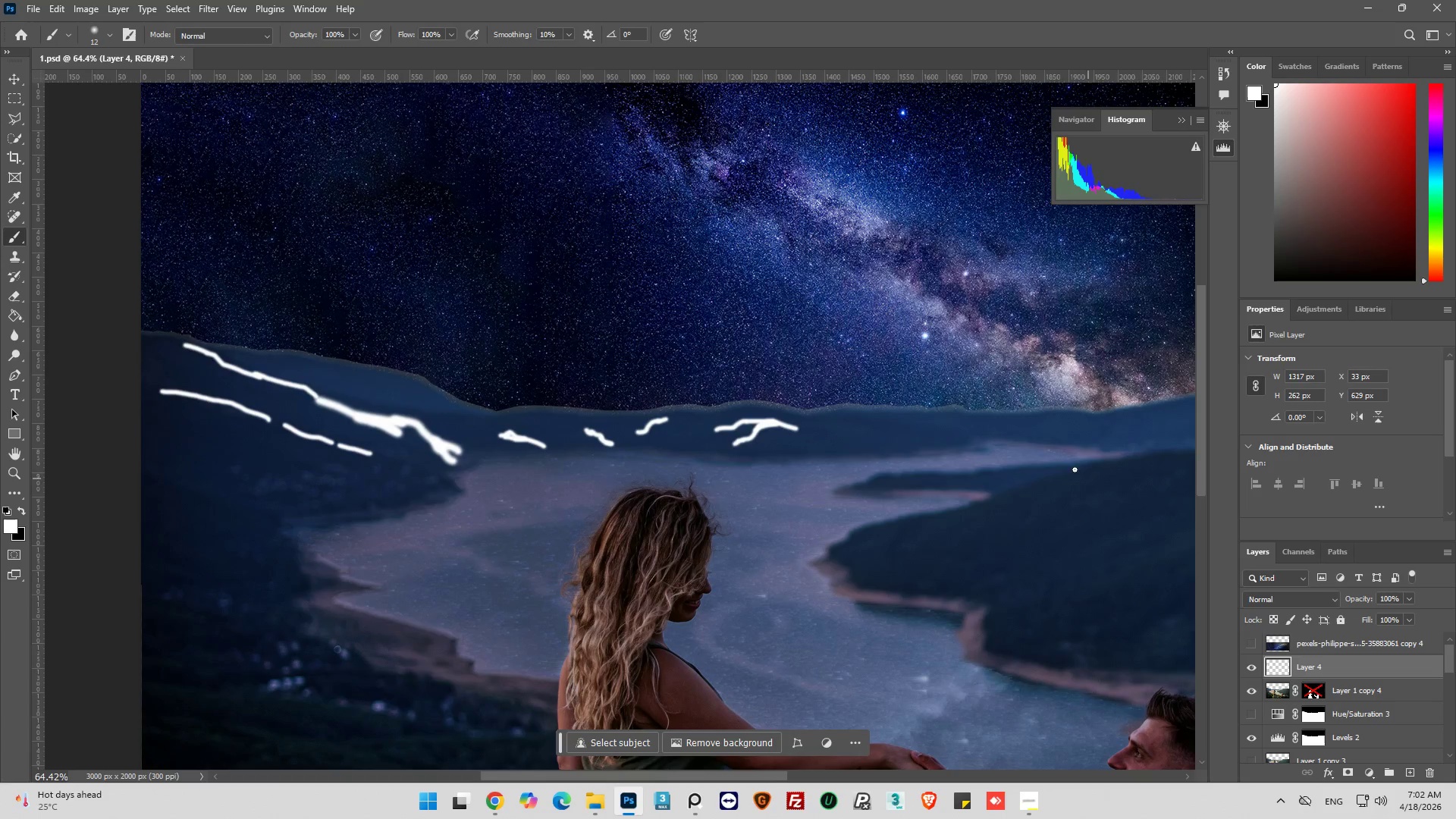 
hold_key(key=AltLeft, duration=0.42)
scroll: coordinate [973, 423], scroll_direction: up, amount: 4.0
 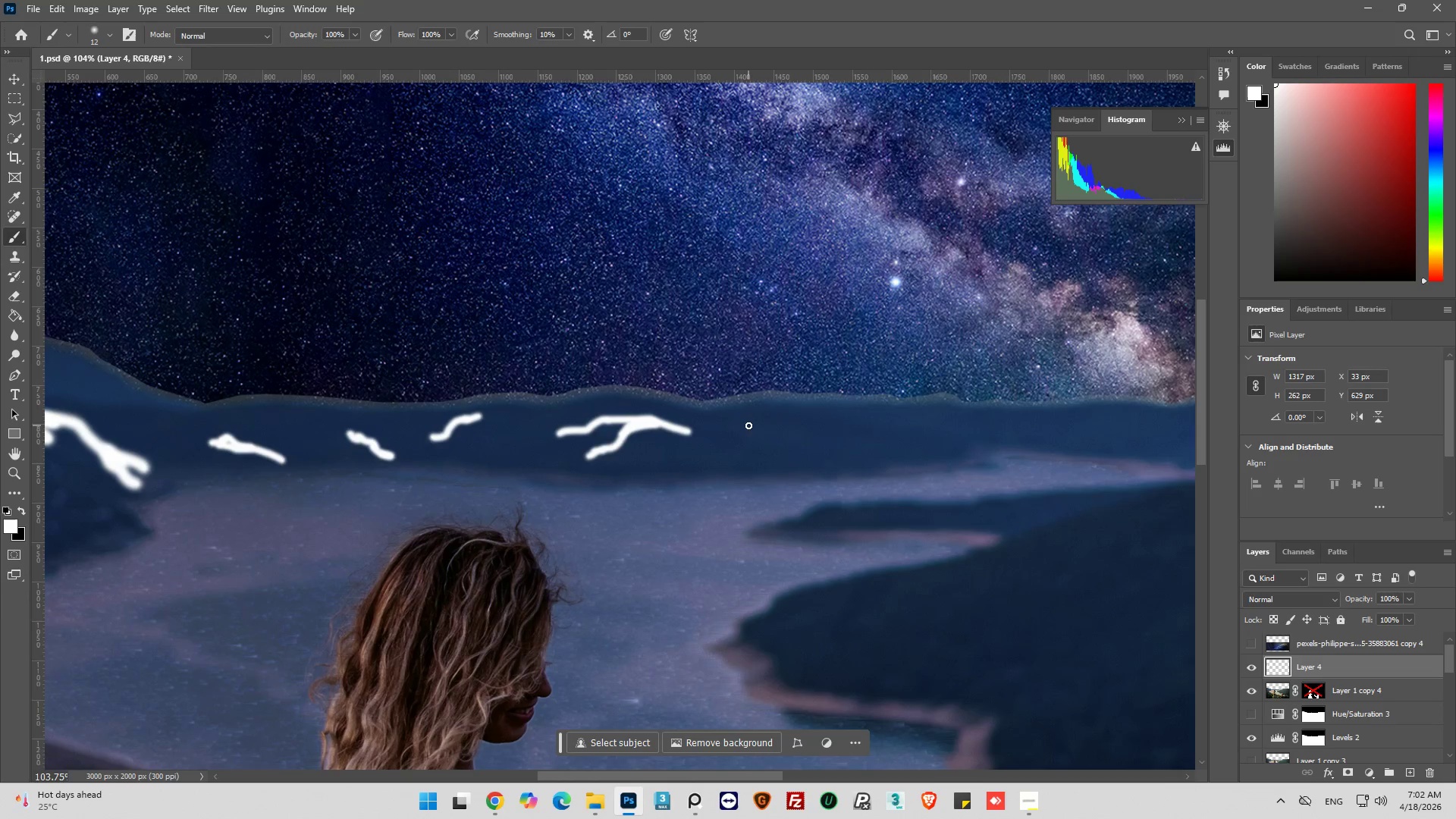 
left_click_drag(start_coordinate=[746, 426], to_coordinate=[780, 436])
 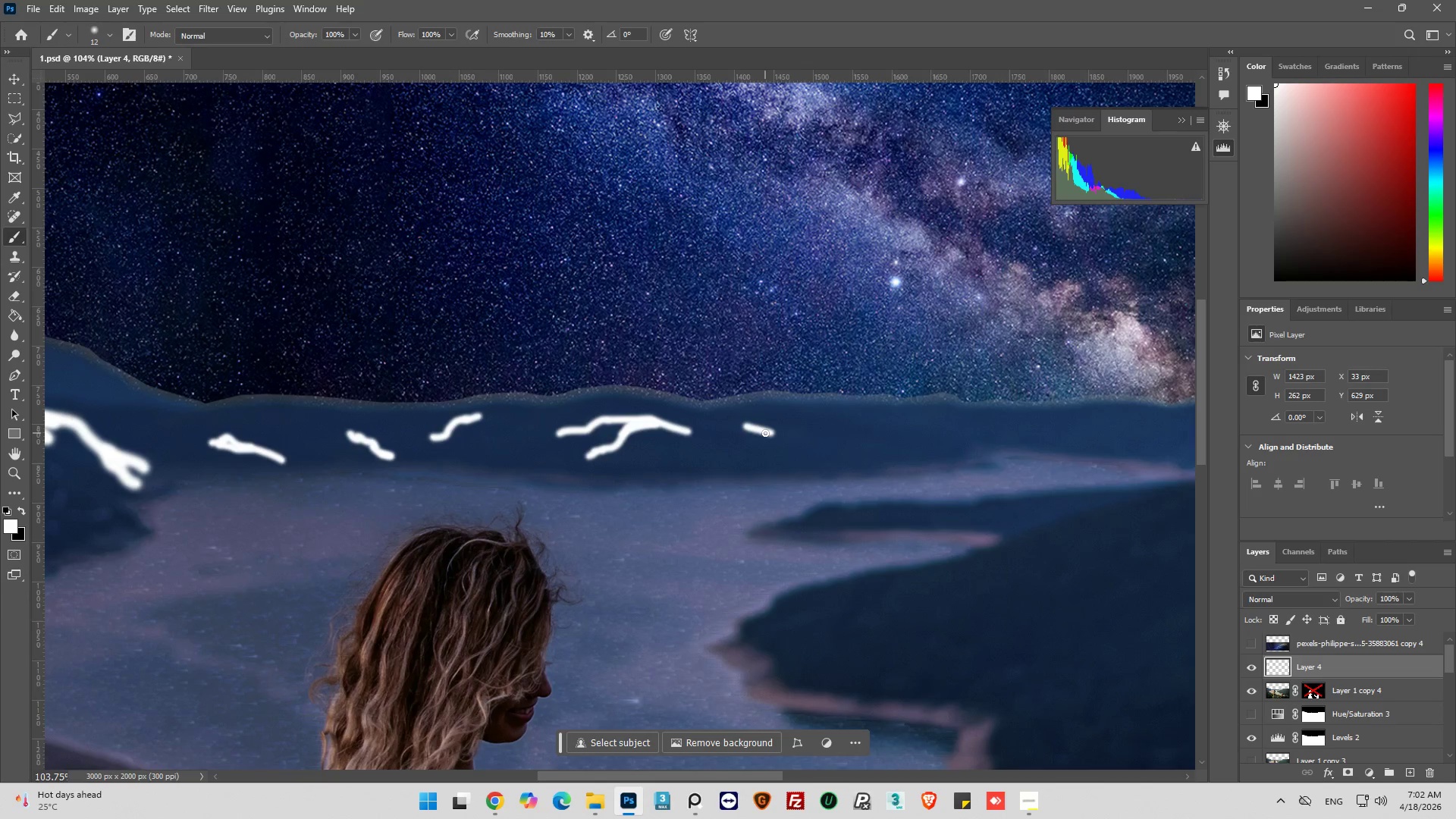 
left_click_drag(start_coordinate=[766, 433], to_coordinate=[805, 436])
 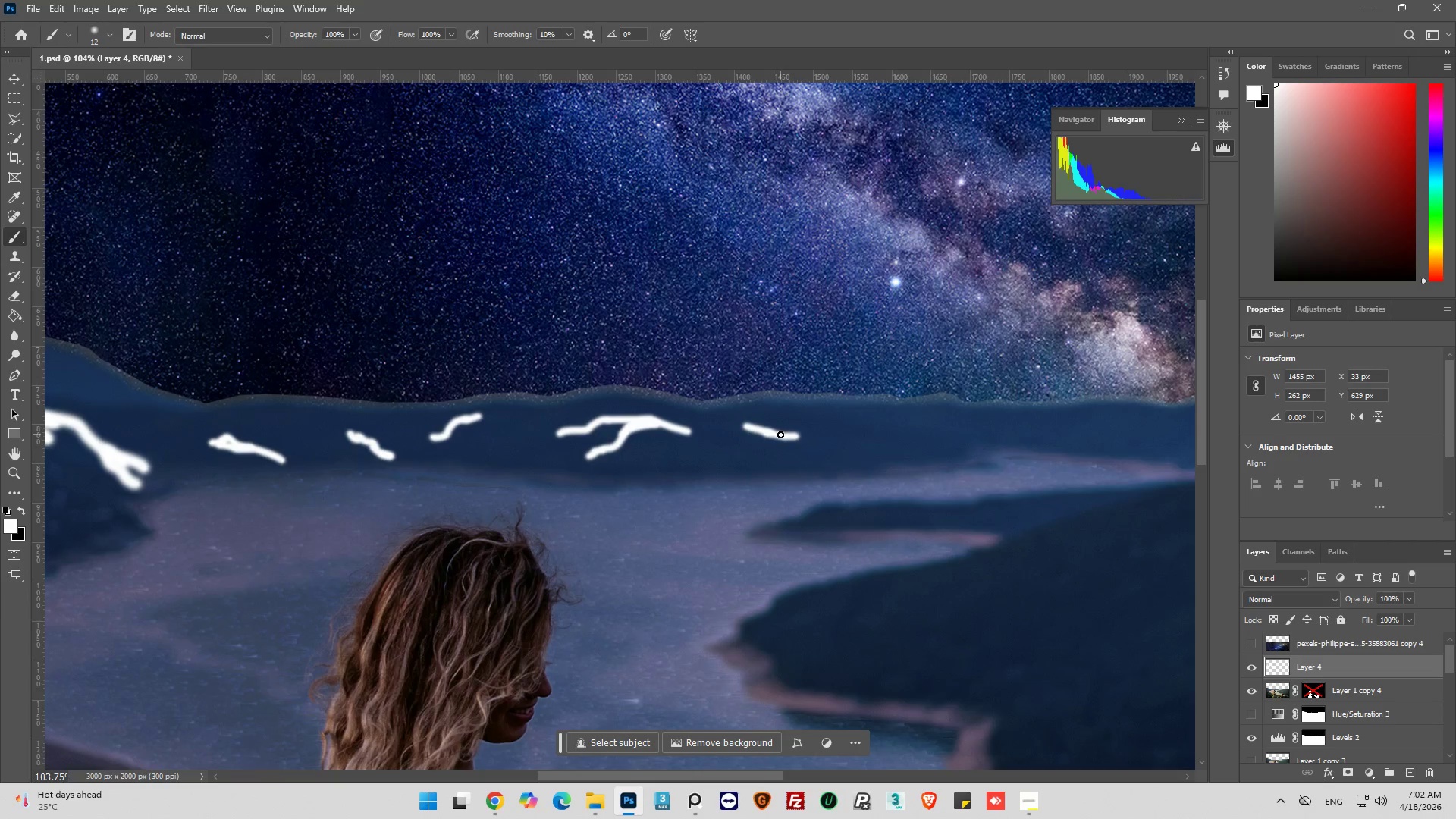 
left_click_drag(start_coordinate=[780, 434], to_coordinate=[817, 442])
 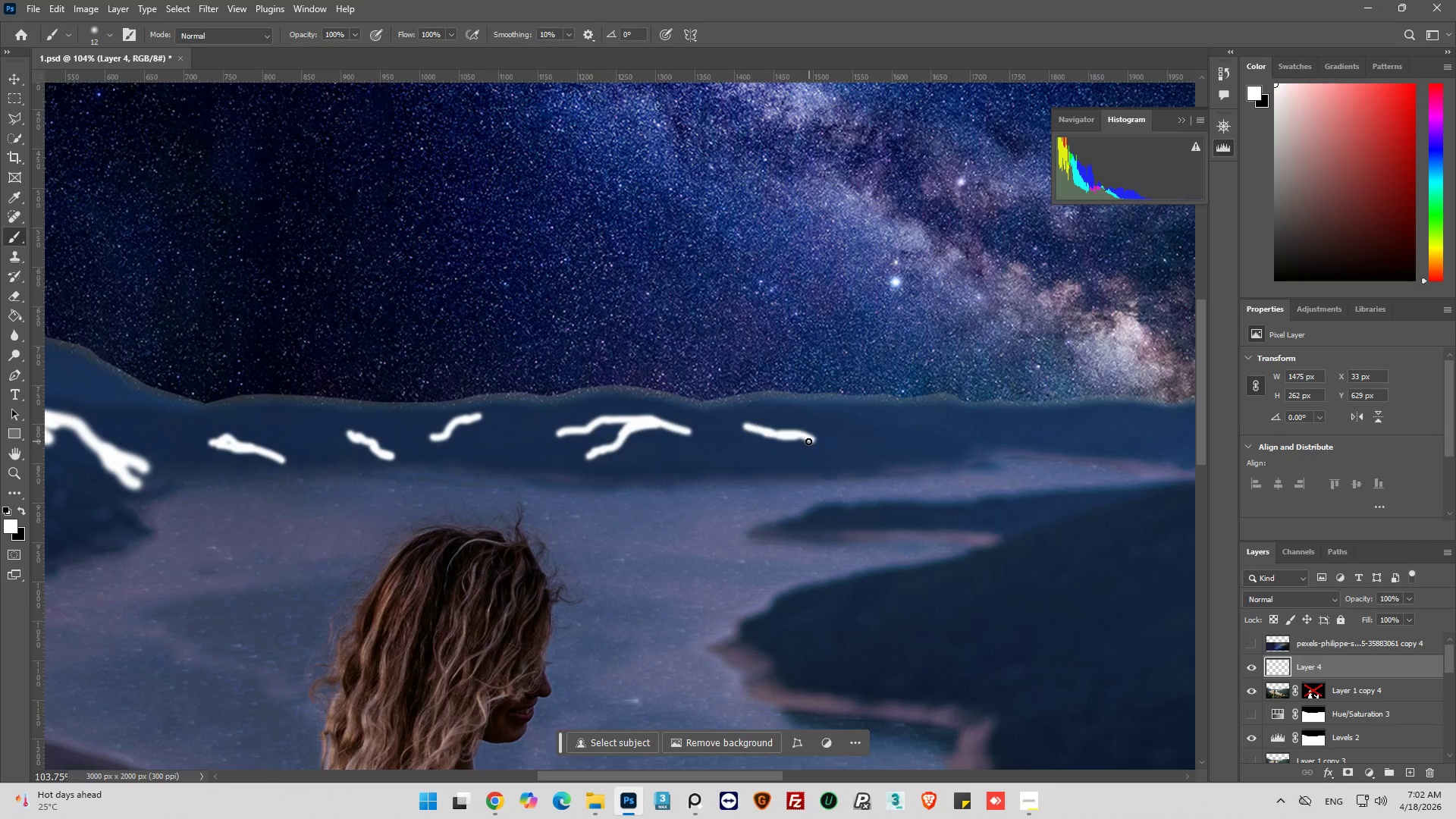 
left_click_drag(start_coordinate=[807, 441], to_coordinate=[836, 447])
 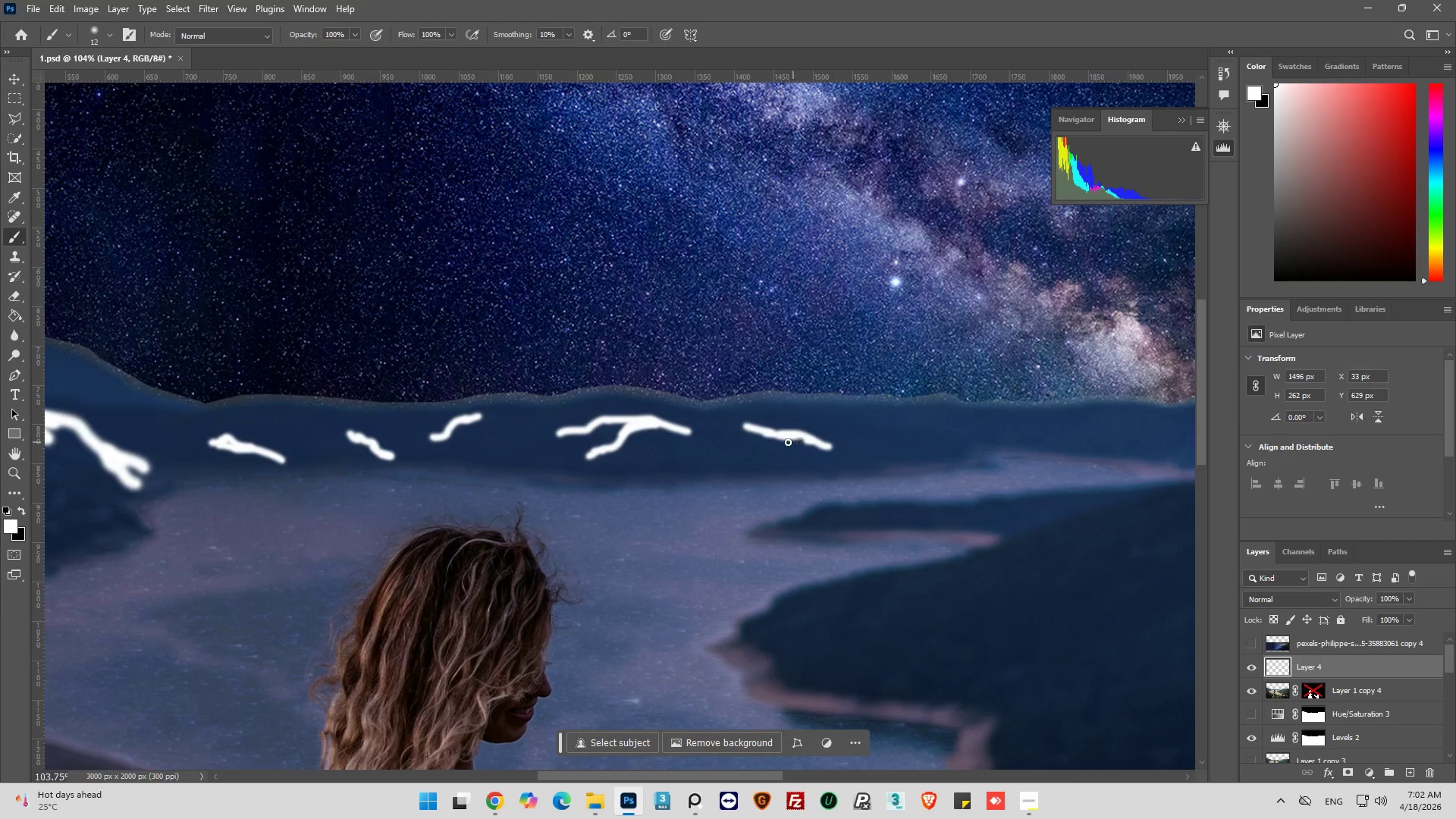 
hold_key(key=AltLeft, duration=0.45)
scroll: coordinate [739, 443], scroll_direction: down, amount: 8.0
 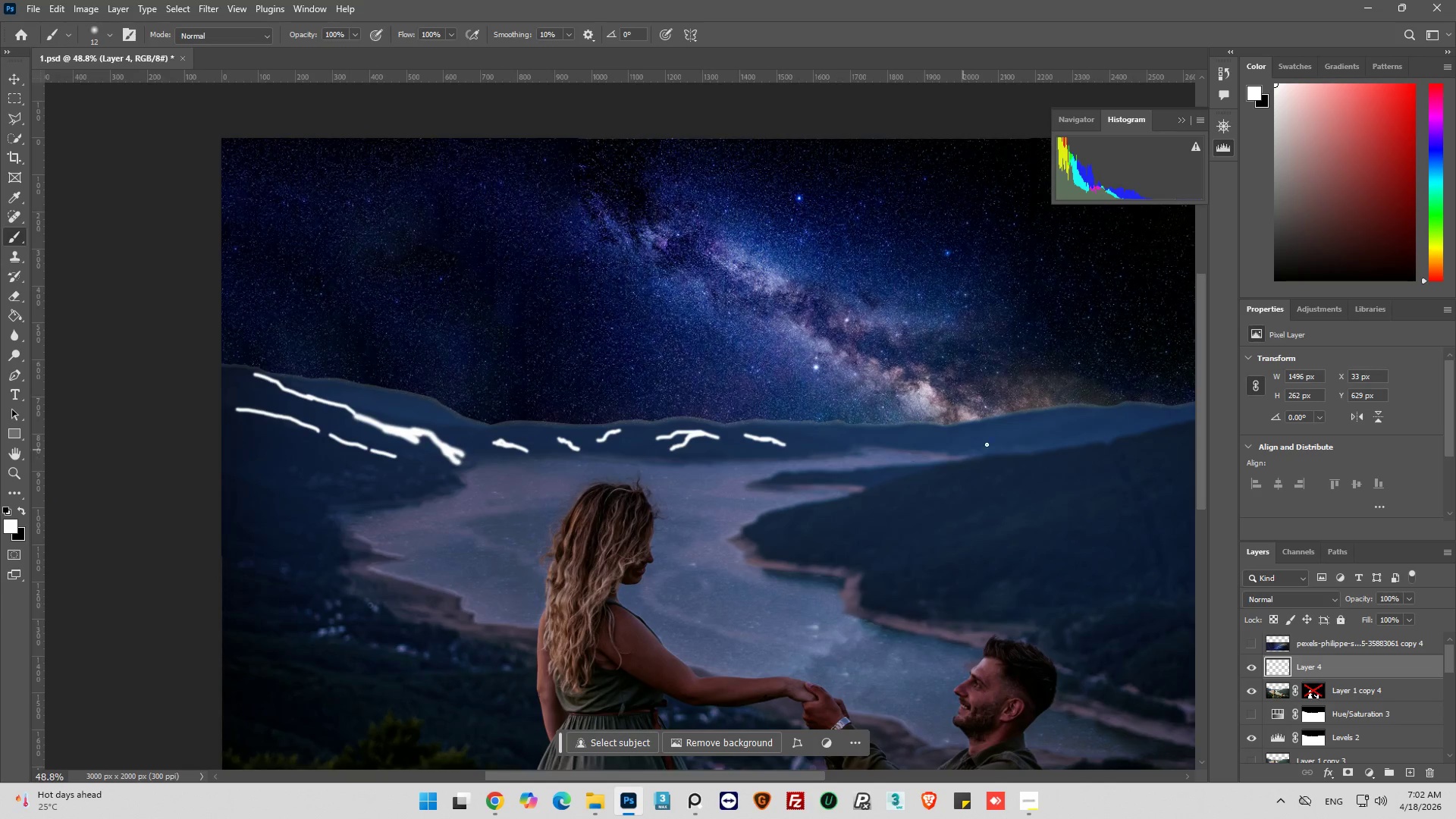 
hold_key(key=AltLeft, duration=0.62)
scroll: coordinate [996, 449], scroll_direction: up, amount: 9.0
 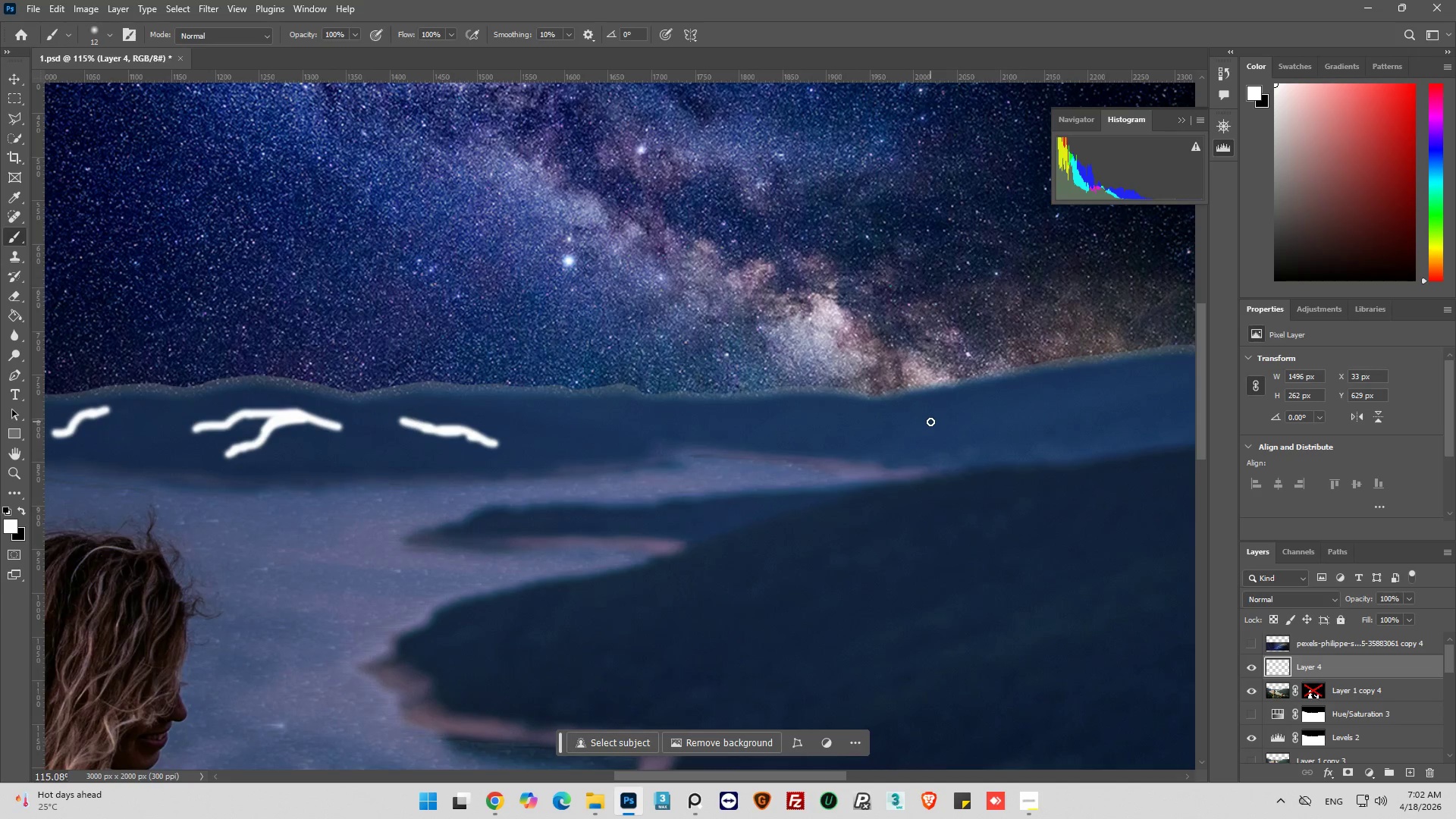 
left_click_drag(start_coordinate=[928, 418], to_coordinate=[883, 444])
 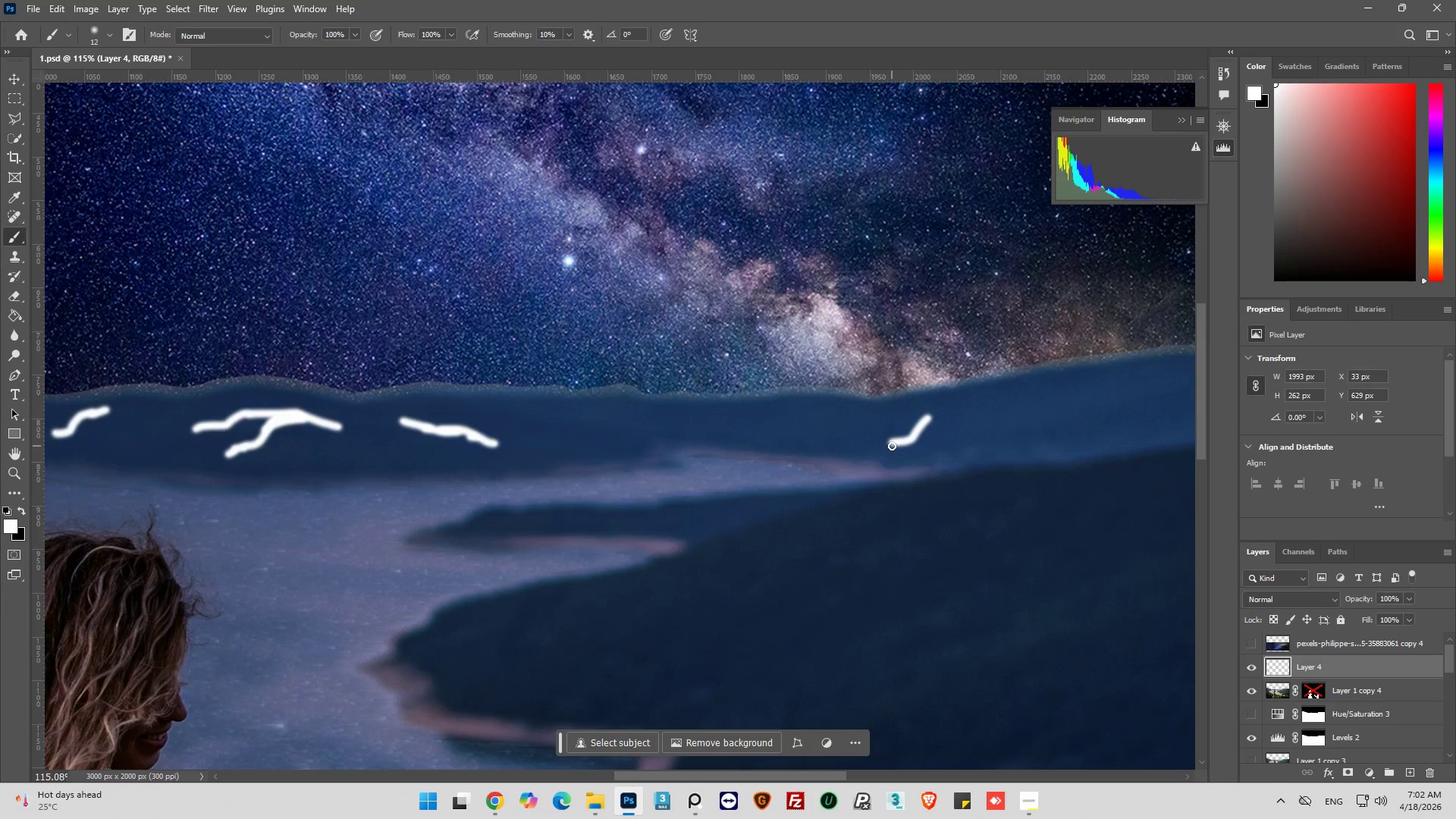 
left_click_drag(start_coordinate=[892, 446], to_coordinate=[886, 451])
 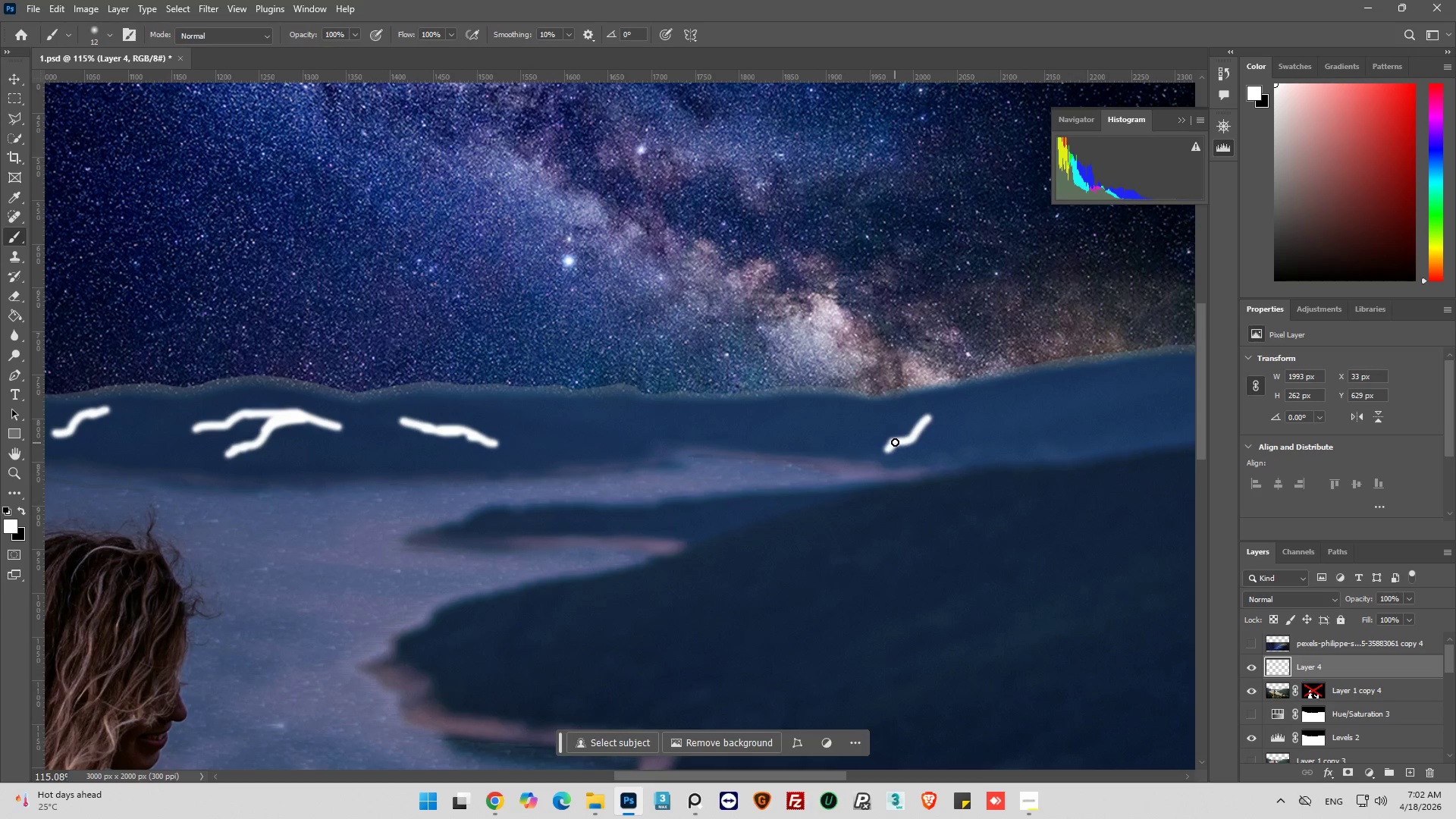 
left_click_drag(start_coordinate=[896, 442], to_coordinate=[940, 418])
 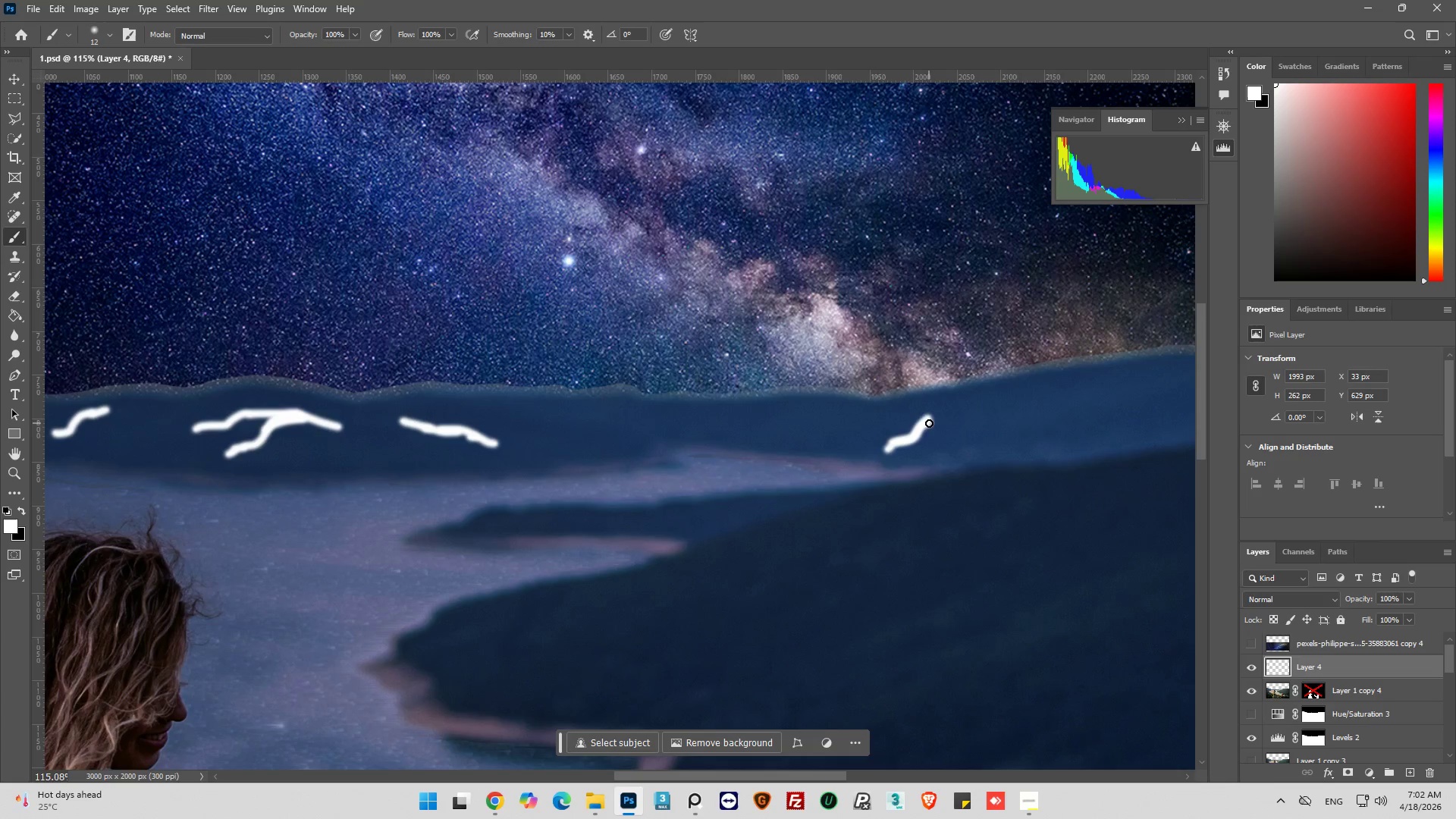 
left_click_drag(start_coordinate=[929, 423], to_coordinate=[971, 402])
 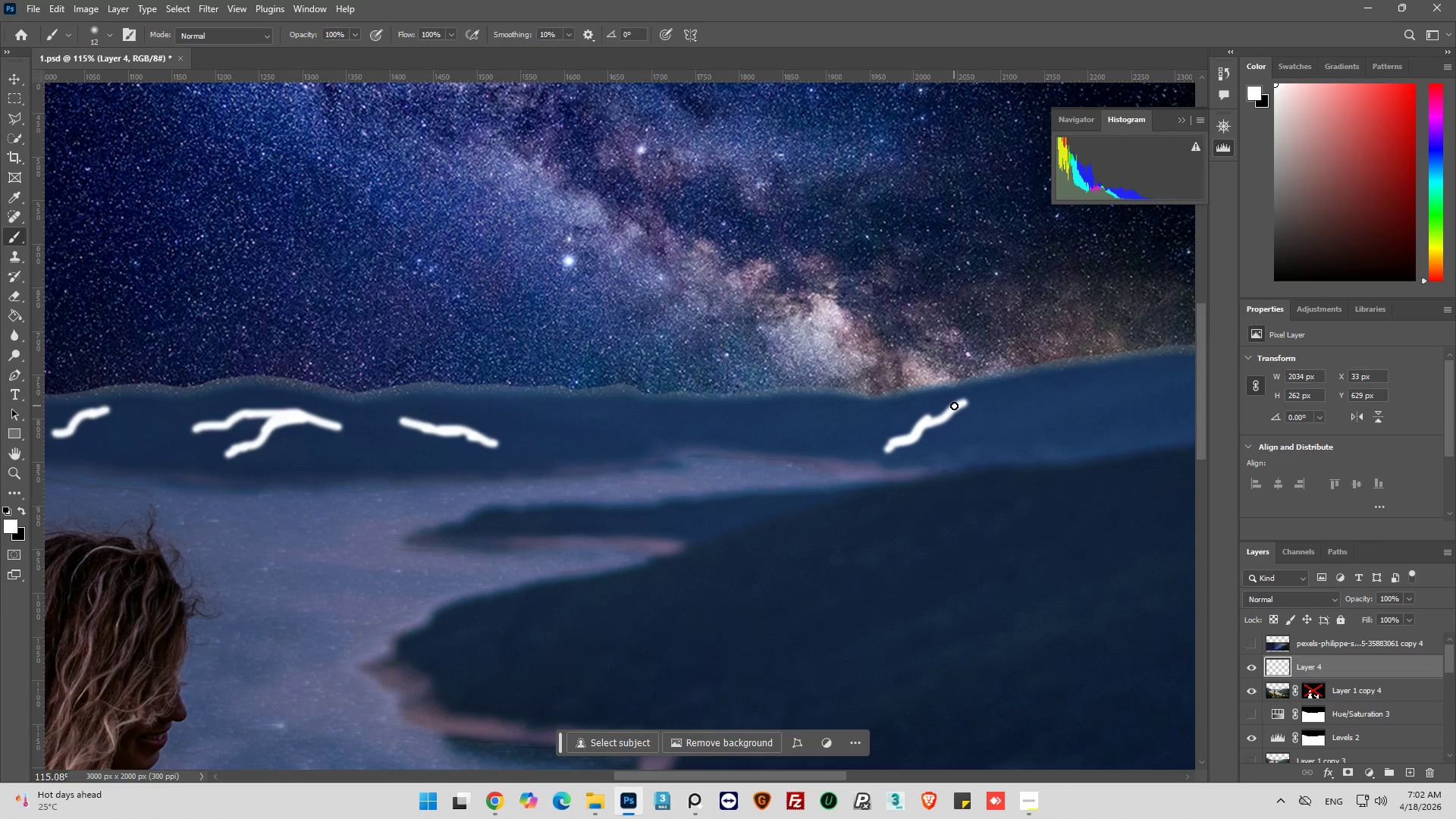 
left_click_drag(start_coordinate=[954, 408], to_coordinate=[915, 436])
 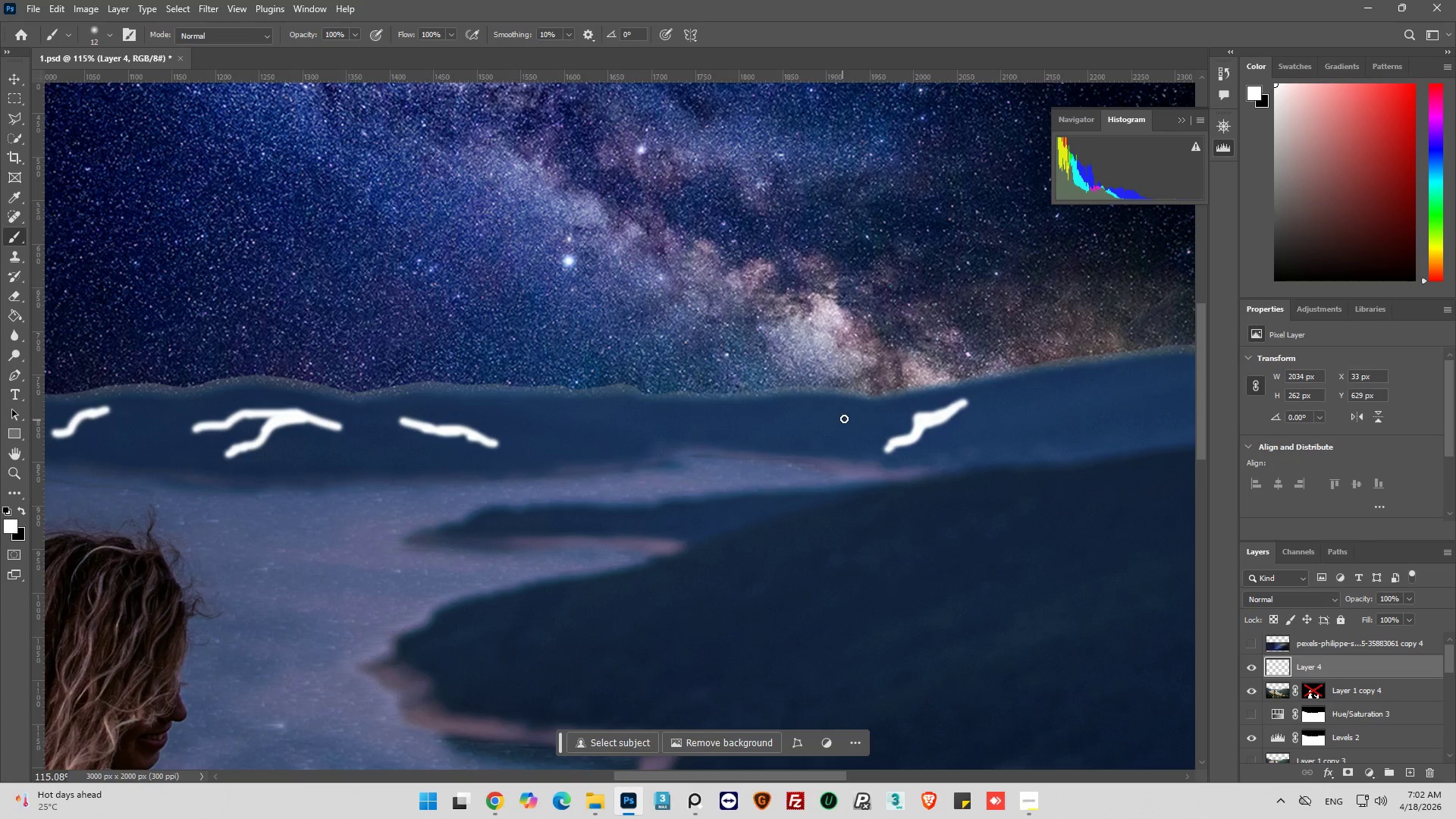 
left_click_drag(start_coordinate=[846, 413], to_coordinate=[811, 416])
 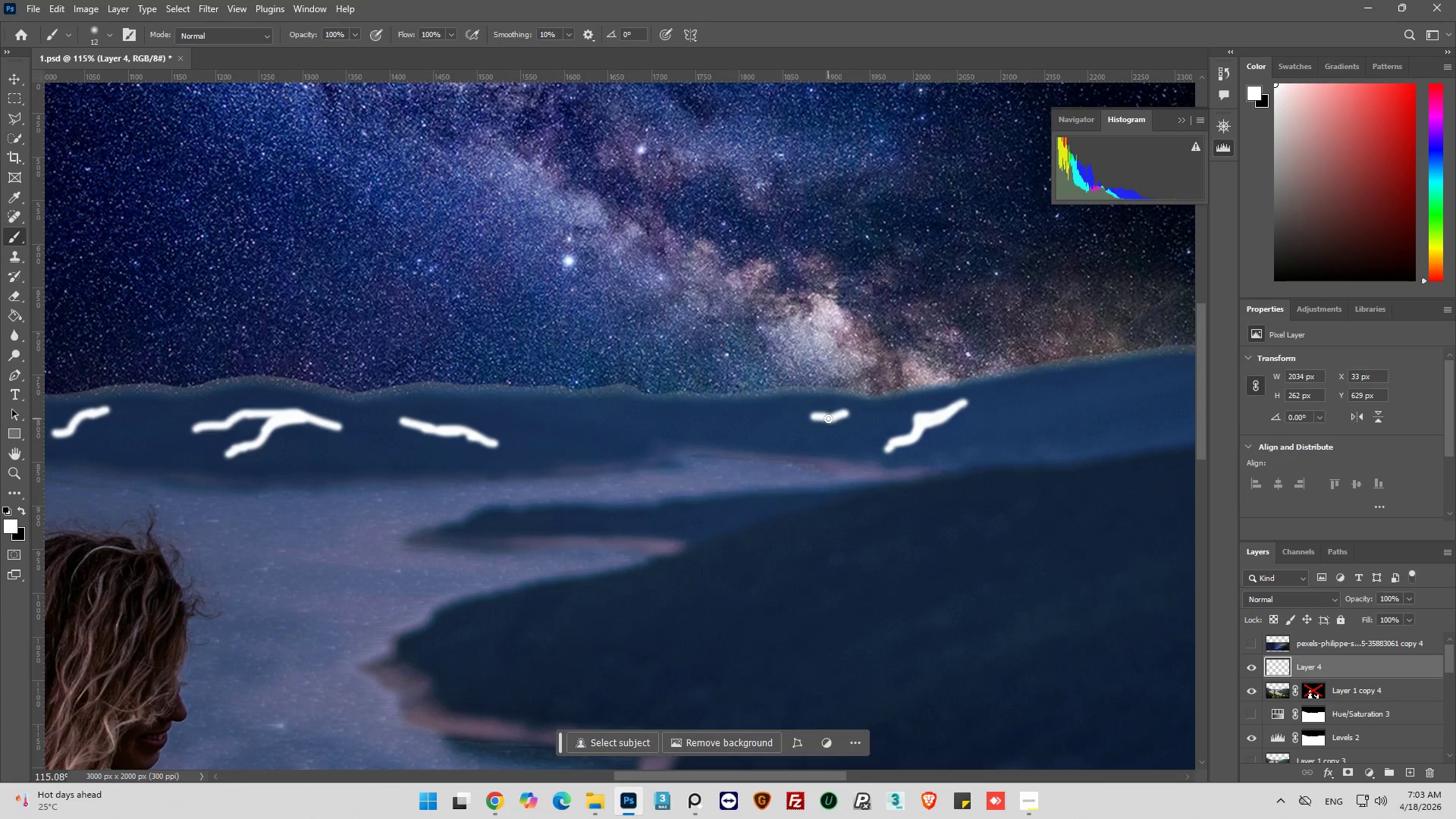 
left_click_drag(start_coordinate=[828, 419], to_coordinate=[773, 437])
 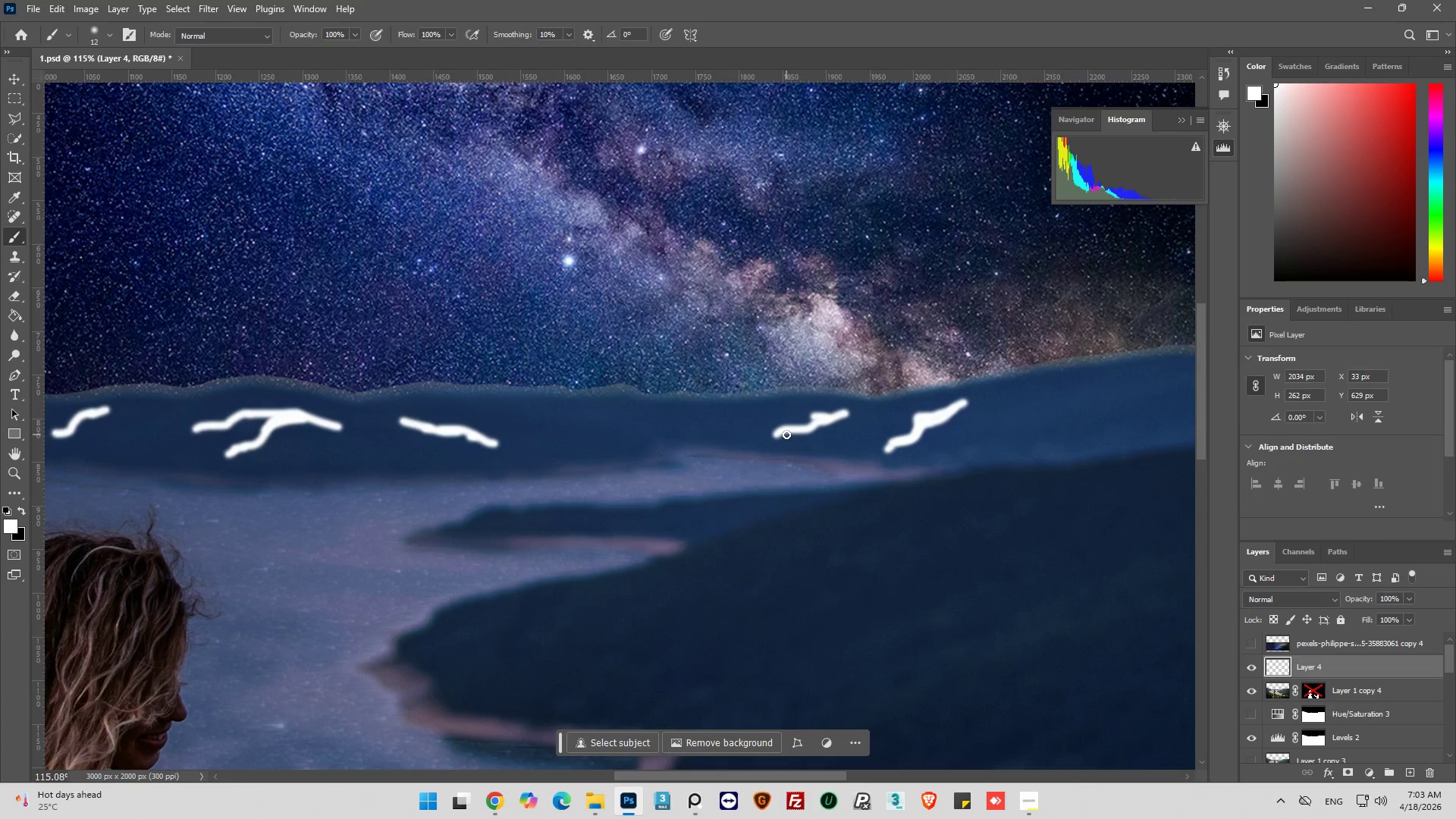 
left_click_drag(start_coordinate=[784, 435], to_coordinate=[759, 441])
 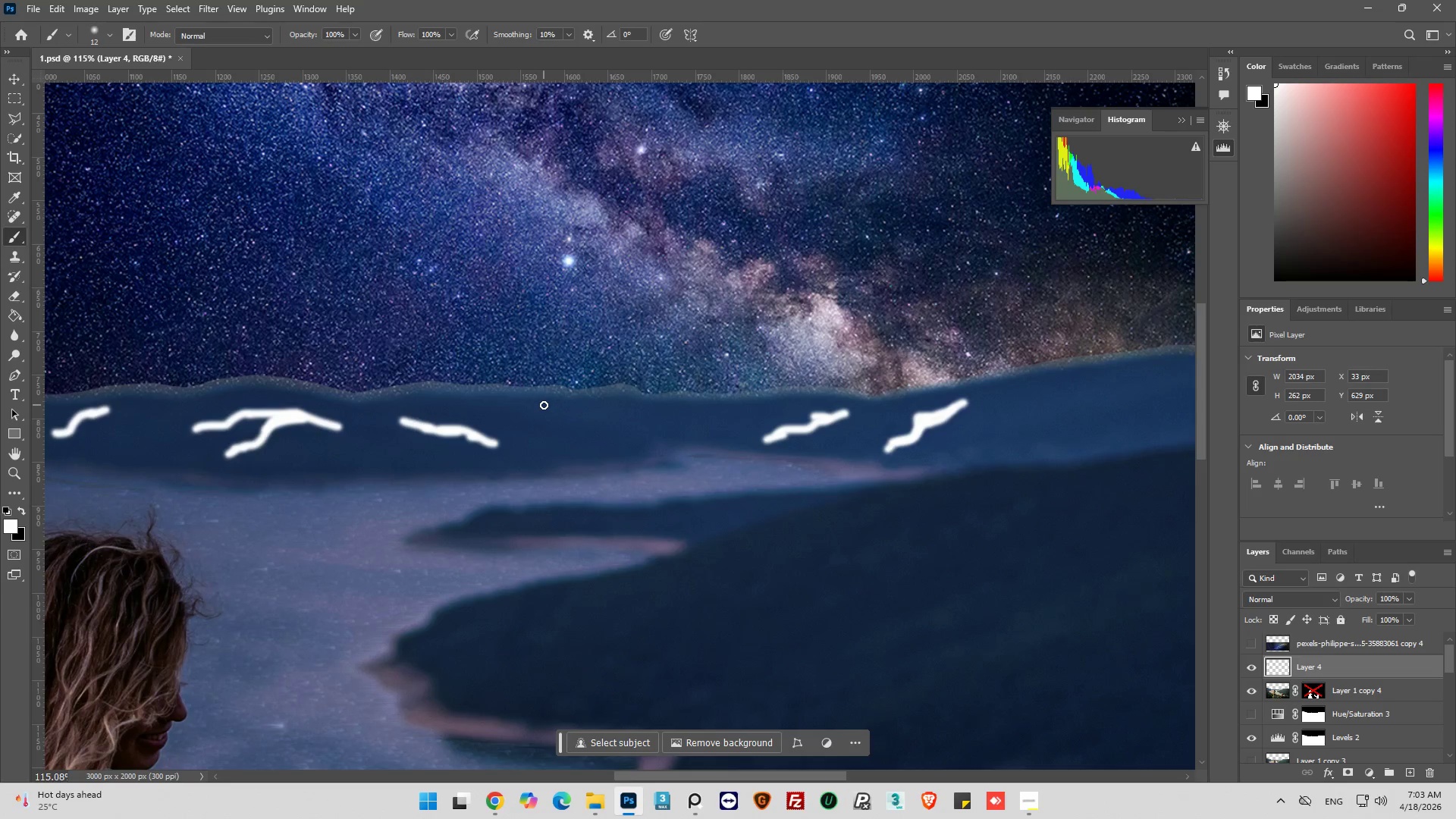 
left_click_drag(start_coordinate=[544, 406], to_coordinate=[601, 413])
 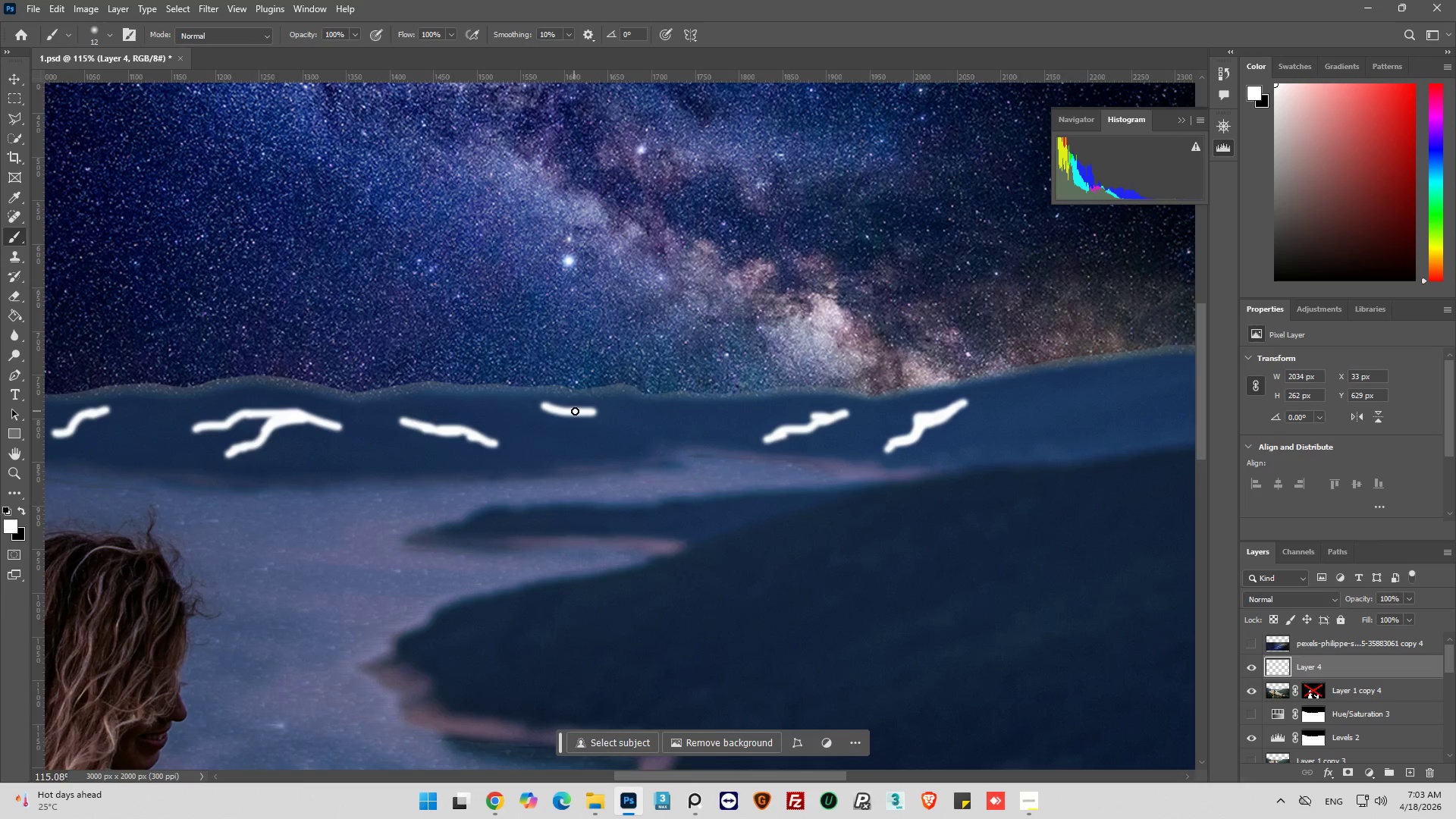 
left_click_drag(start_coordinate=[578, 412], to_coordinate=[645, 427])
 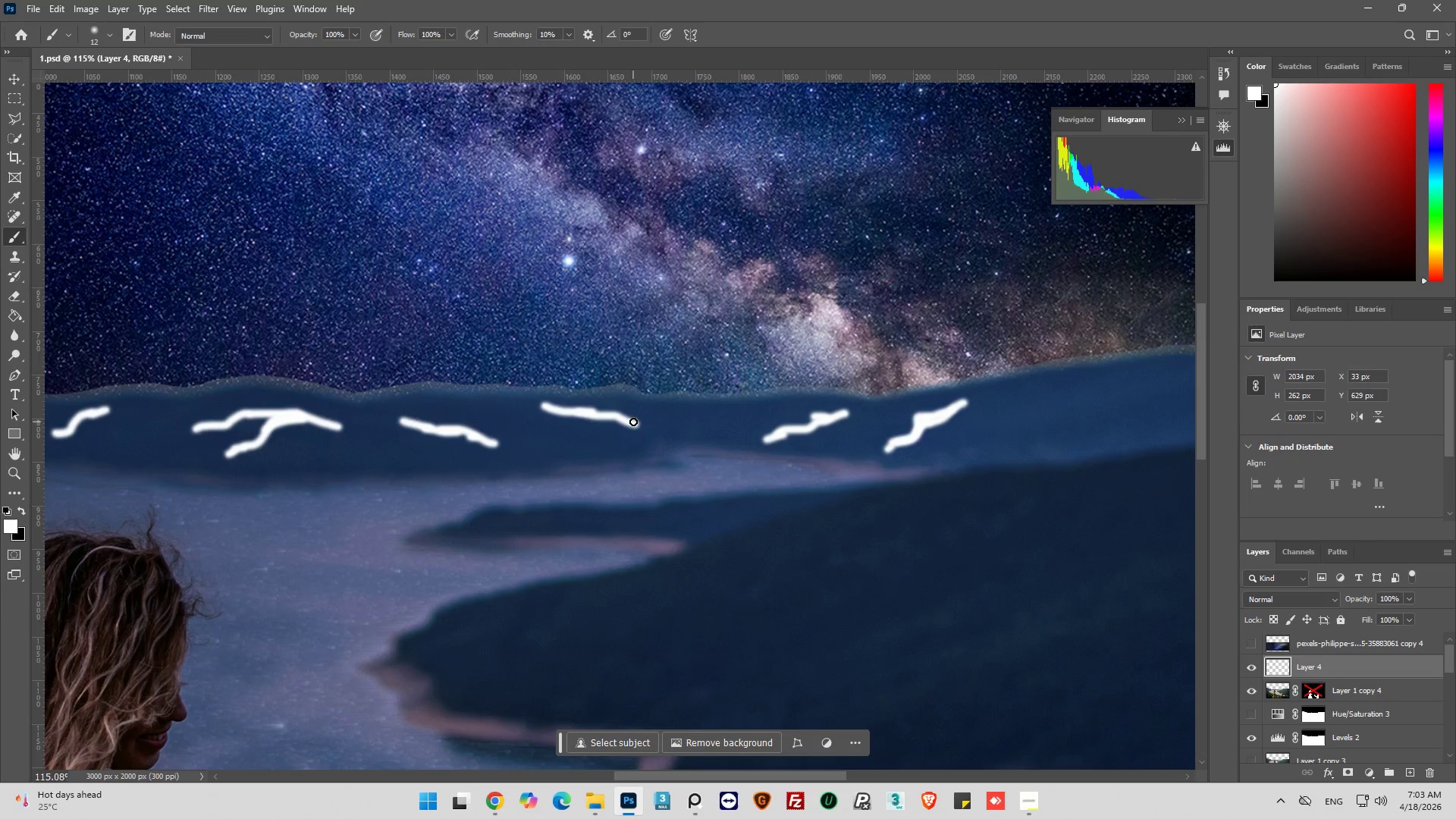 
left_click_drag(start_coordinate=[633, 422], to_coordinate=[664, 431])
 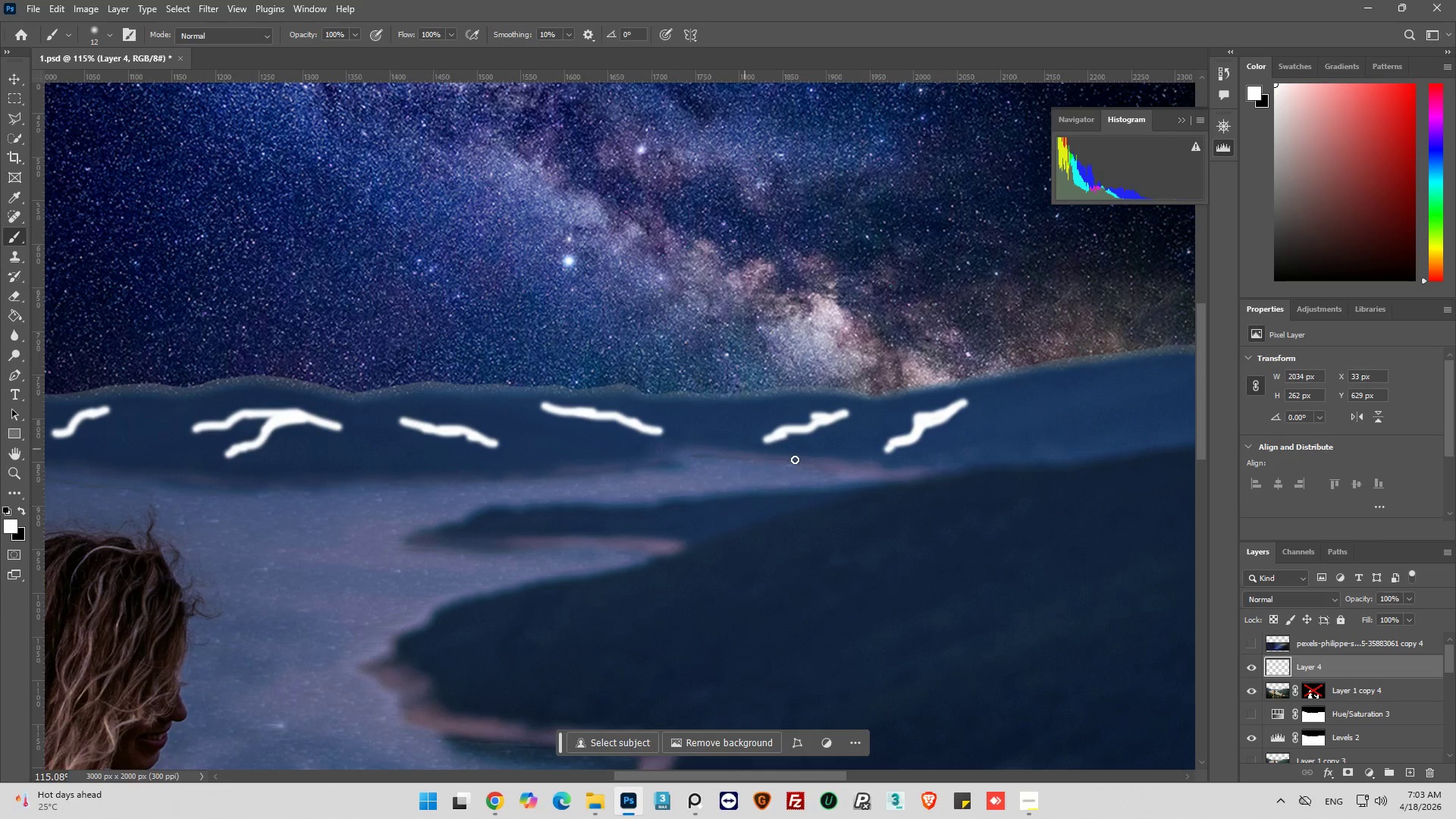 
hold_key(key=AltLeft, duration=0.39)
 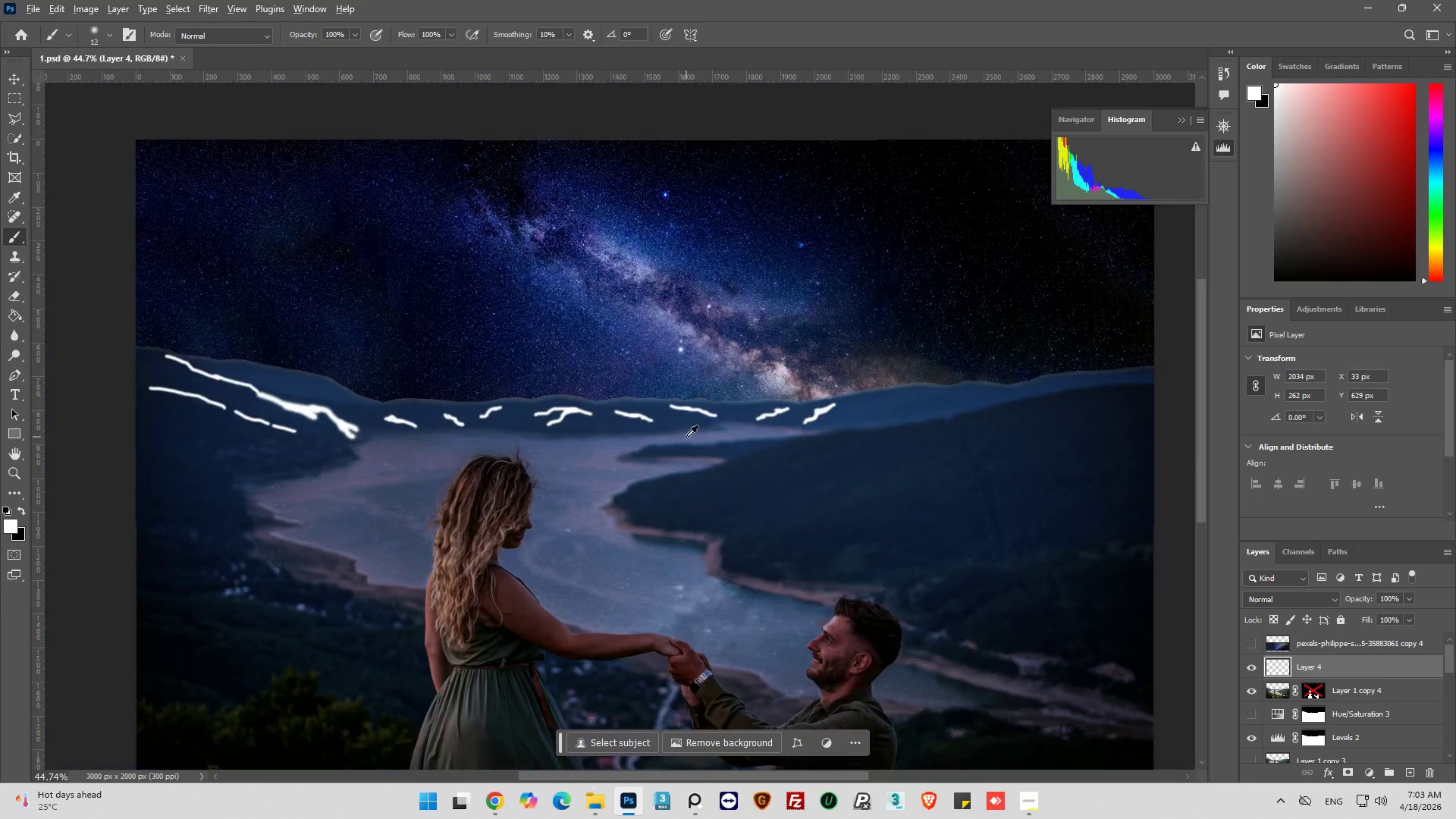 
key(Alt+AltLeft)
 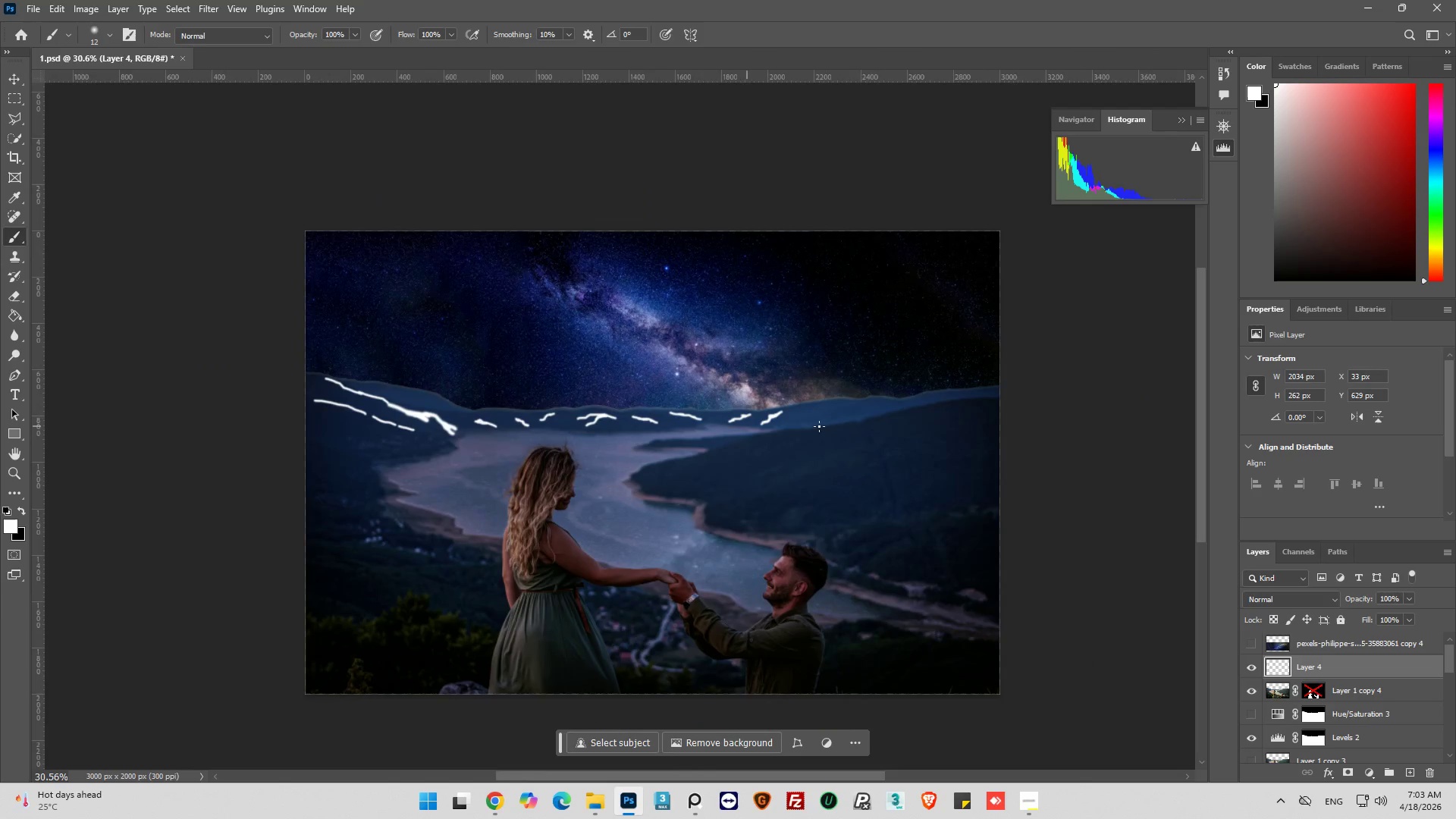 
hold_key(key=AltLeft, duration=0.64)
 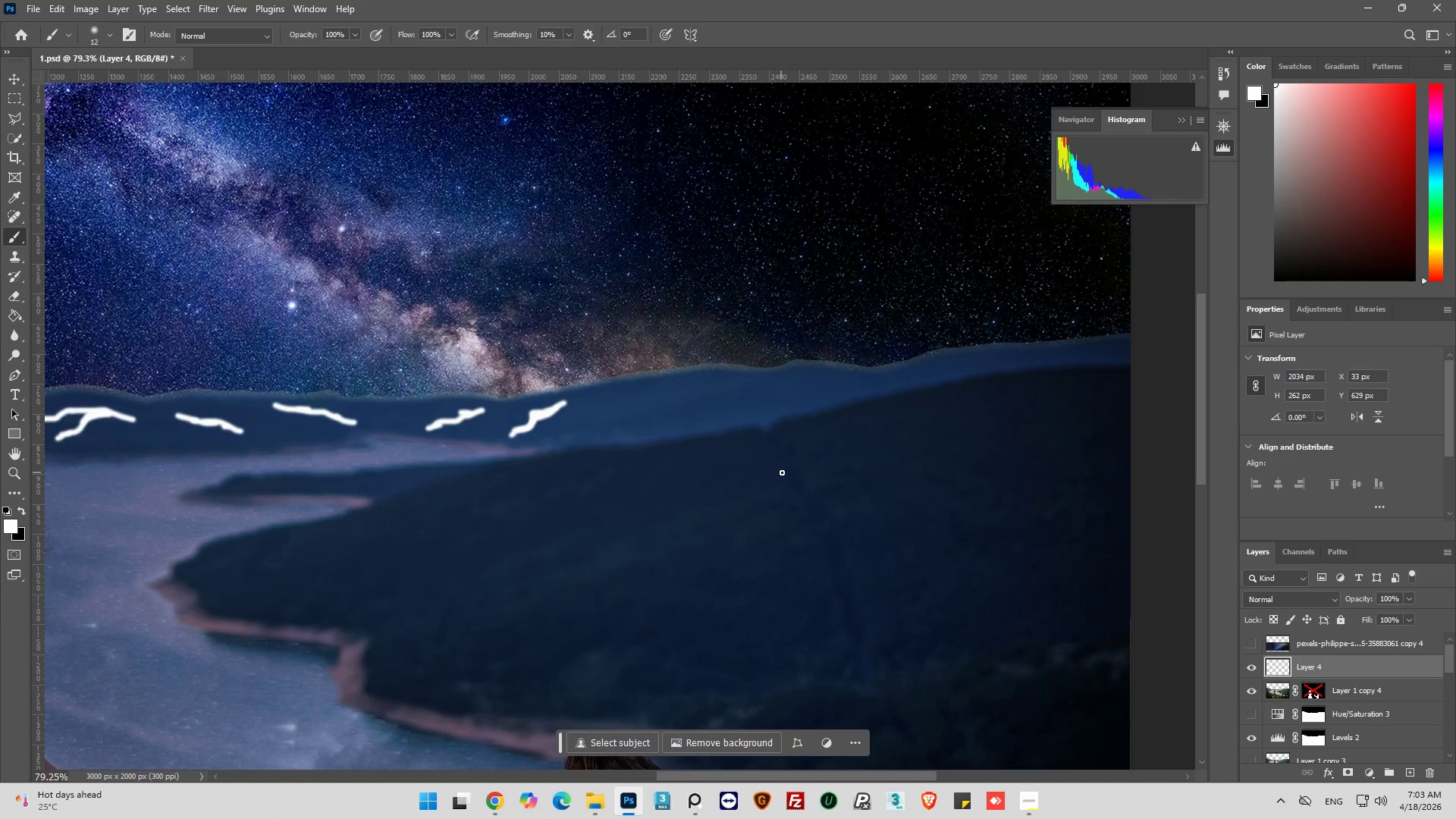 
key(Alt+AltLeft)
 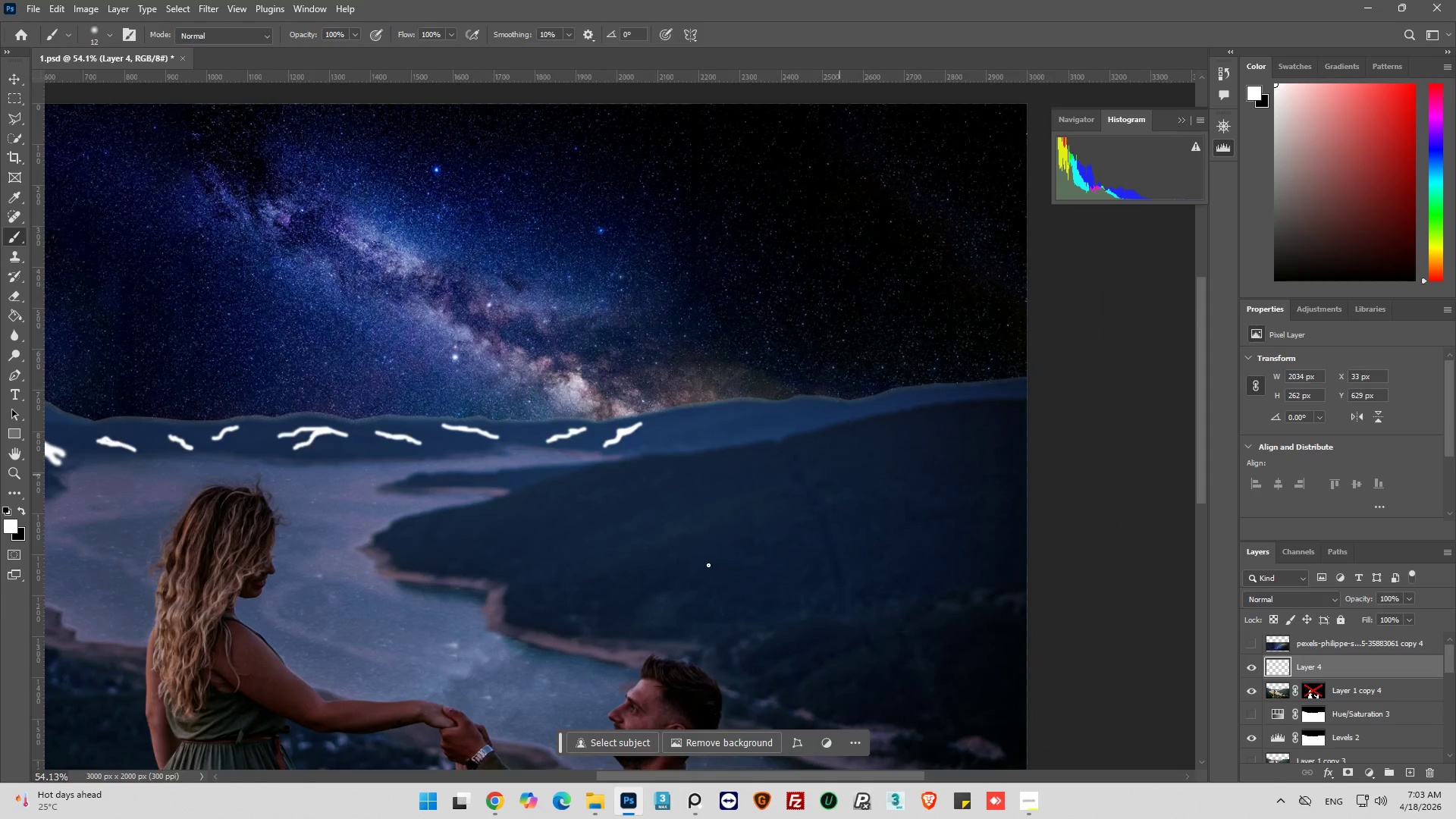 
hold_key(key=AltLeft, duration=0.61)
 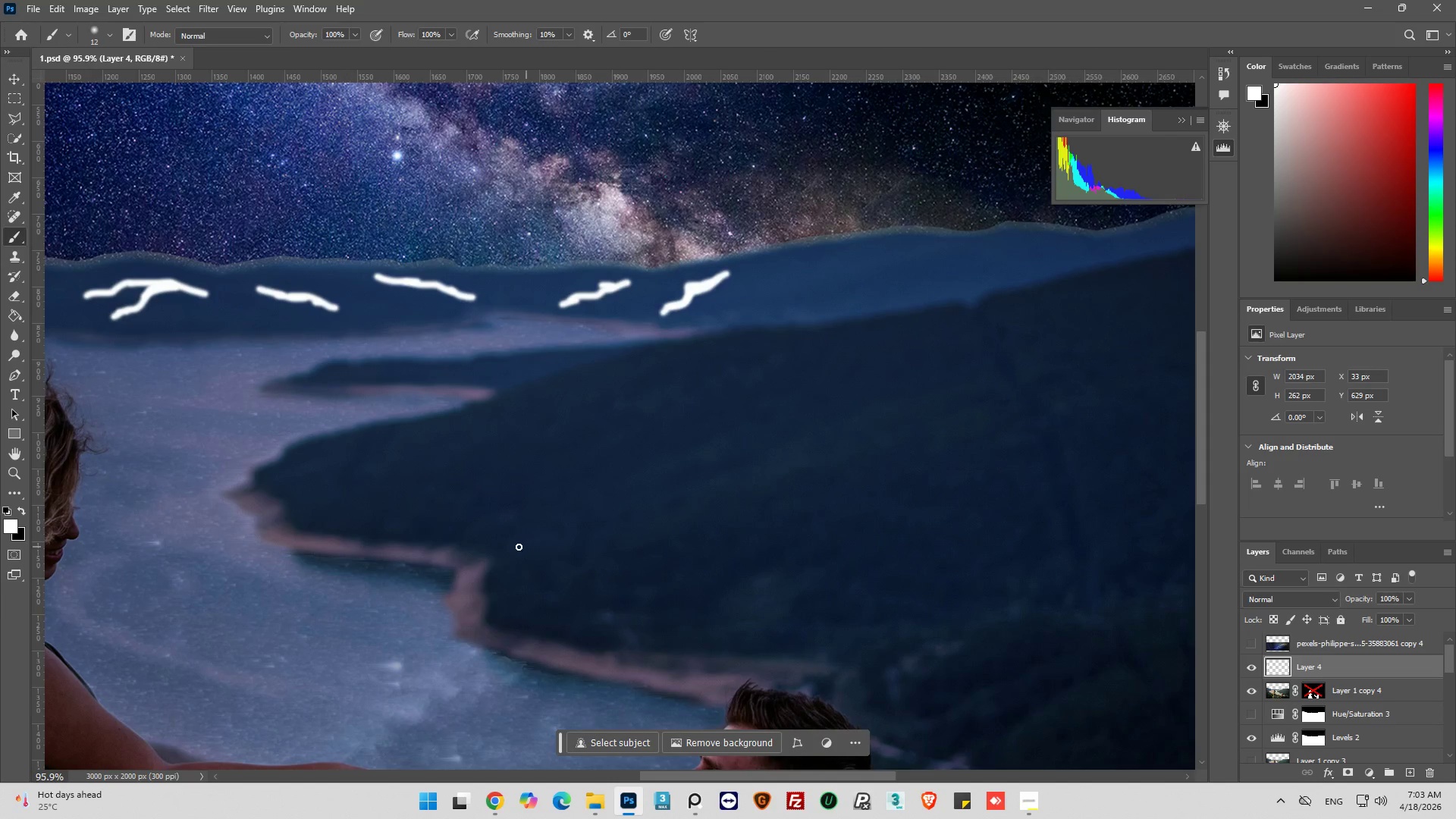 
scroll: coordinate [827, 466], scroll_direction: down, amount: 11.0
 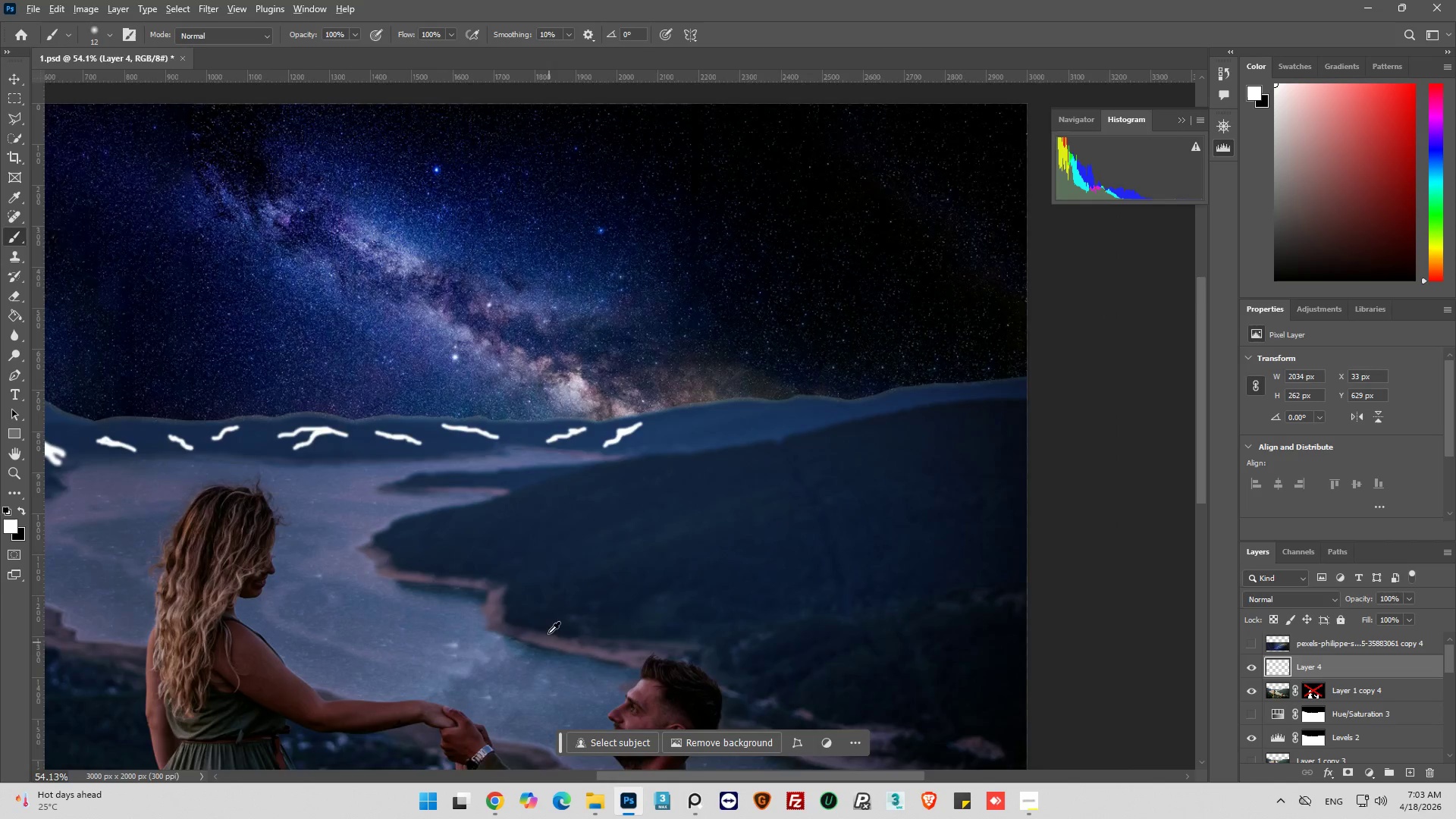 
scroll: coordinate [511, 617], scroll_direction: up, amount: 6.0
 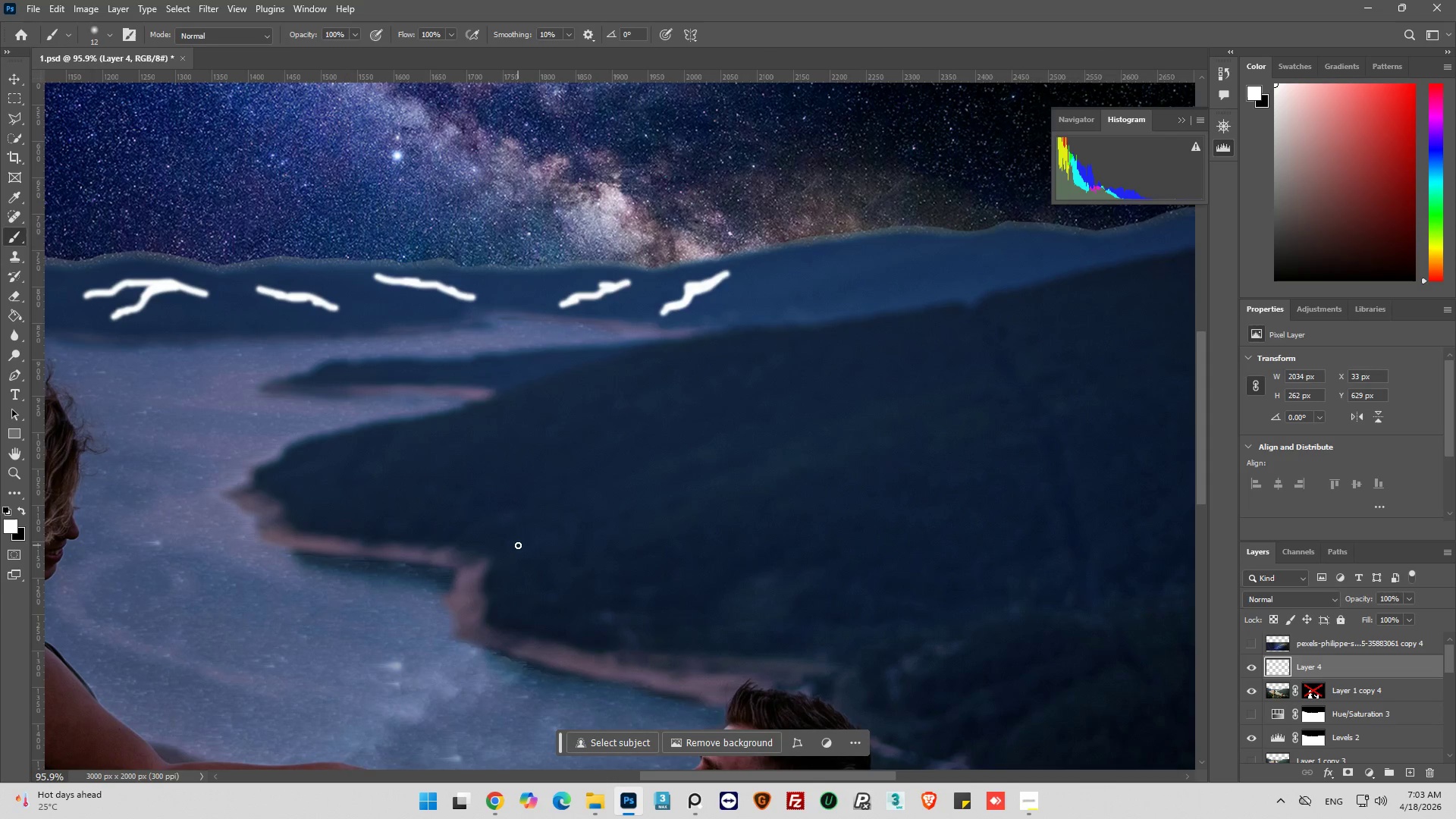 
hold_key(key=AltLeft, duration=0.5)
scroll: coordinate [519, 548], scroll_direction: down, amount: 3.0
 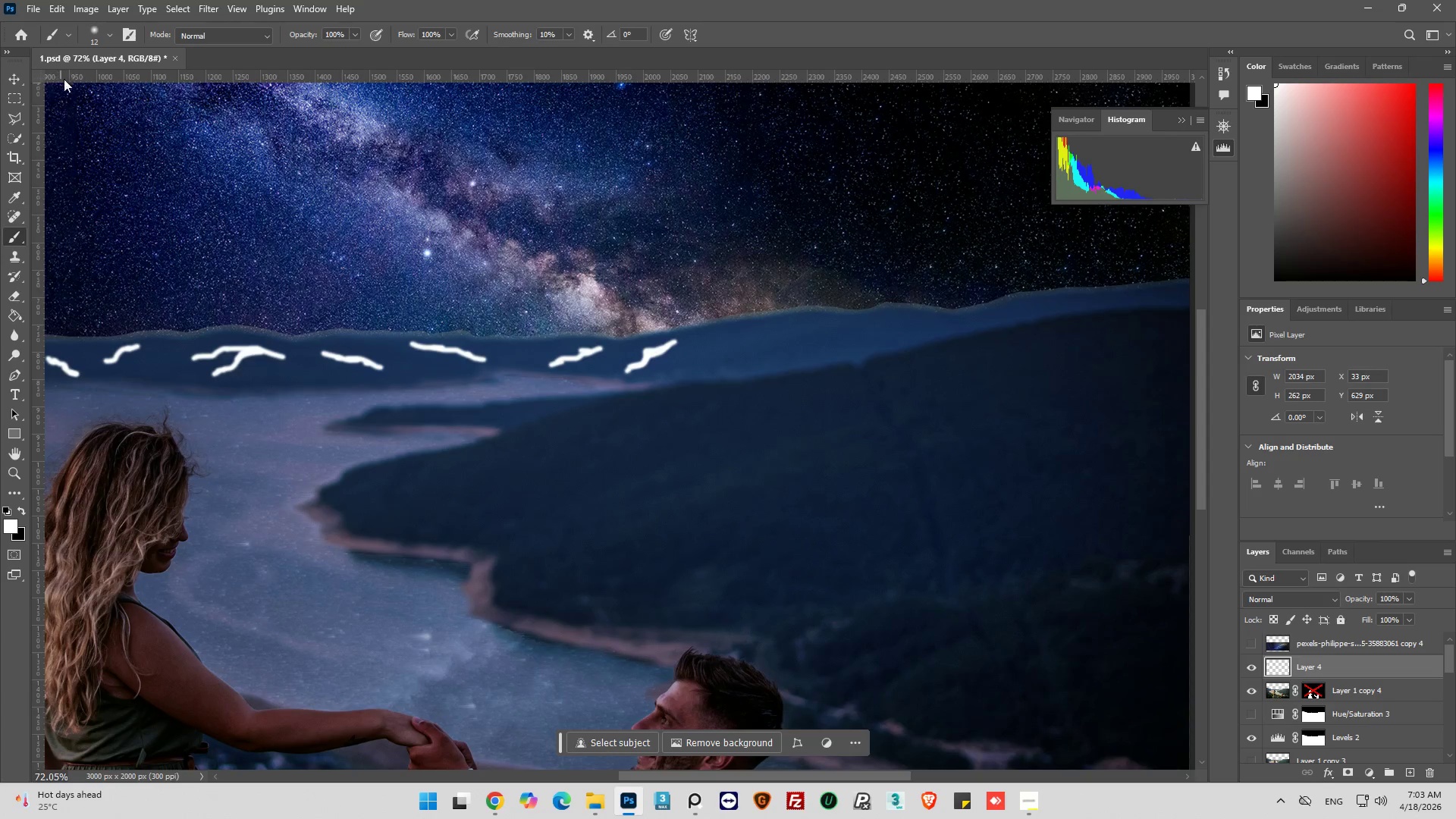 
left_click([107, 32])
 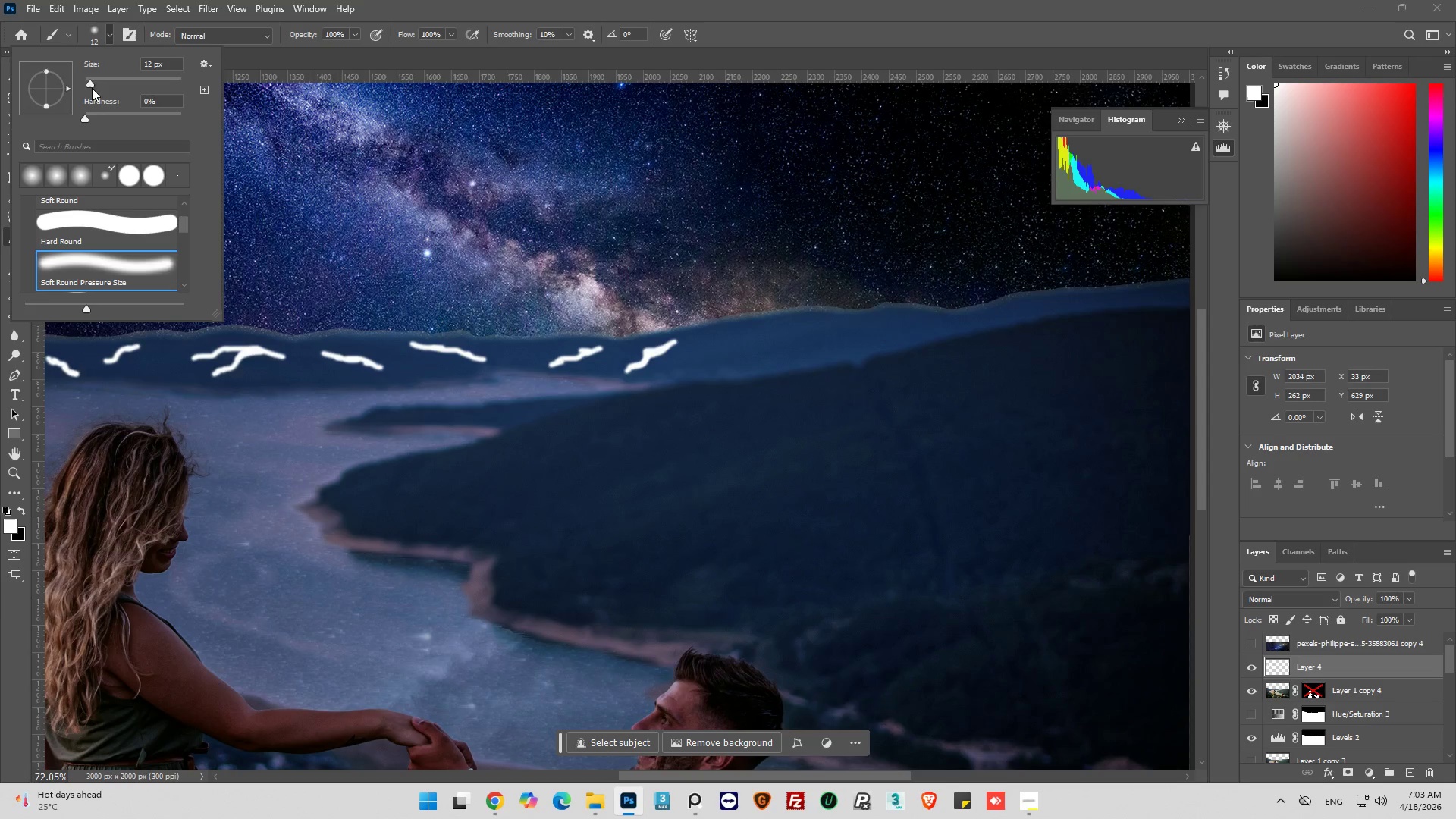 
left_click_drag(start_coordinate=[92, 86], to_coordinate=[99, 86])
 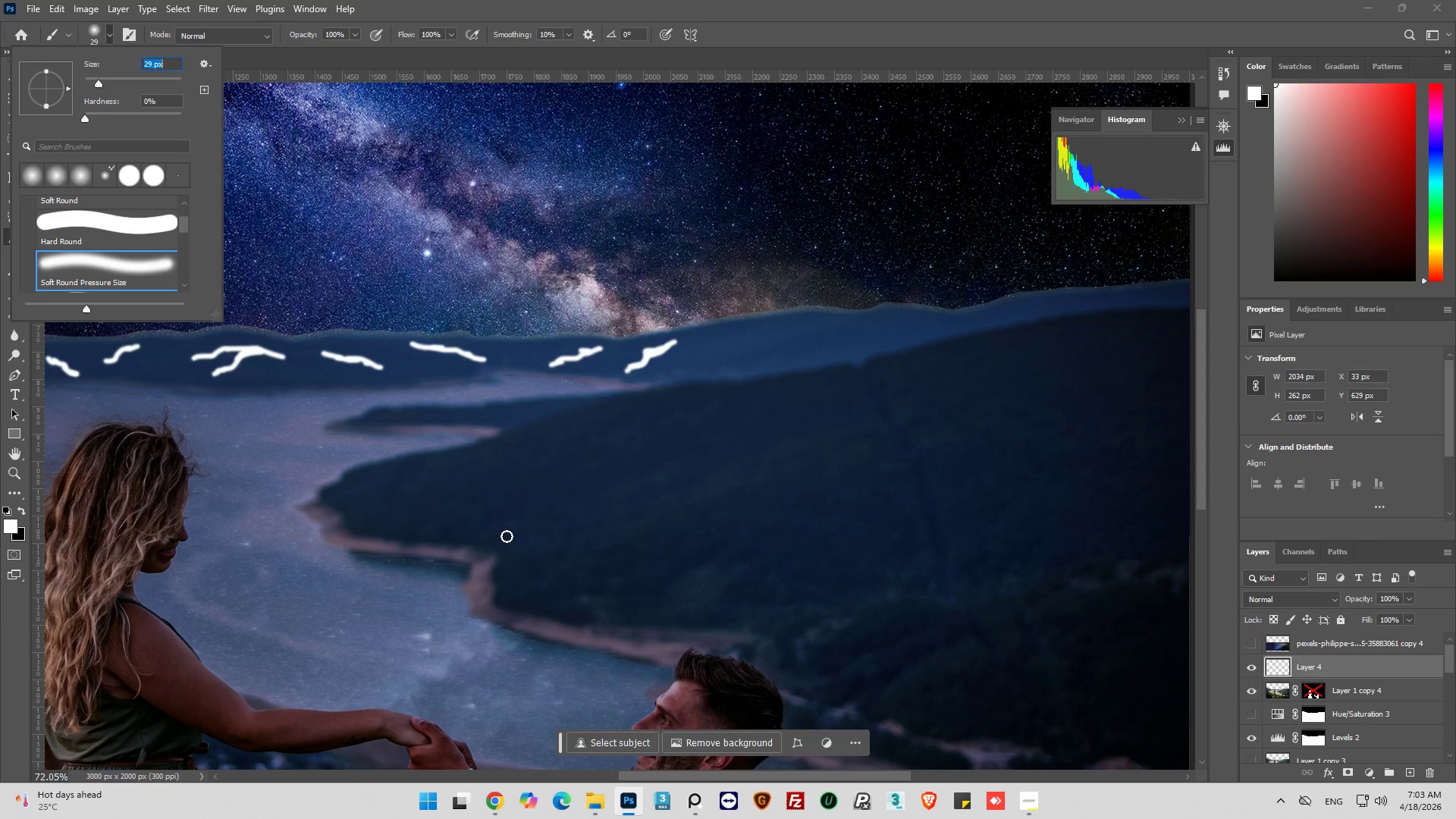 
left_click_drag(start_coordinate=[506, 545], to_coordinate=[604, 504])
 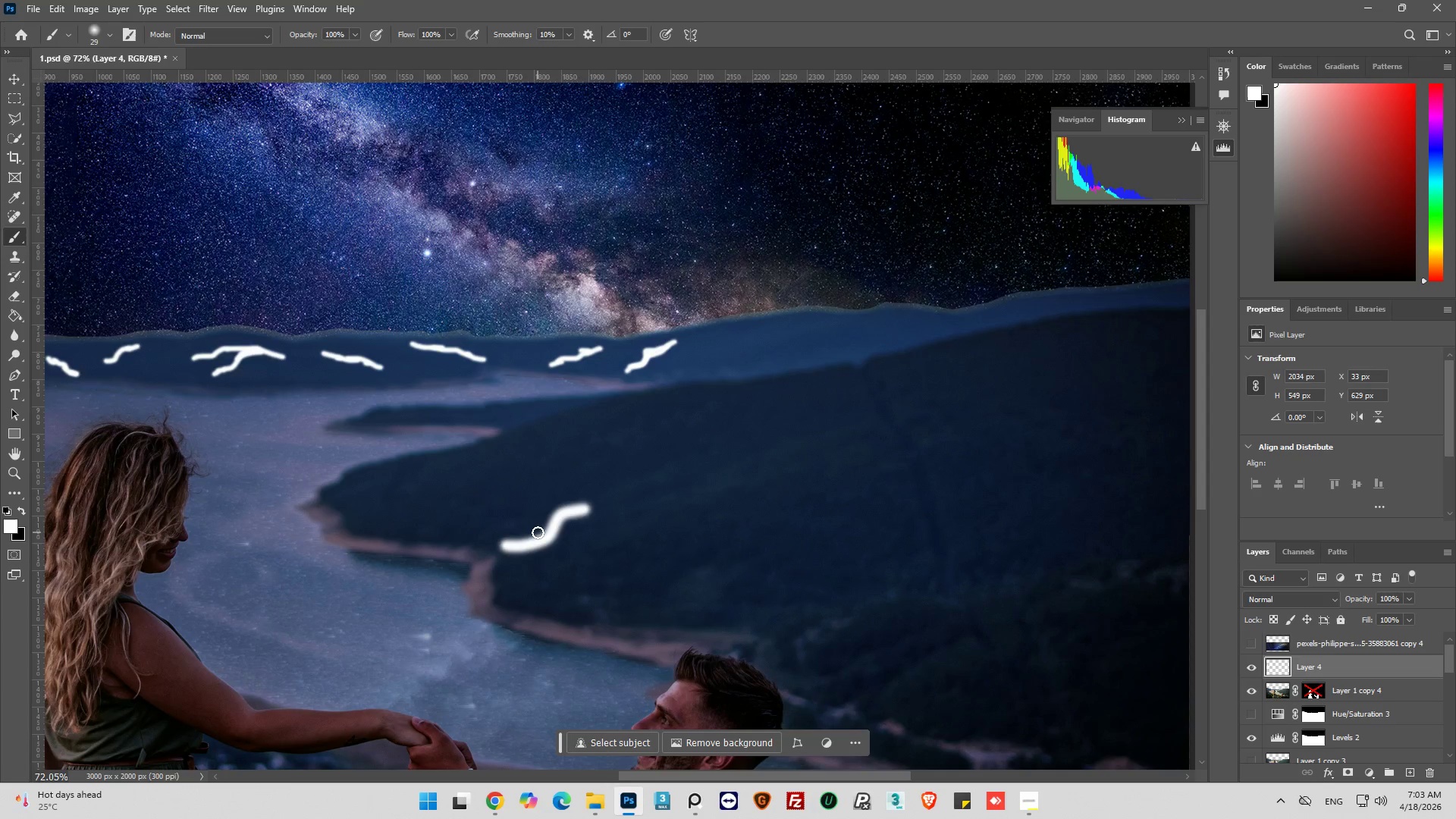 
left_click_drag(start_coordinate=[538, 532], to_coordinate=[905, 413])
 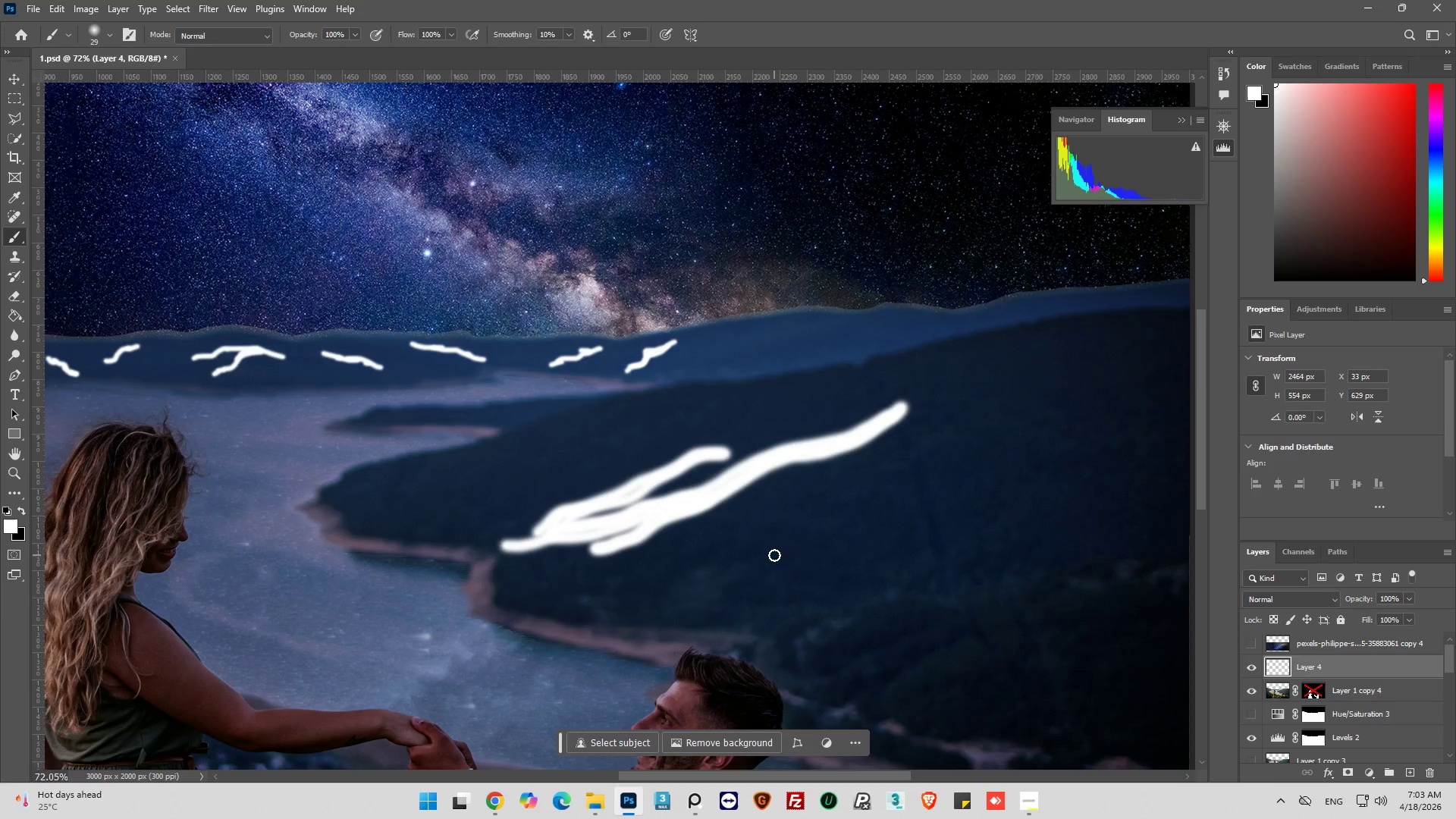 
left_click_drag(start_coordinate=[769, 556], to_coordinate=[832, 607])
 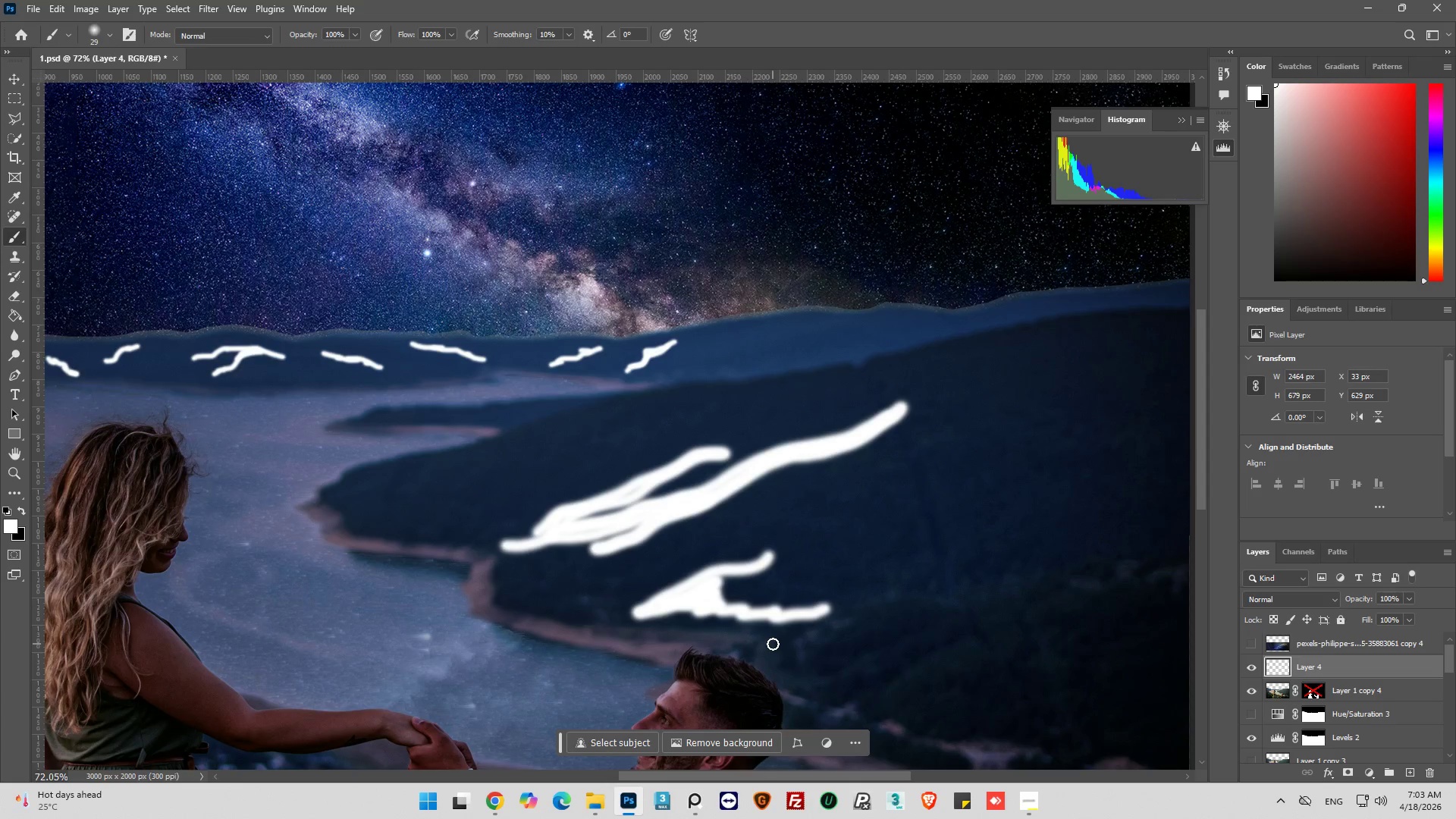 
left_click_drag(start_coordinate=[774, 647], to_coordinate=[830, 689])
 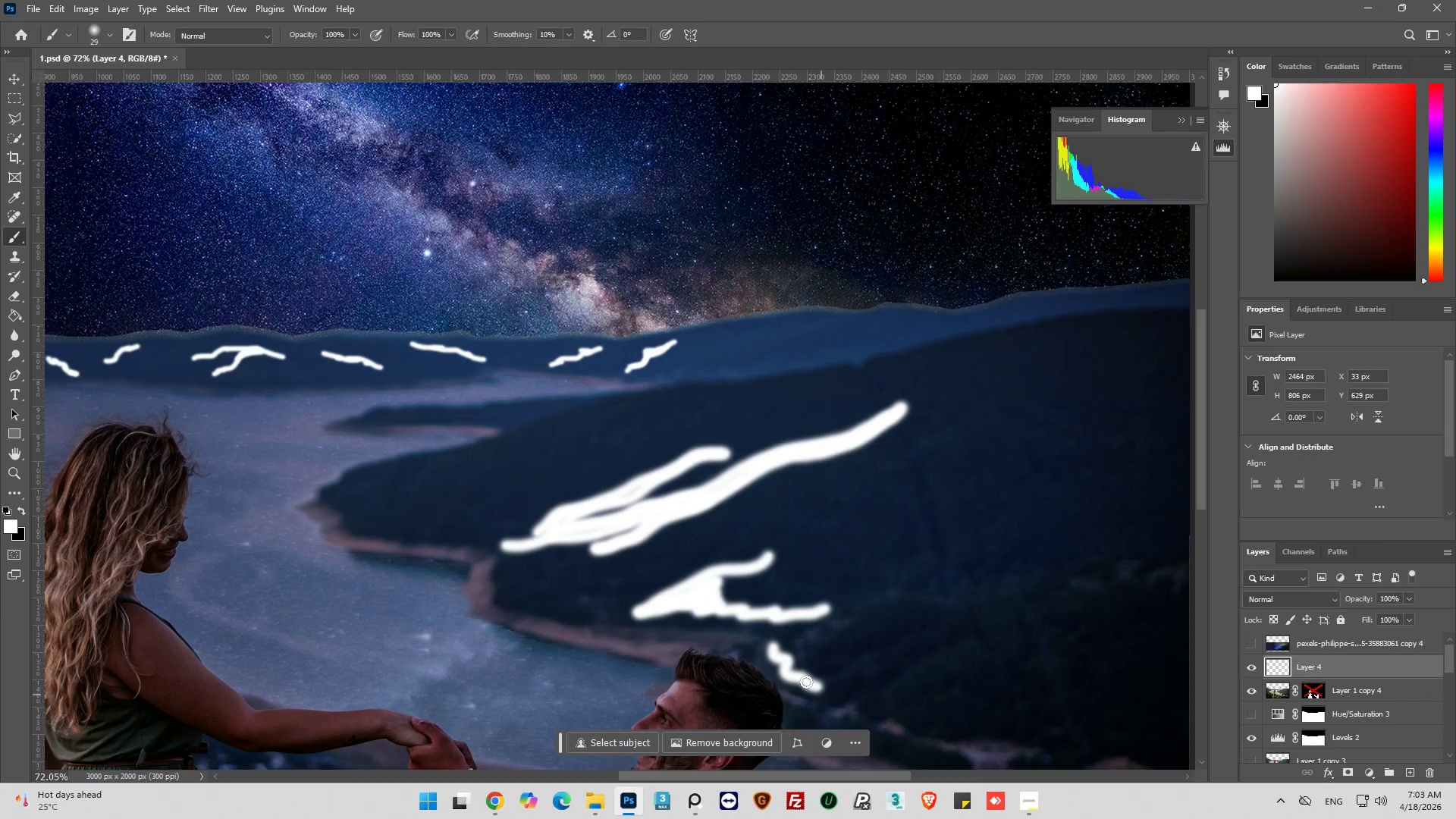 
hold_key(key=AltLeft, duration=0.69)
 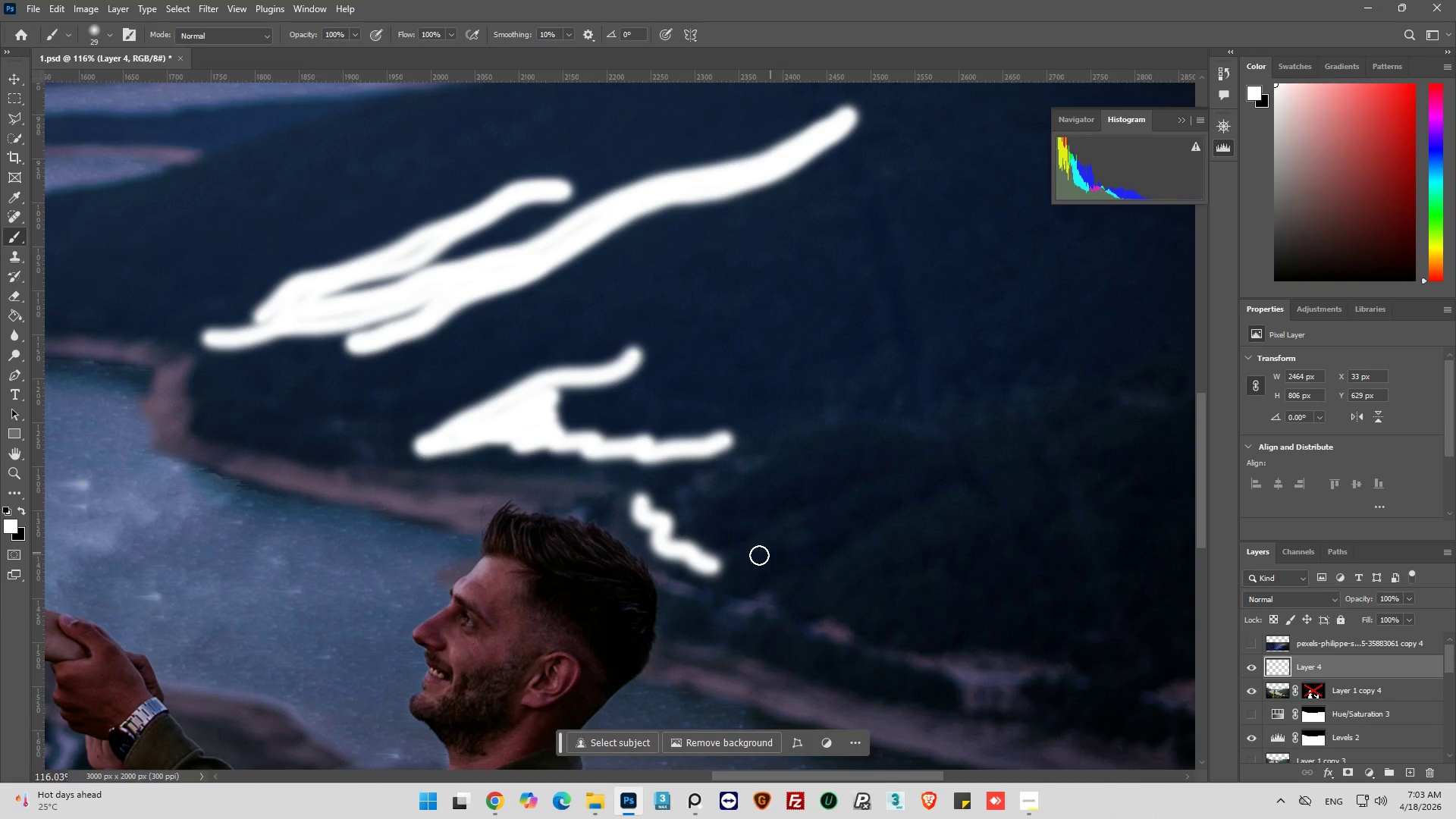 
scroll: coordinate [712, 532], scroll_direction: down, amount: 13.0
 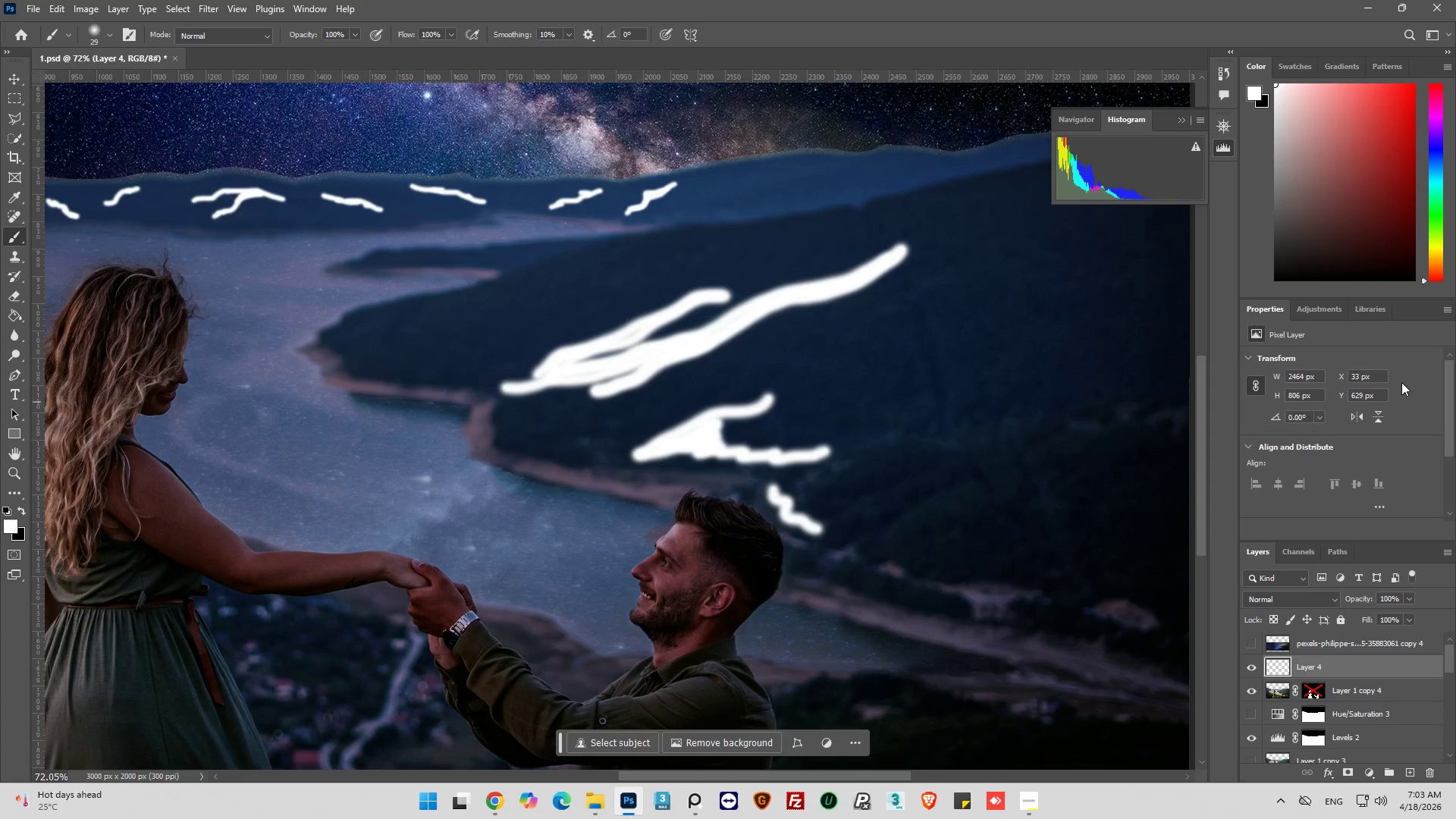 
scroll: coordinate [988, 472], scroll_direction: up, amount: 5.0
 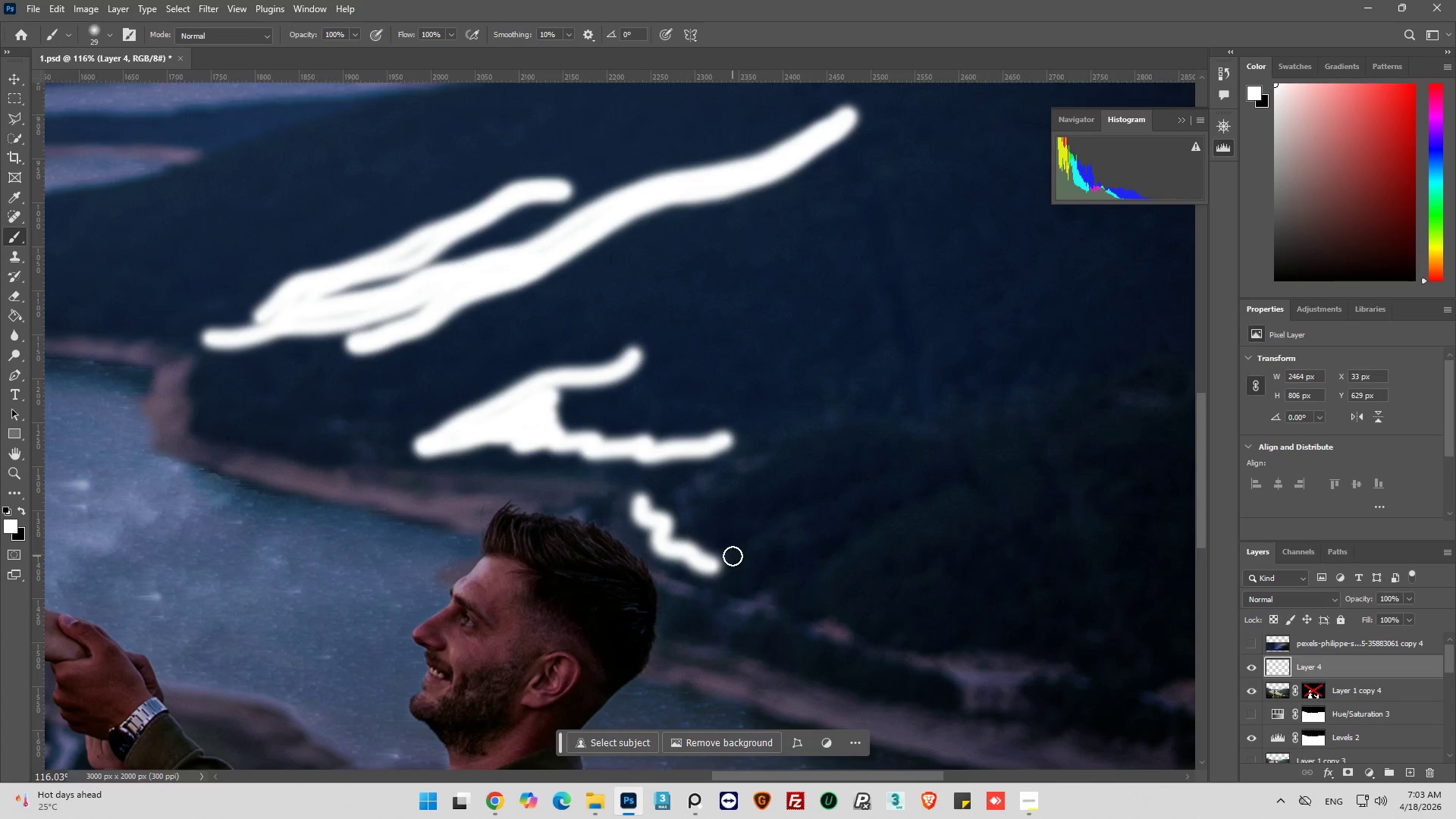 
left_click_drag(start_coordinate=[735, 557], to_coordinate=[963, 465])
 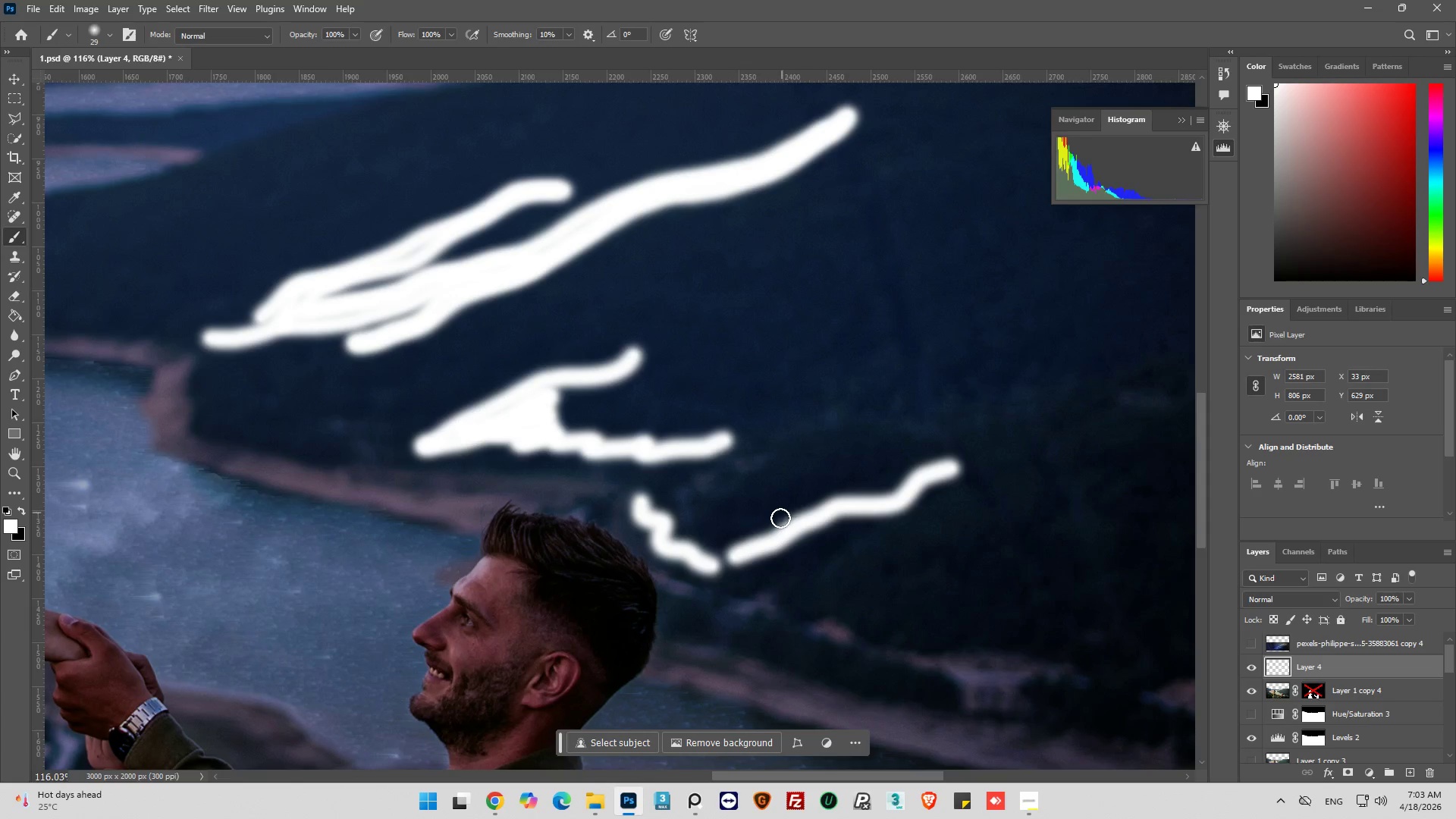 
key(Control+ControlLeft)
 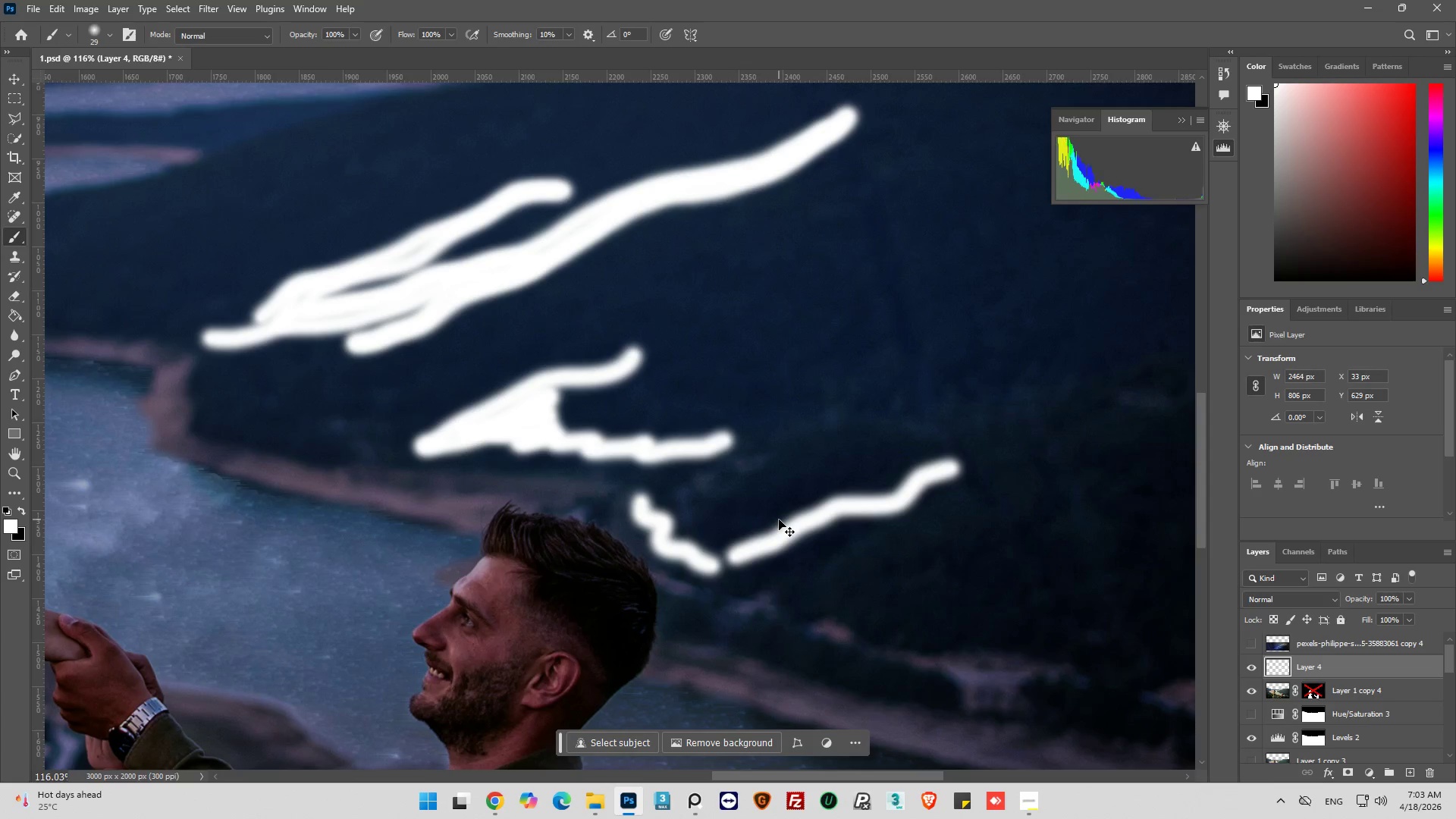 
key(Control+Z)
 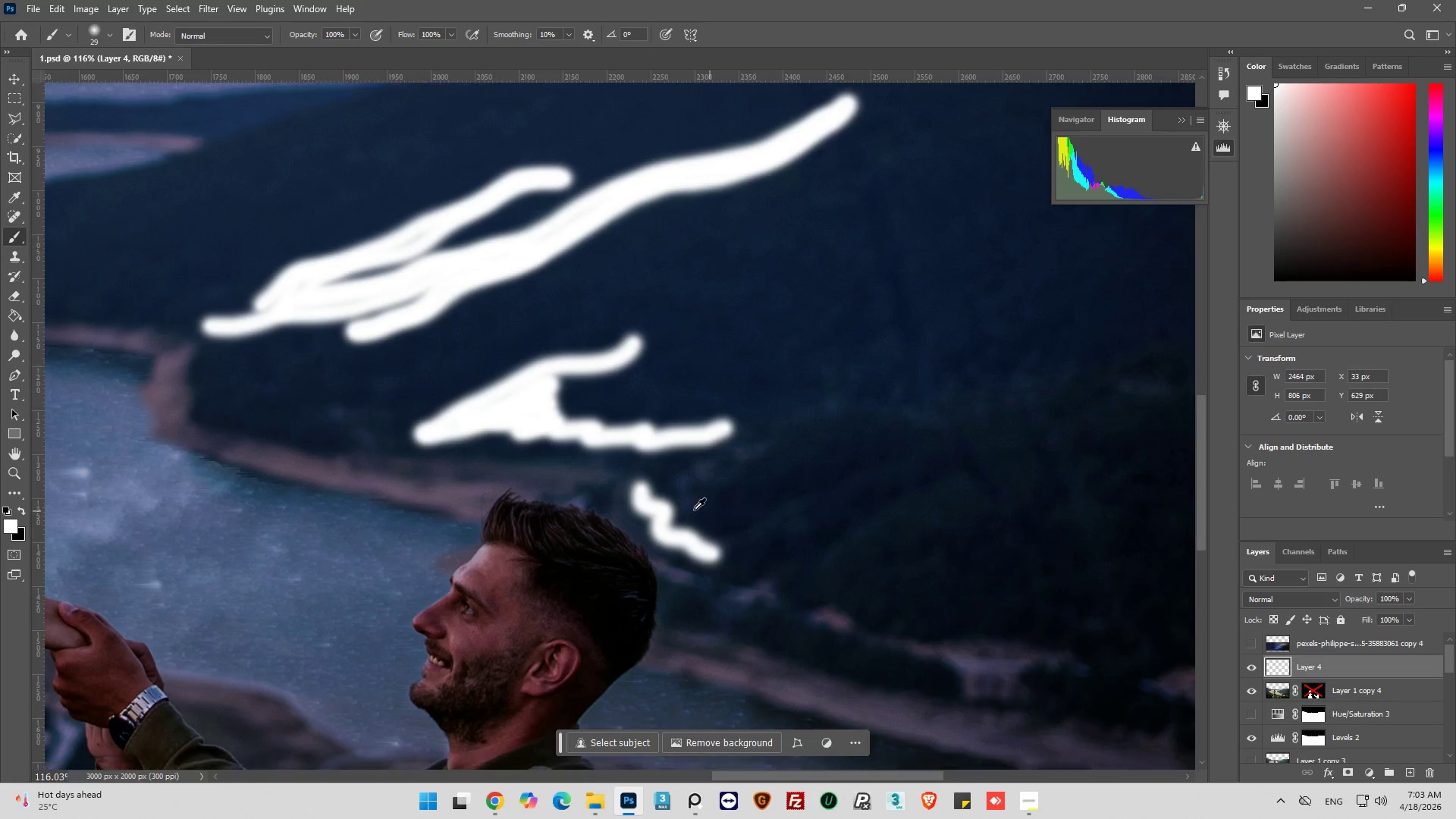 
hold_key(key=AltLeft, duration=0.48)
scroll: coordinate [654, 507], scroll_direction: down, amount: 7.0
 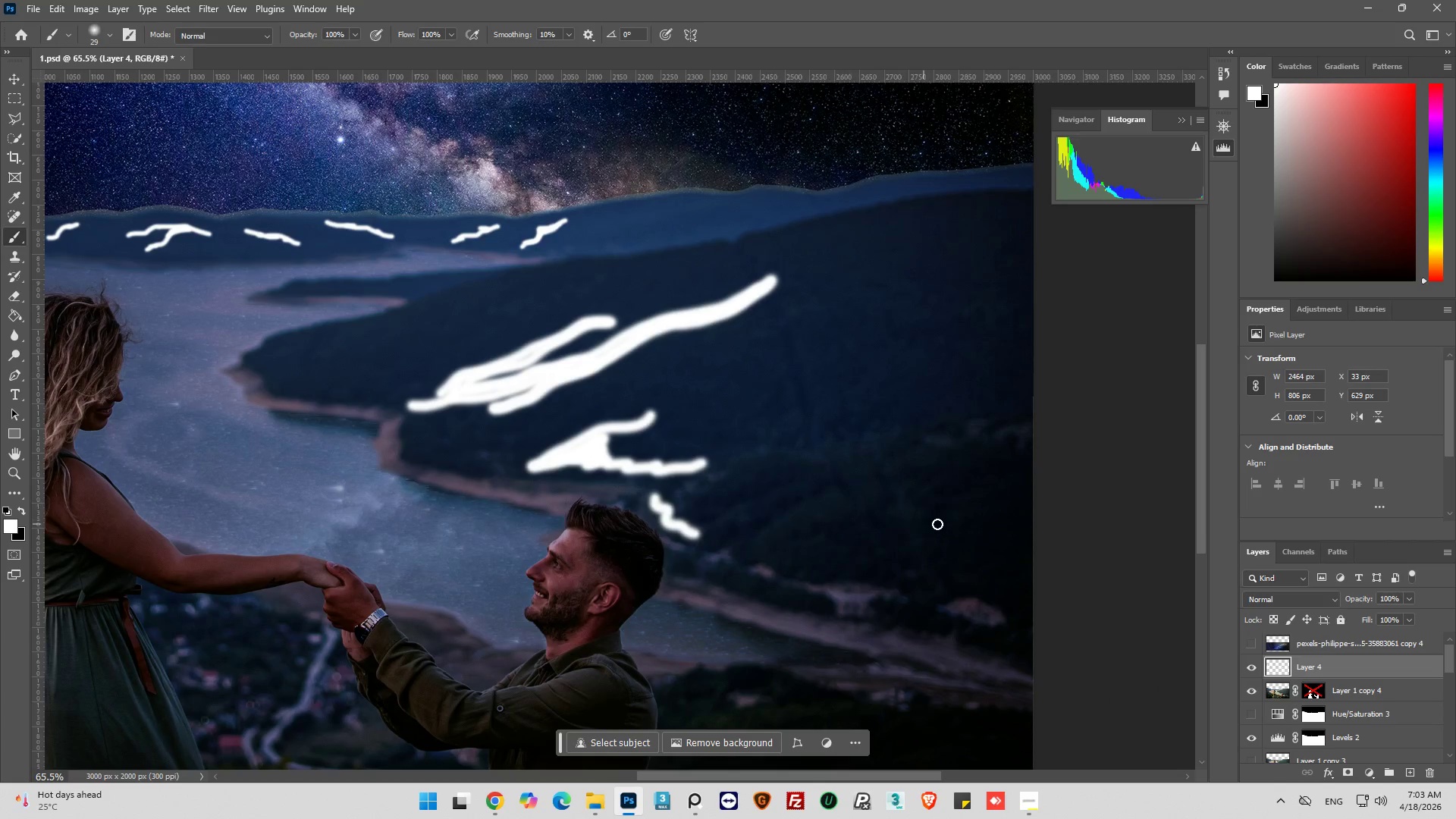 
hold_key(key=AltLeft, duration=0.38)
scroll: coordinate [937, 524], scroll_direction: up, amount: 3.0
 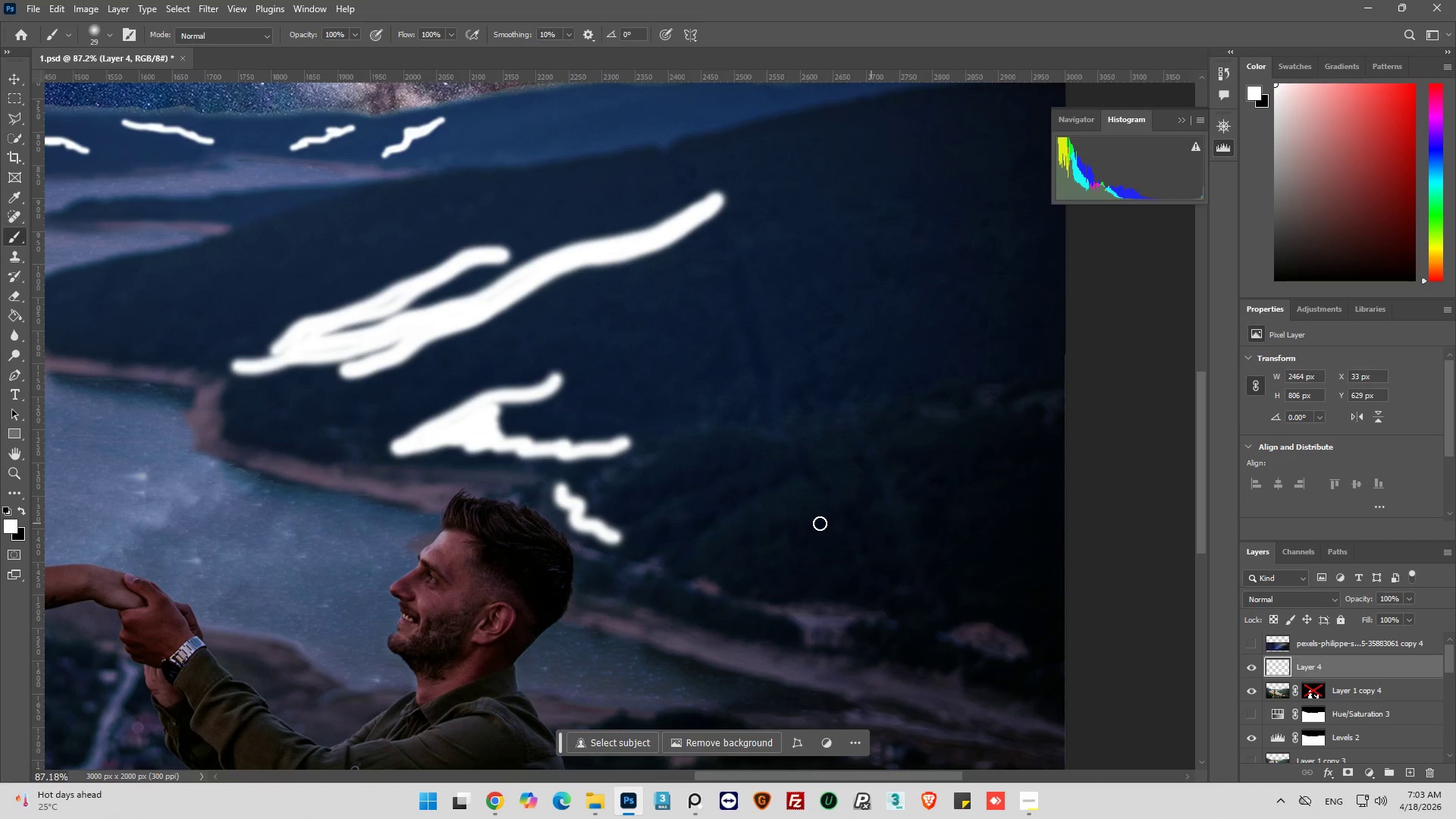 
key(Alt+AltLeft)
 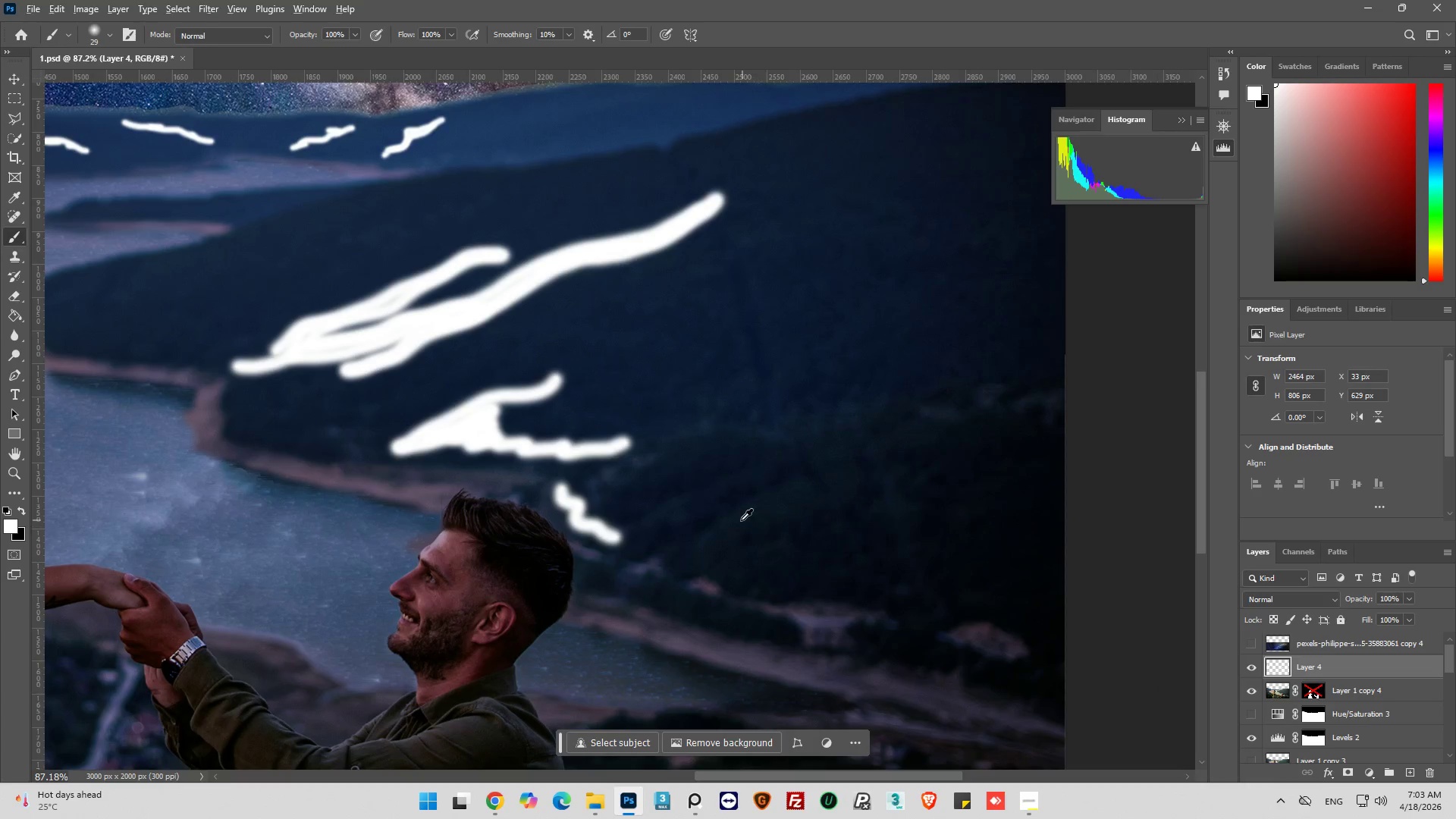 
scroll: coordinate [739, 520], scroll_direction: up, amount: 2.0
 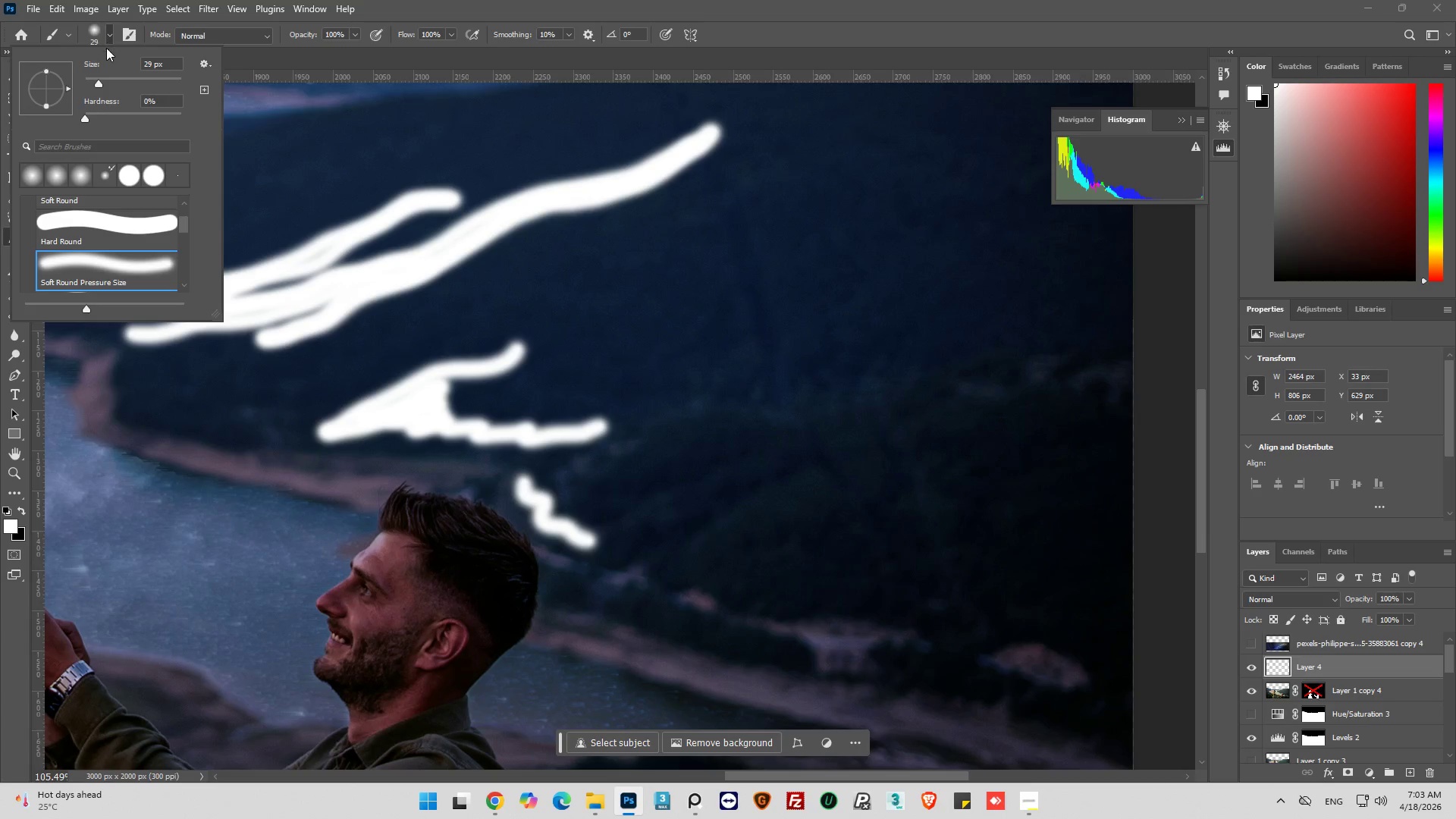 
left_click_drag(start_coordinate=[100, 83], to_coordinate=[94, 86])
 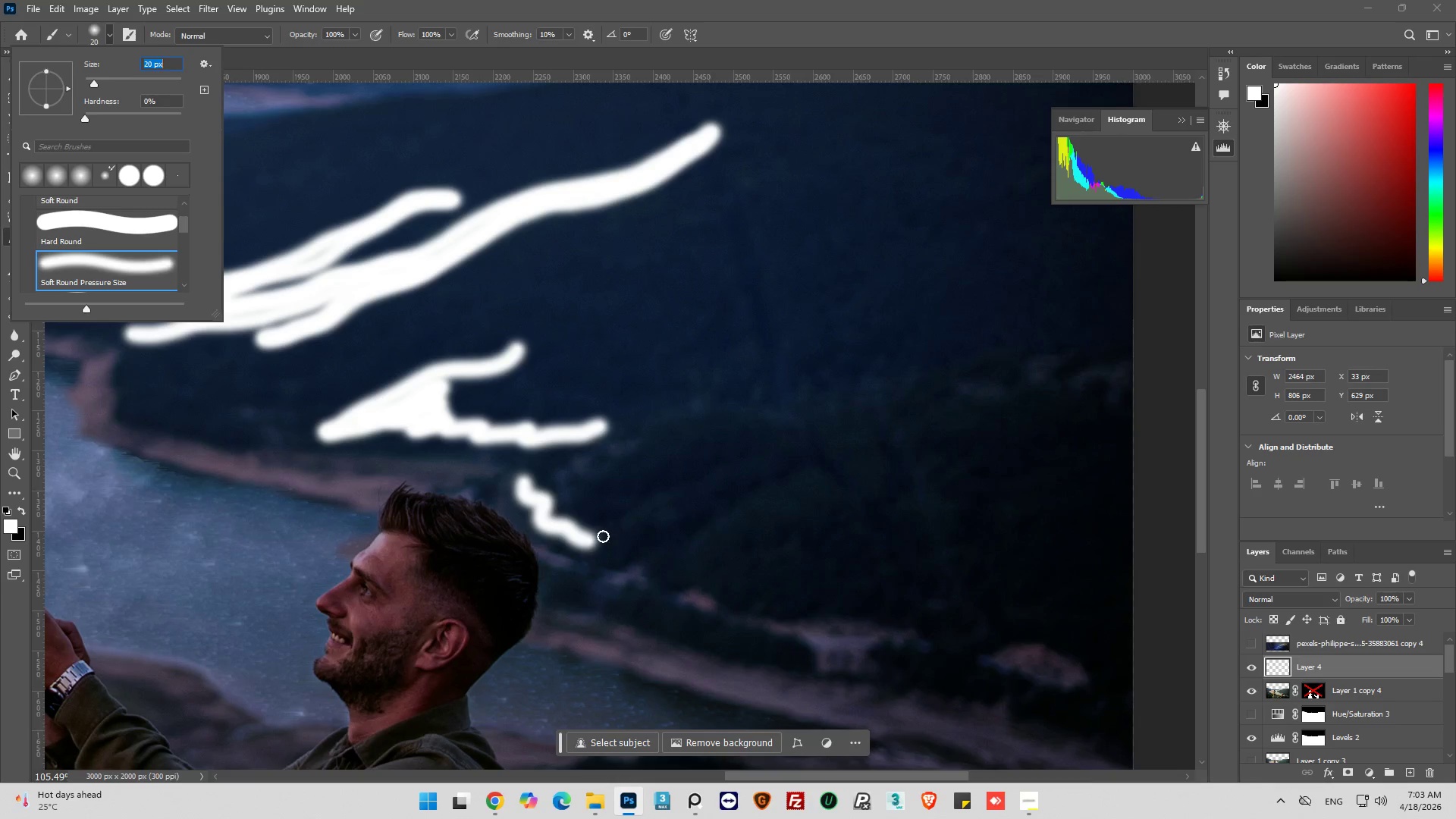 
left_click_drag(start_coordinate=[603, 536], to_coordinate=[793, 443])
 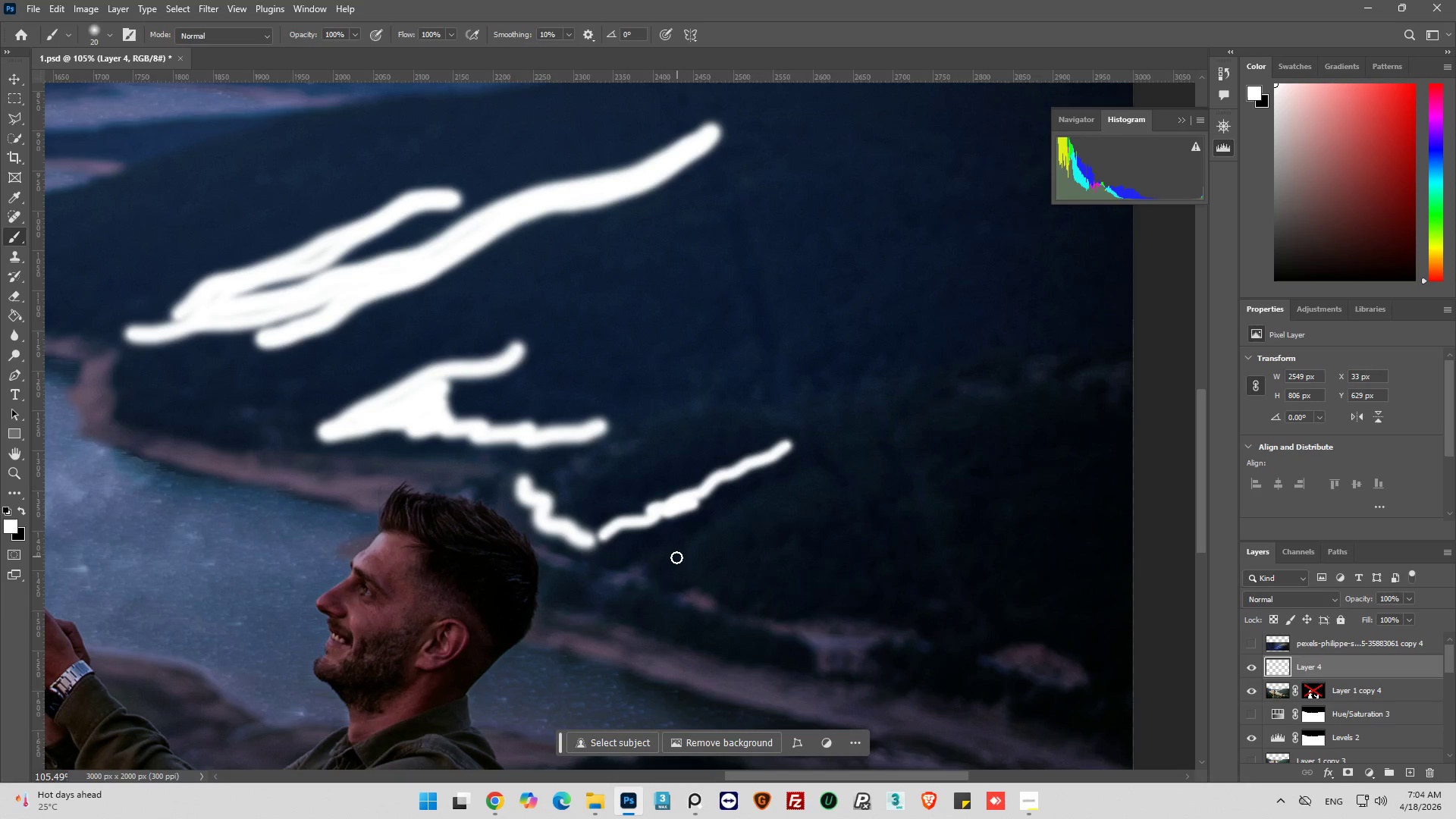 
left_click_drag(start_coordinate=[676, 557], to_coordinate=[878, 451])
 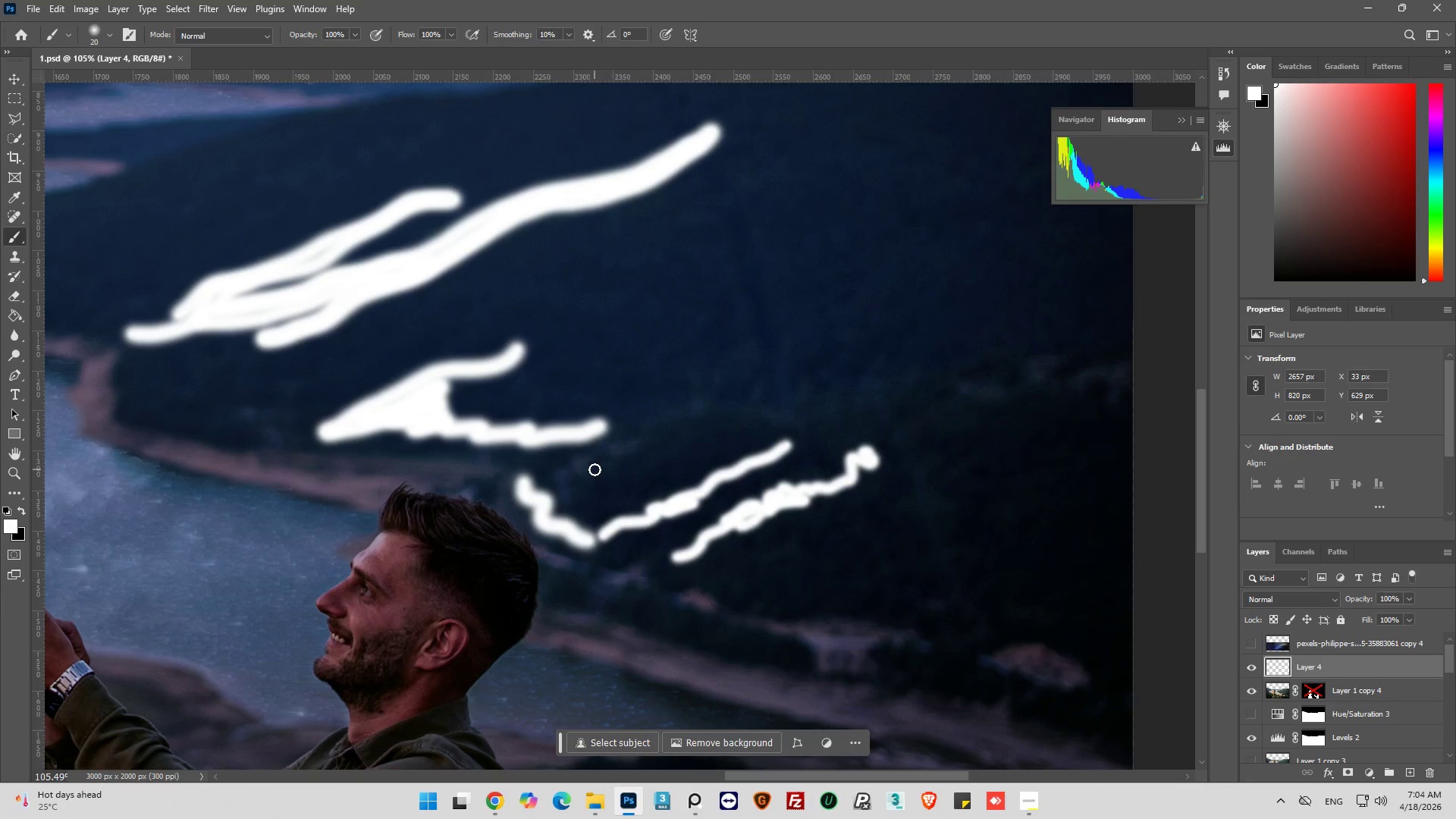 
left_click_drag(start_coordinate=[598, 469], to_coordinate=[792, 415])
 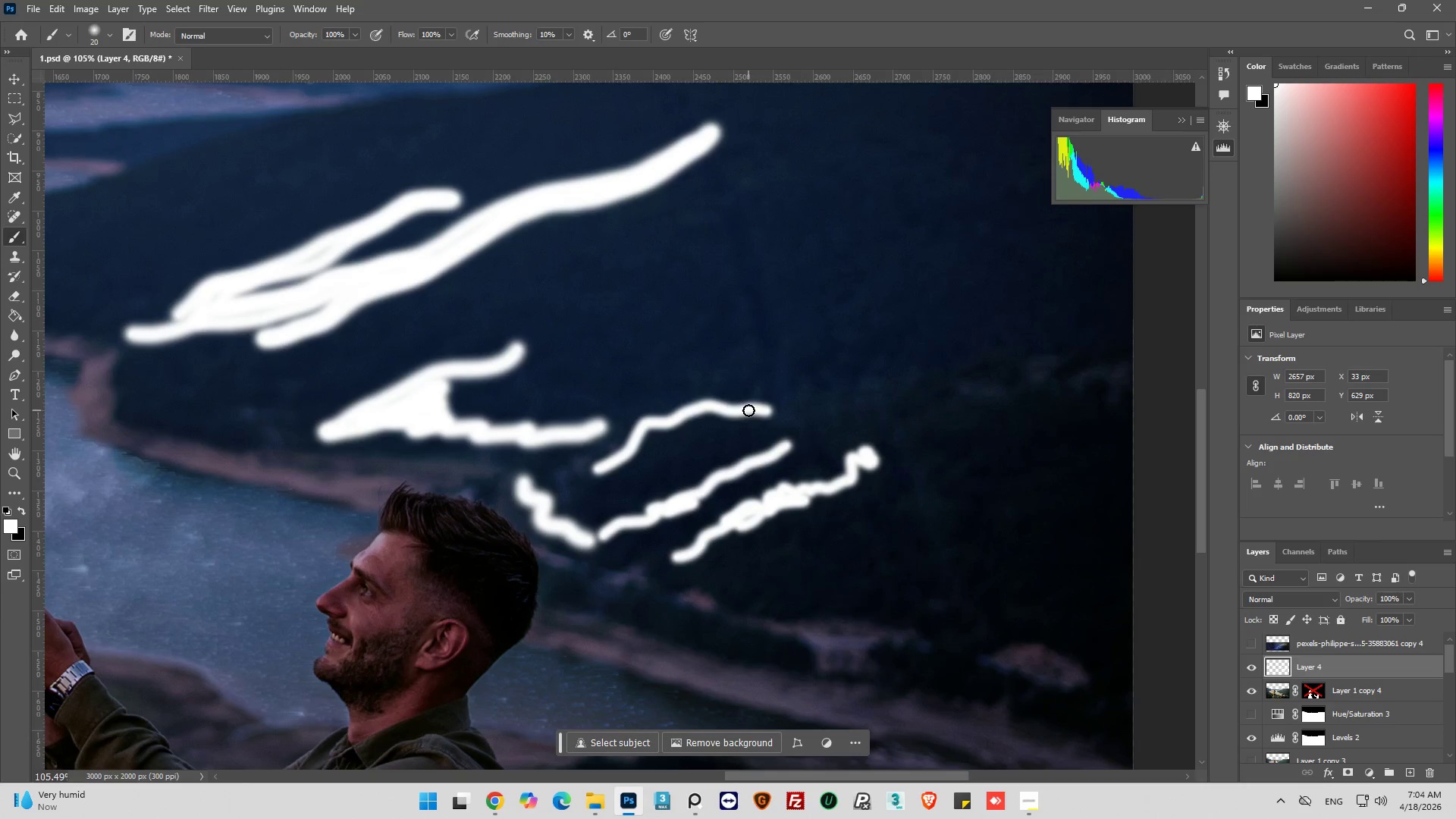 
left_click_drag(start_coordinate=[754, 410], to_coordinate=[859, 396])
 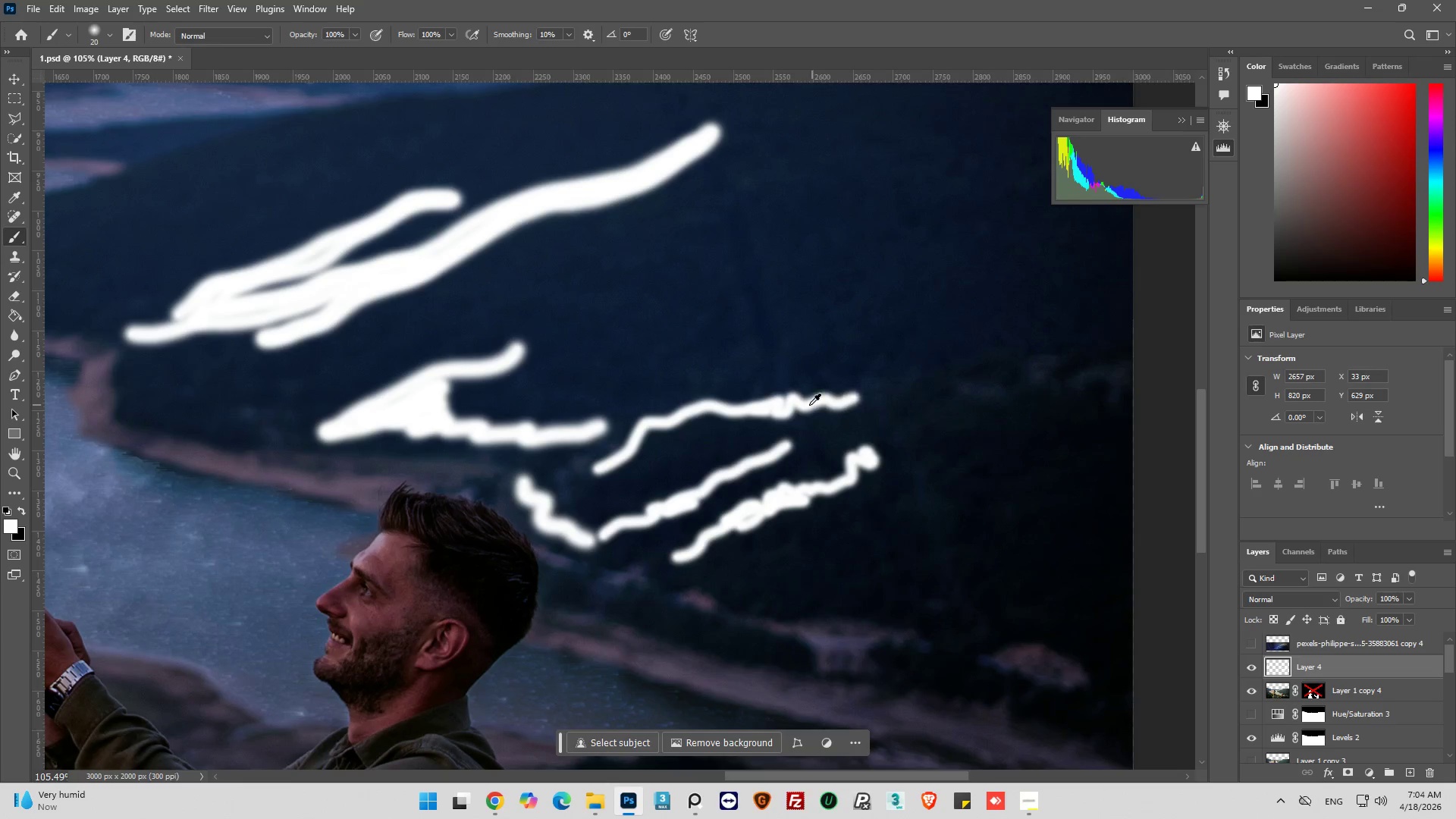 
hold_key(key=AltLeft, duration=0.53)
scroll: coordinate [787, 408], scroll_direction: down, amount: 5.0
 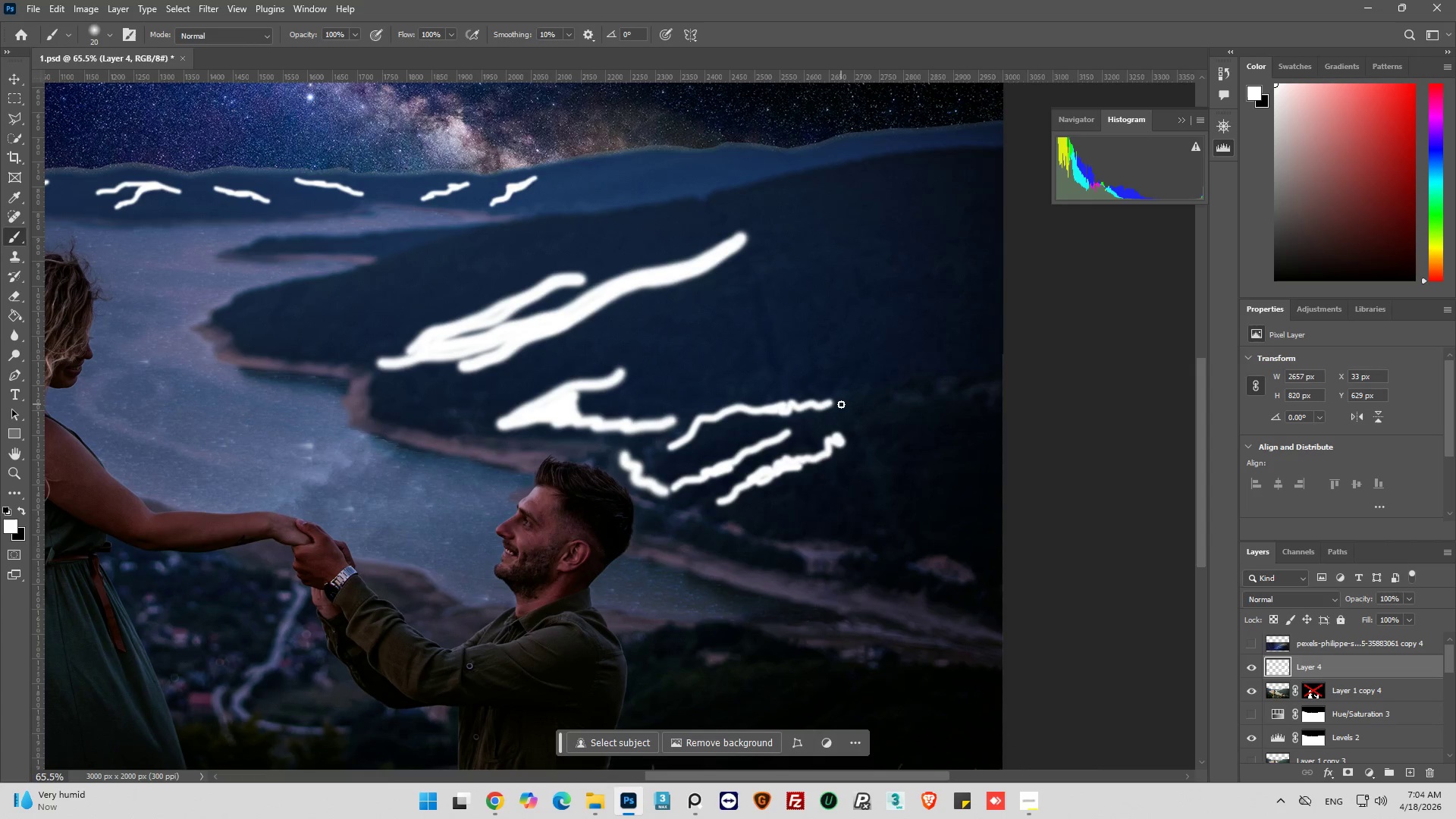 
left_click_drag(start_coordinate=[818, 409], to_coordinate=[823, 405])
 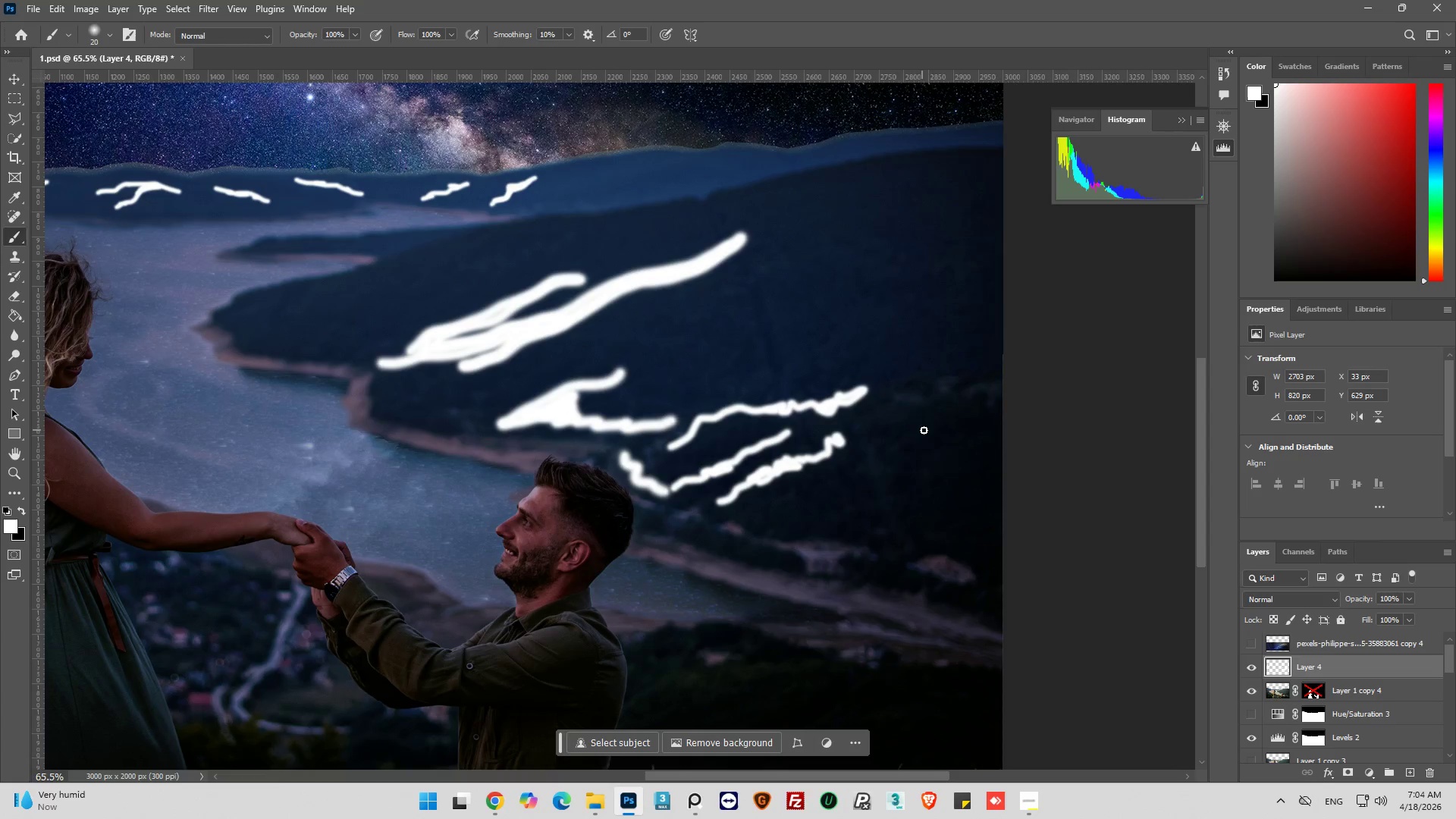 
left_click_drag(start_coordinate=[888, 405], to_coordinate=[922, 400])
 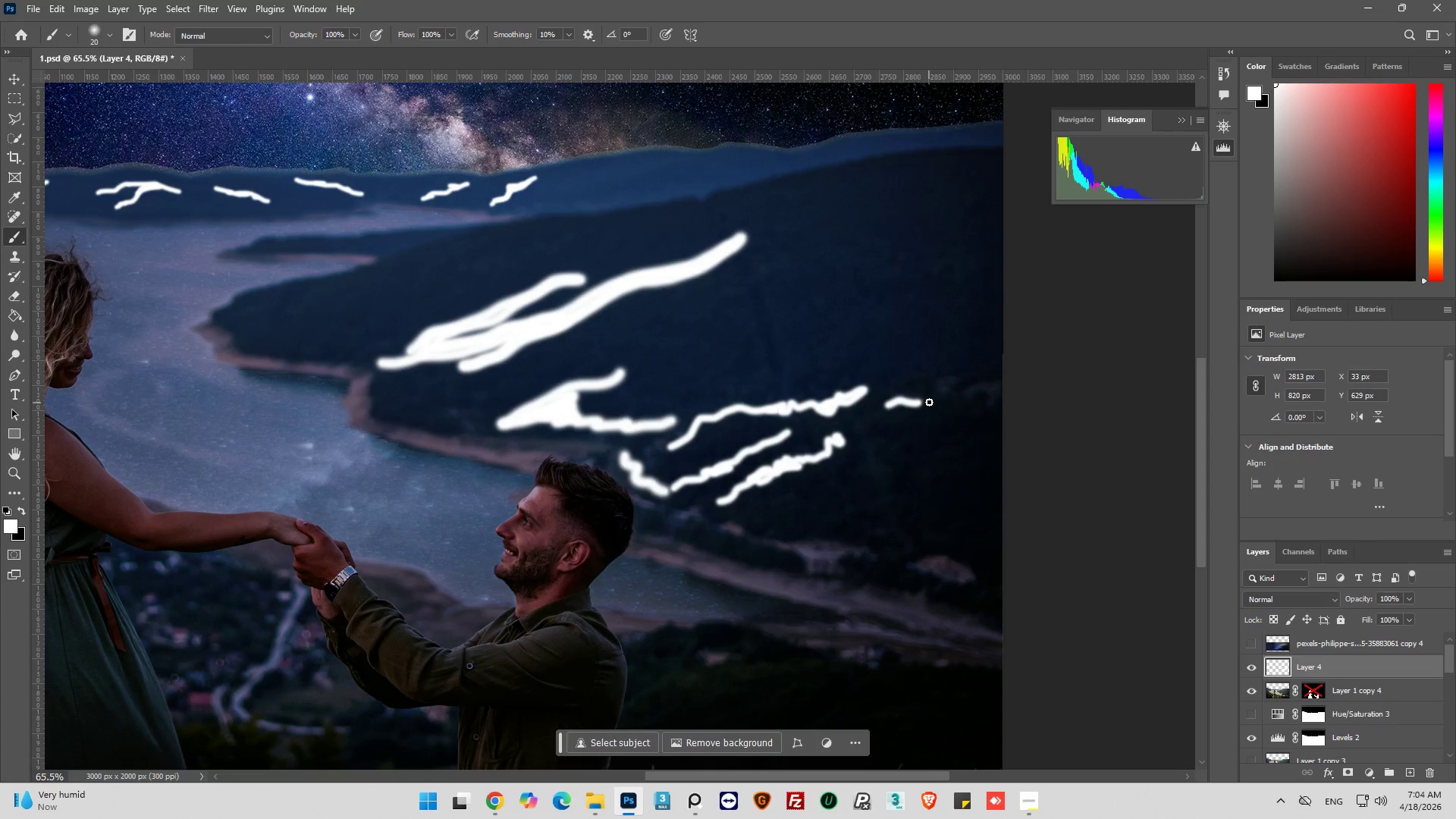 
left_click_drag(start_coordinate=[922, 401], to_coordinate=[957, 375])
 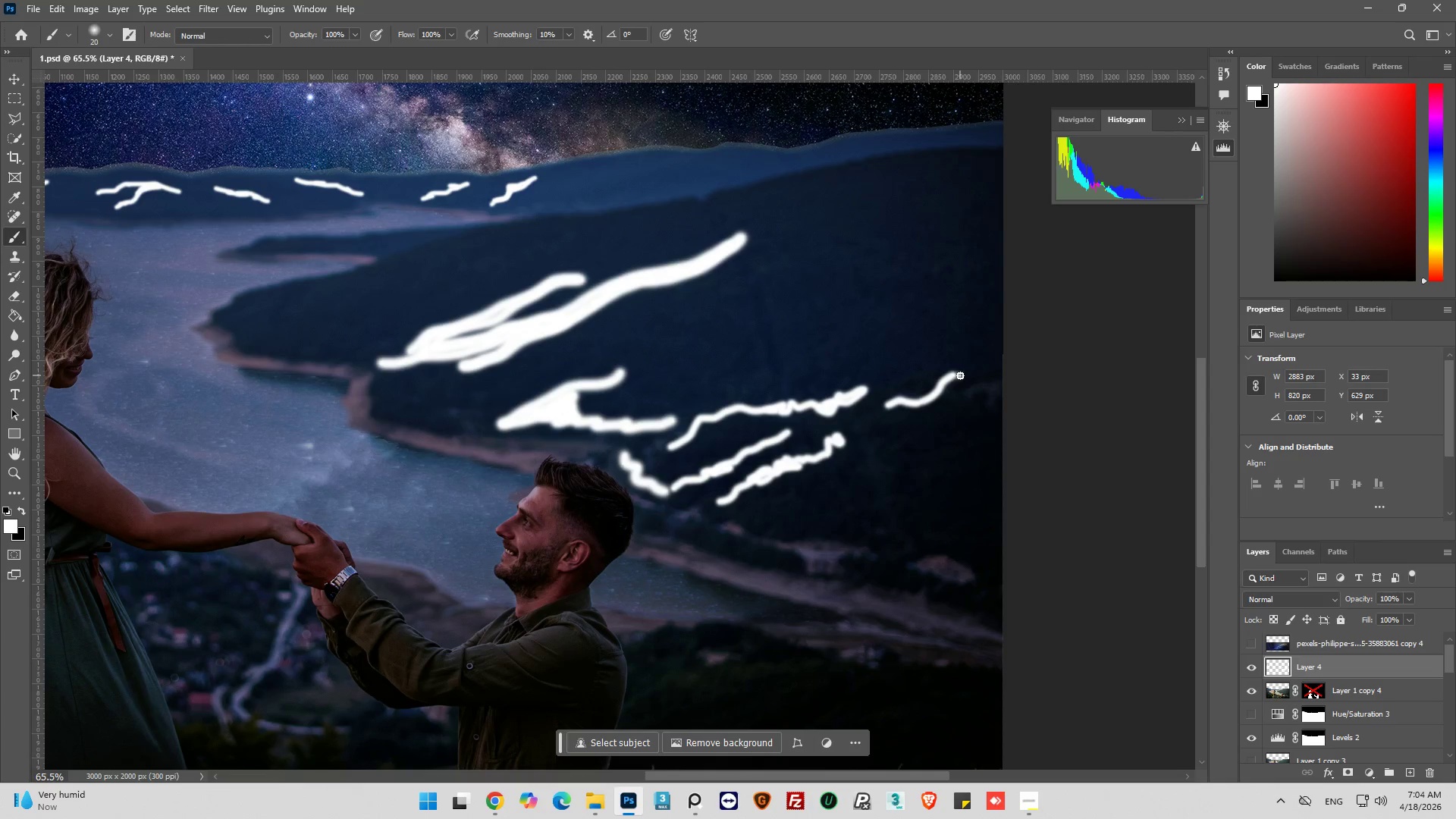 
left_click_drag(start_coordinate=[959, 375], to_coordinate=[954, 380])
 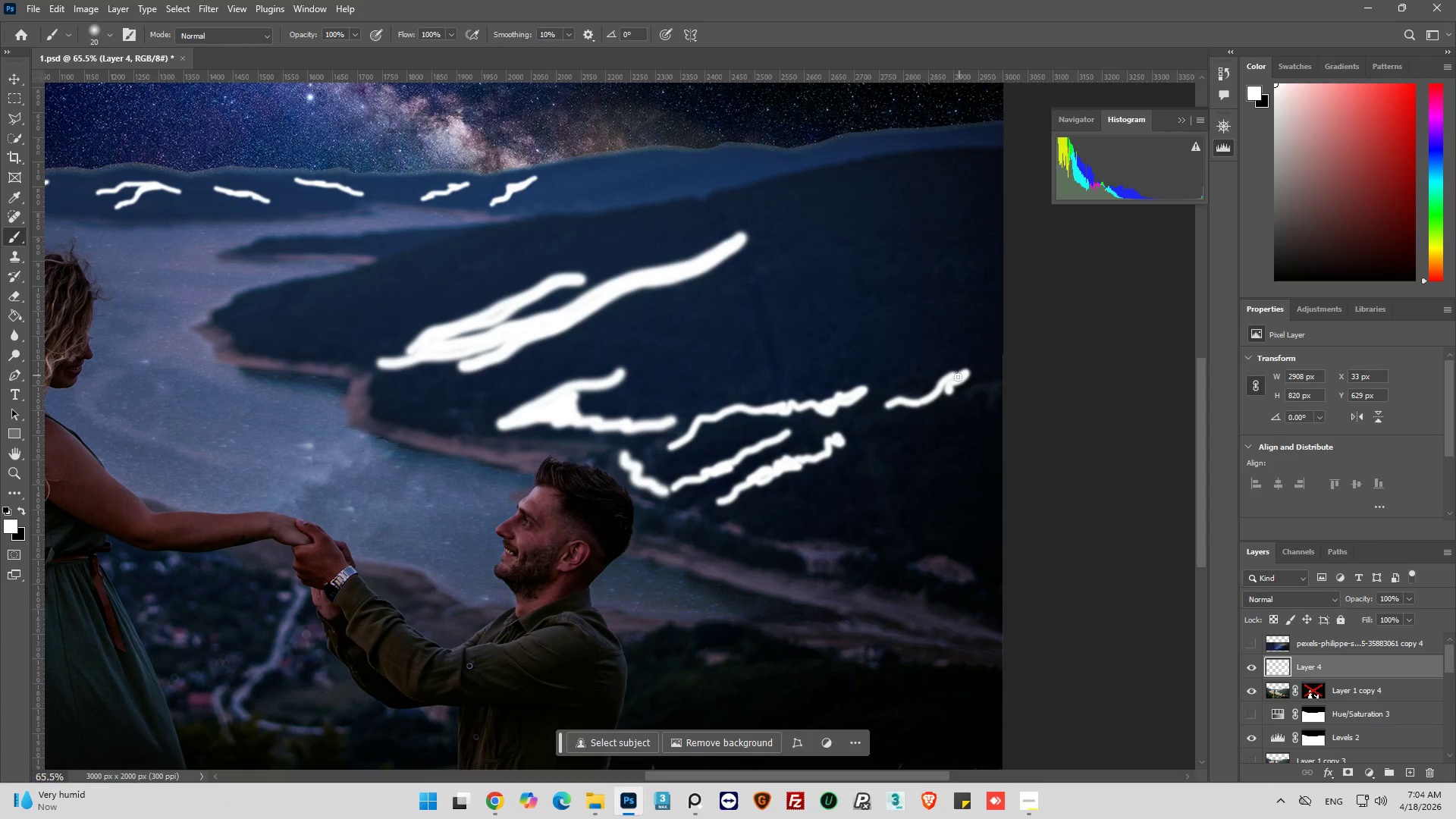 
left_click_drag(start_coordinate=[957, 378], to_coordinate=[979, 388])
 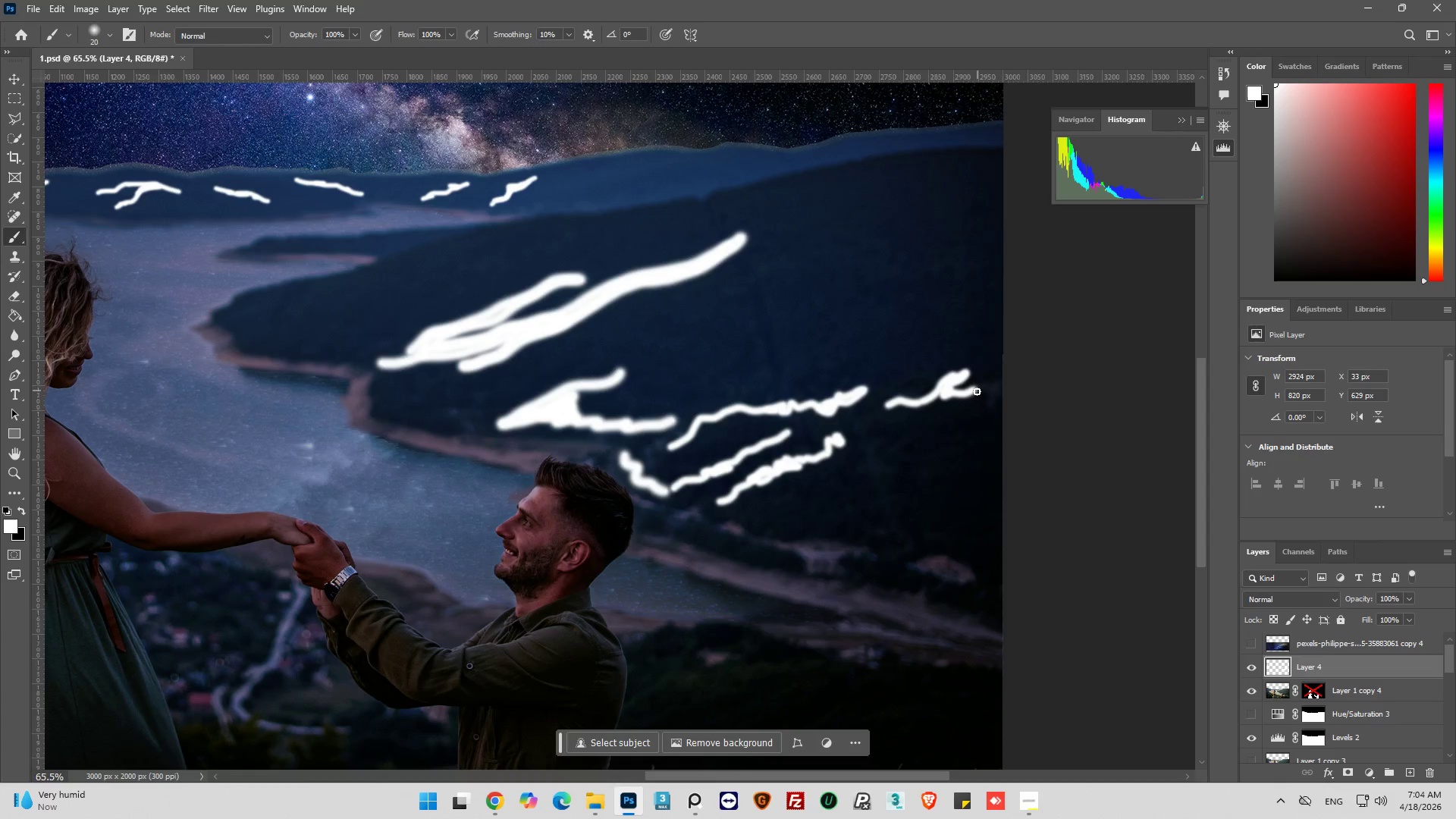 
left_click_drag(start_coordinate=[976, 391], to_coordinate=[1002, 385])
 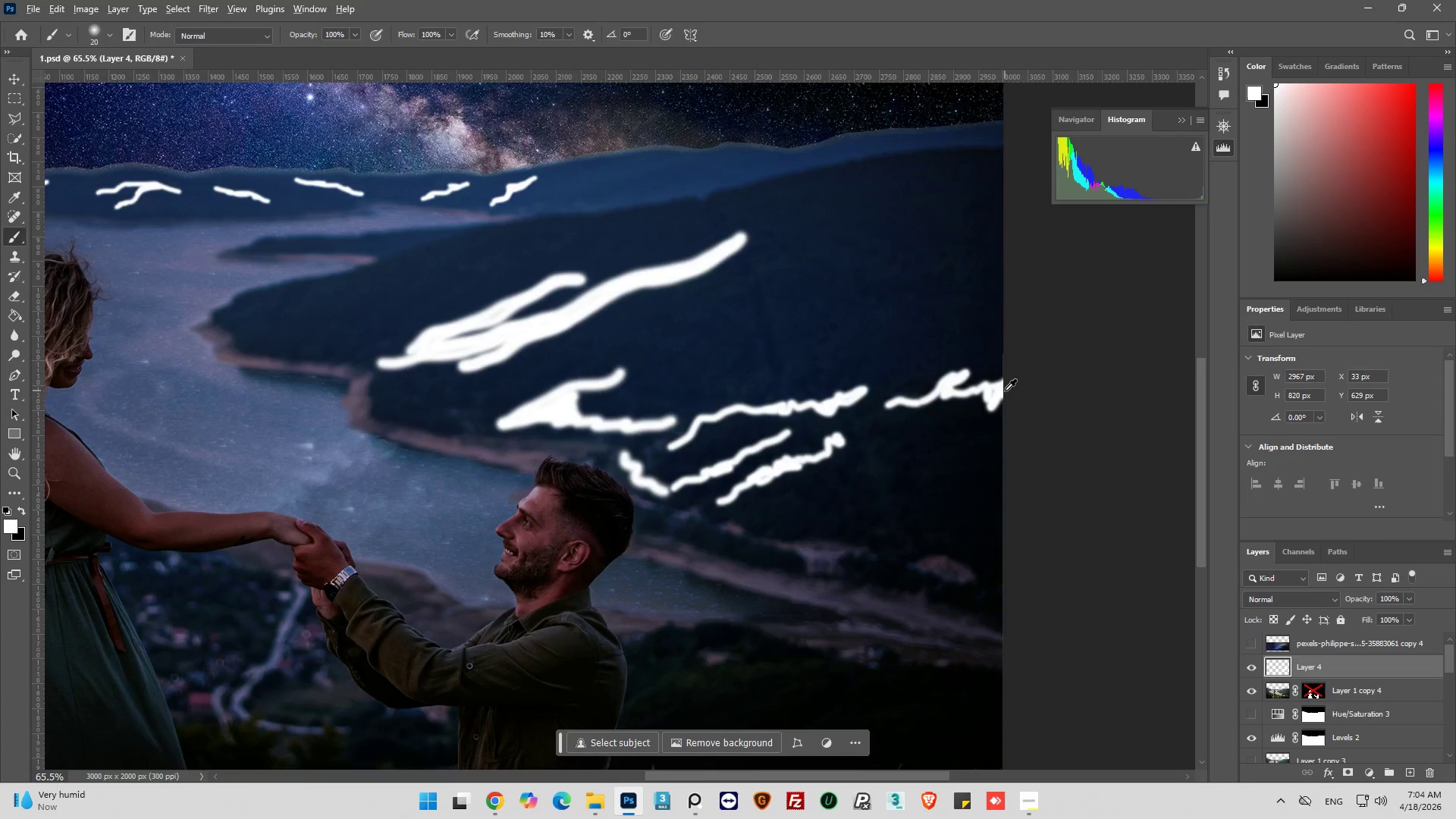 
hold_key(key=AltLeft, duration=0.62)
scroll: coordinate [1042, 419], scroll_direction: down, amount: 9.0
 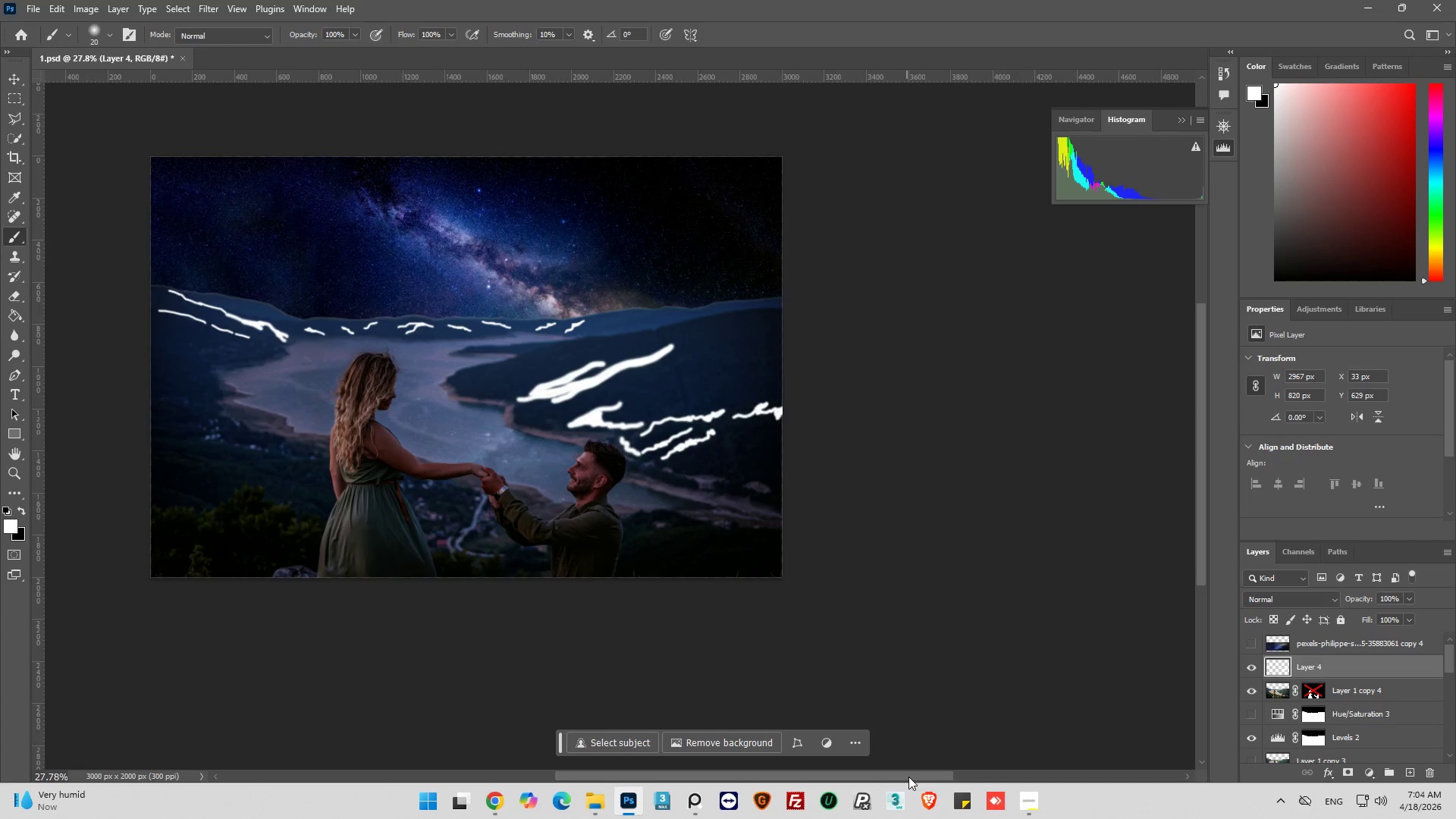 
left_click_drag(start_coordinate=[908, 777], to_coordinate=[777, 768])
 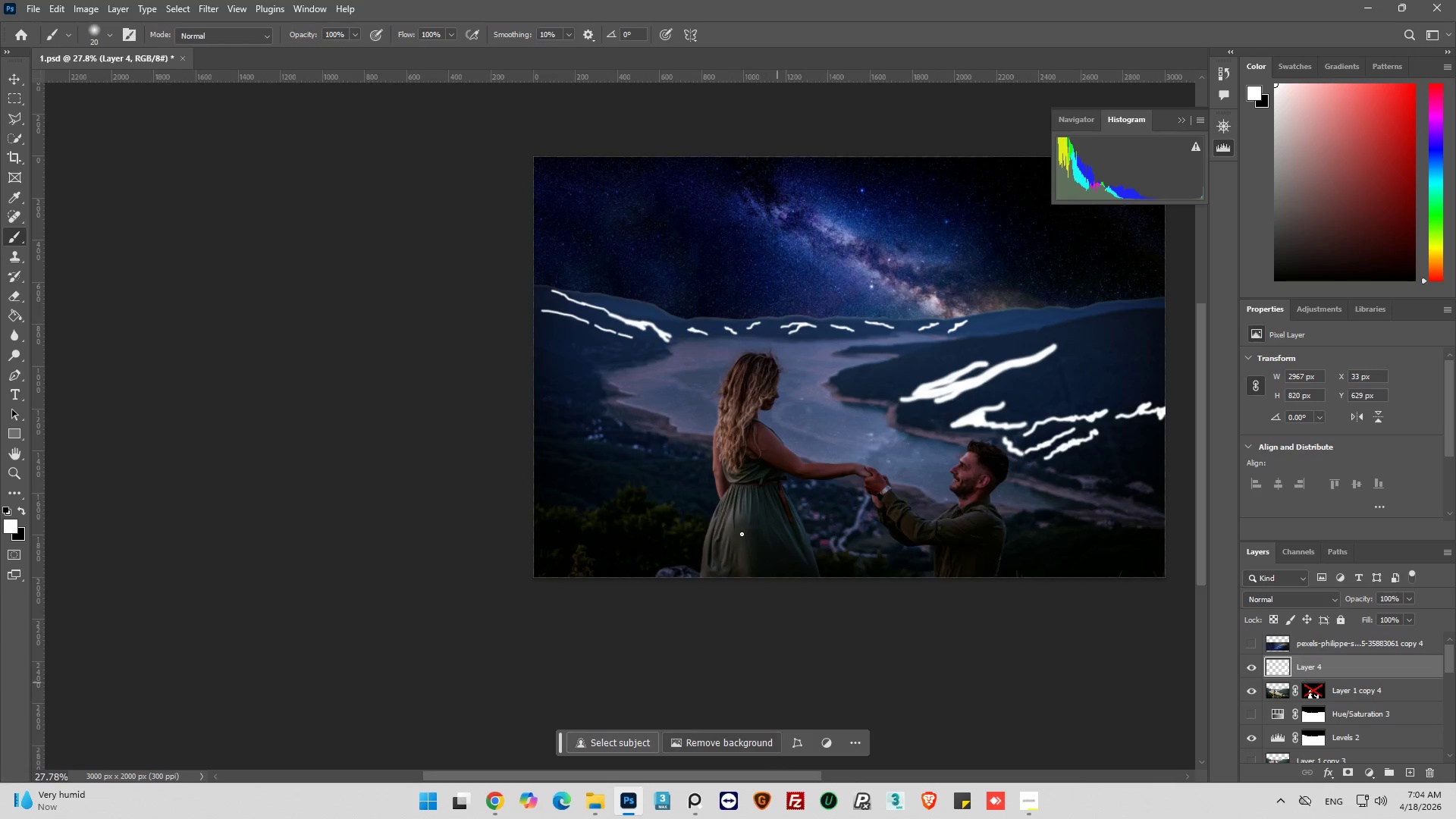 
hold_key(key=AltLeft, duration=0.94)
scroll: coordinate [532, 413], scroll_direction: up, amount: 10.0
 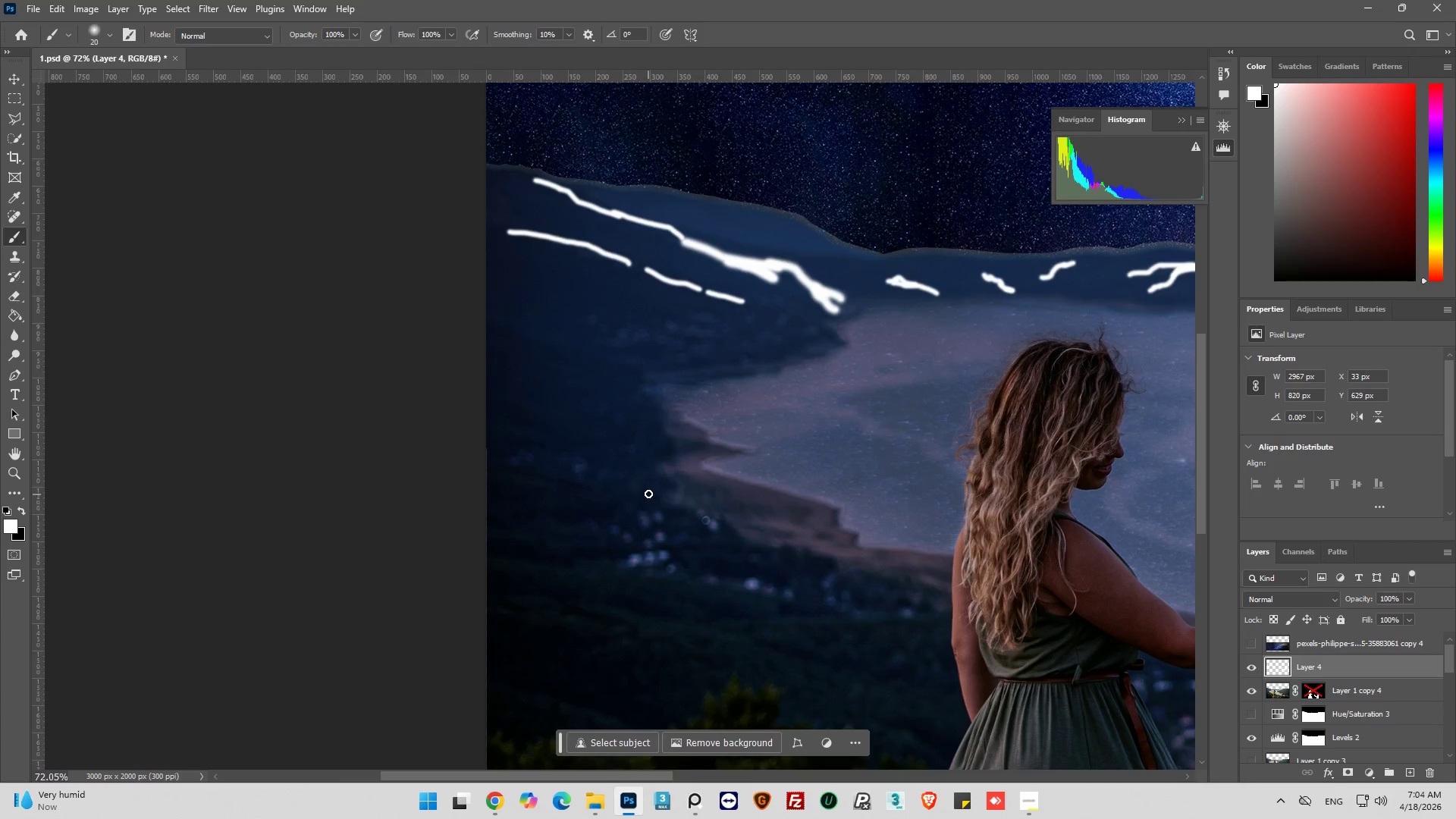 
left_click_drag(start_coordinate=[646, 489], to_coordinate=[611, 481])
 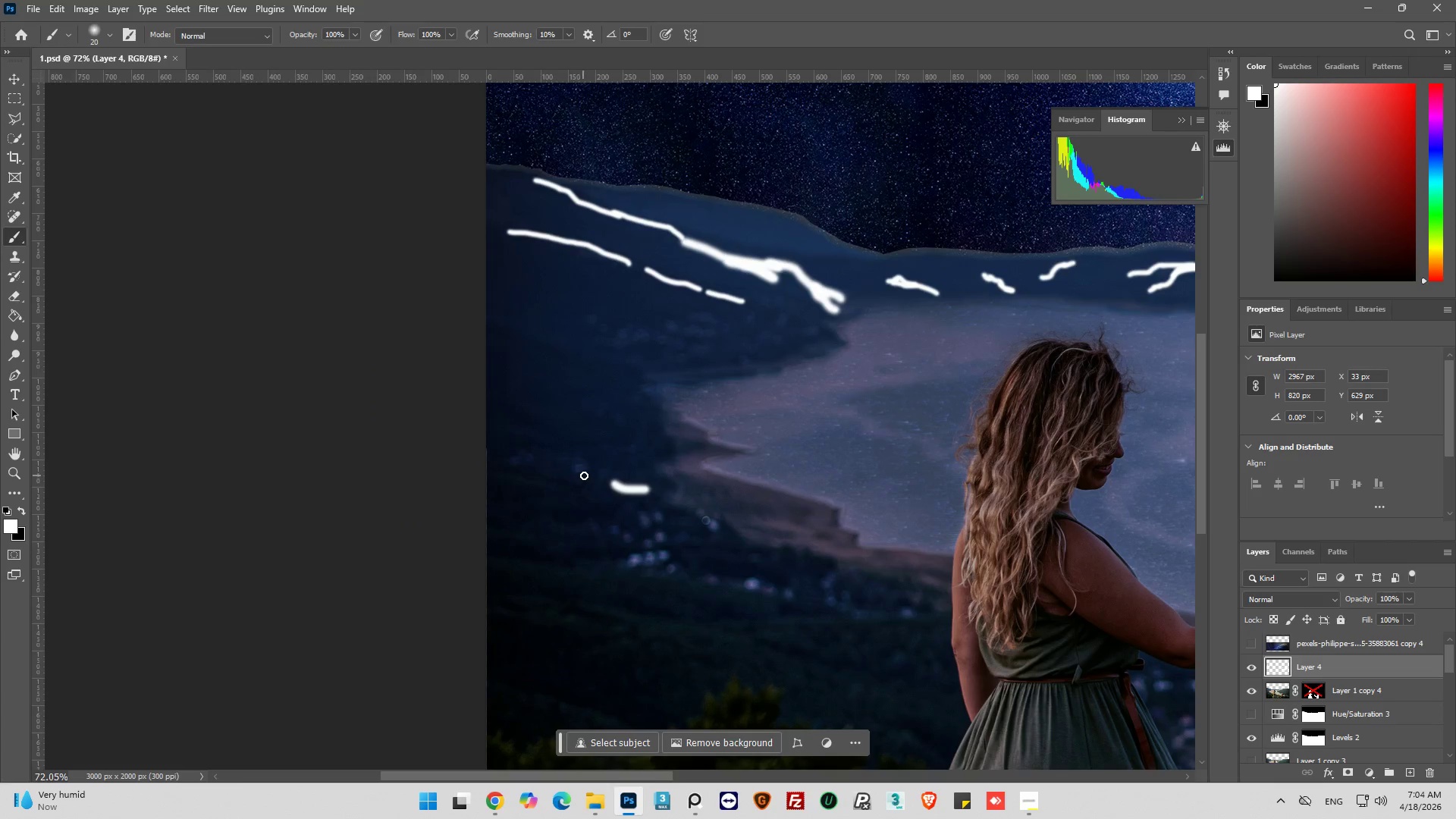 
left_click_drag(start_coordinate=[584, 475], to_coordinate=[479, 449])
 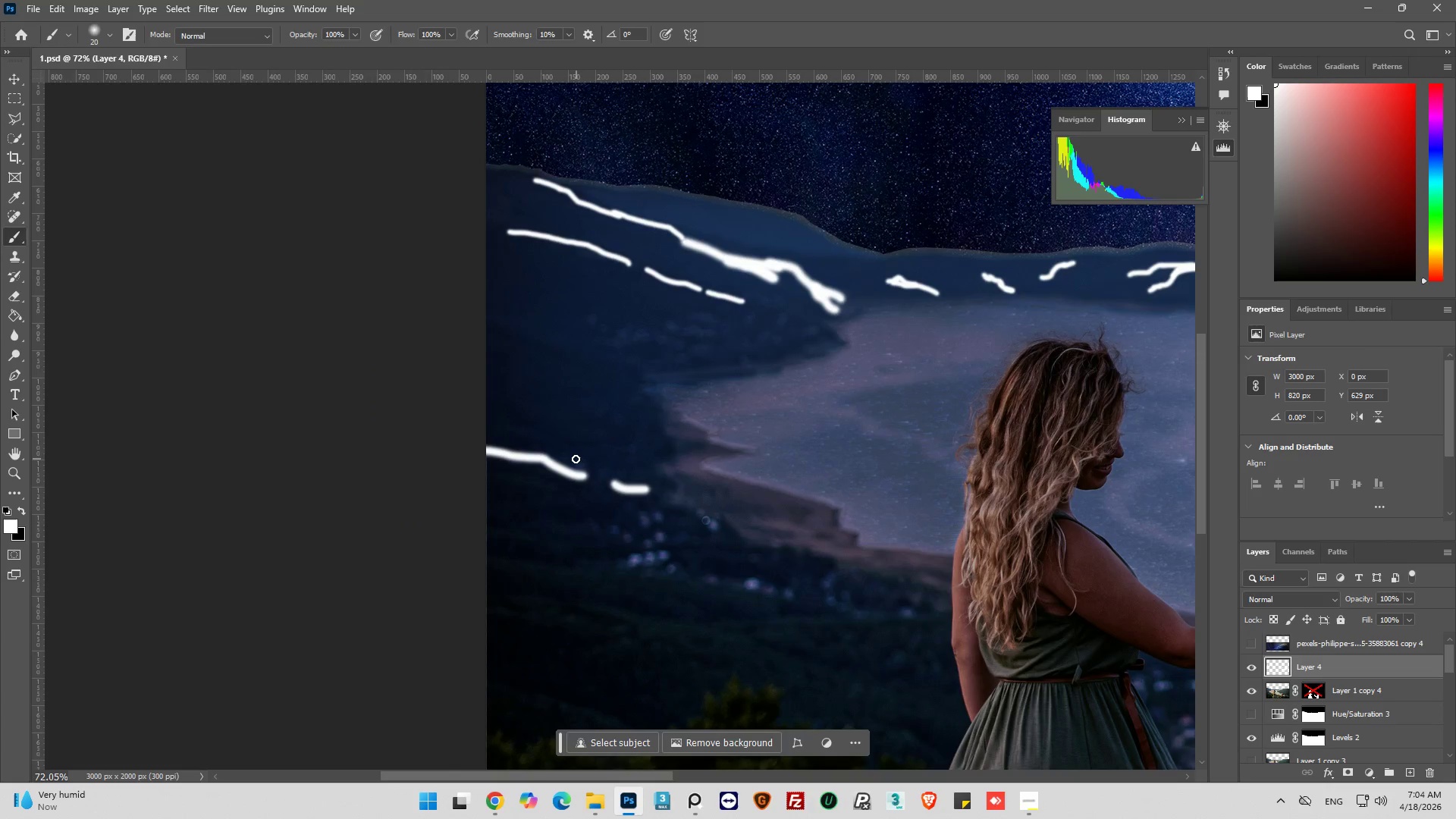 
left_click_drag(start_coordinate=[576, 457], to_coordinate=[554, 447])
 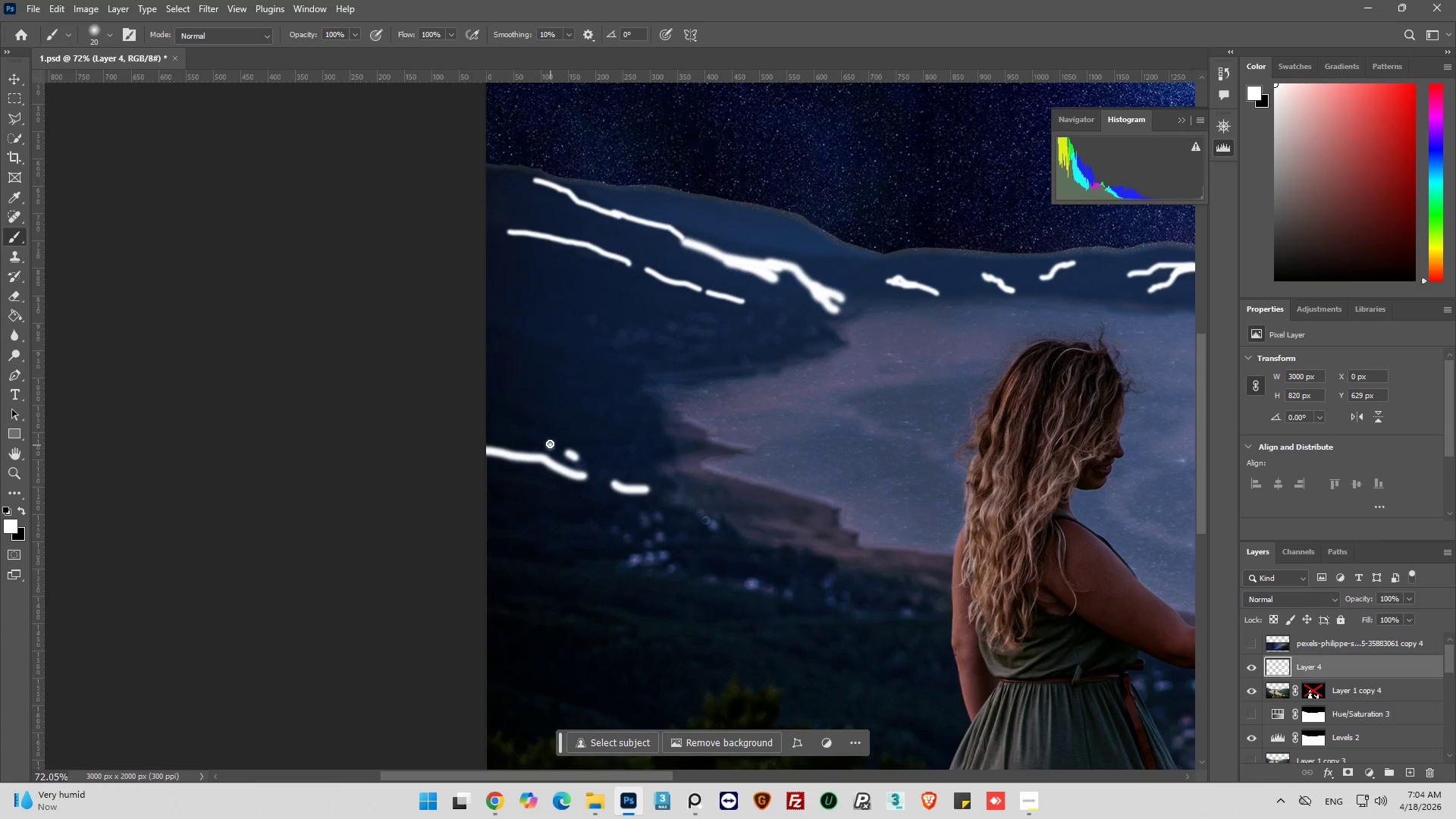 
left_click_drag(start_coordinate=[551, 445], to_coordinate=[518, 426])
 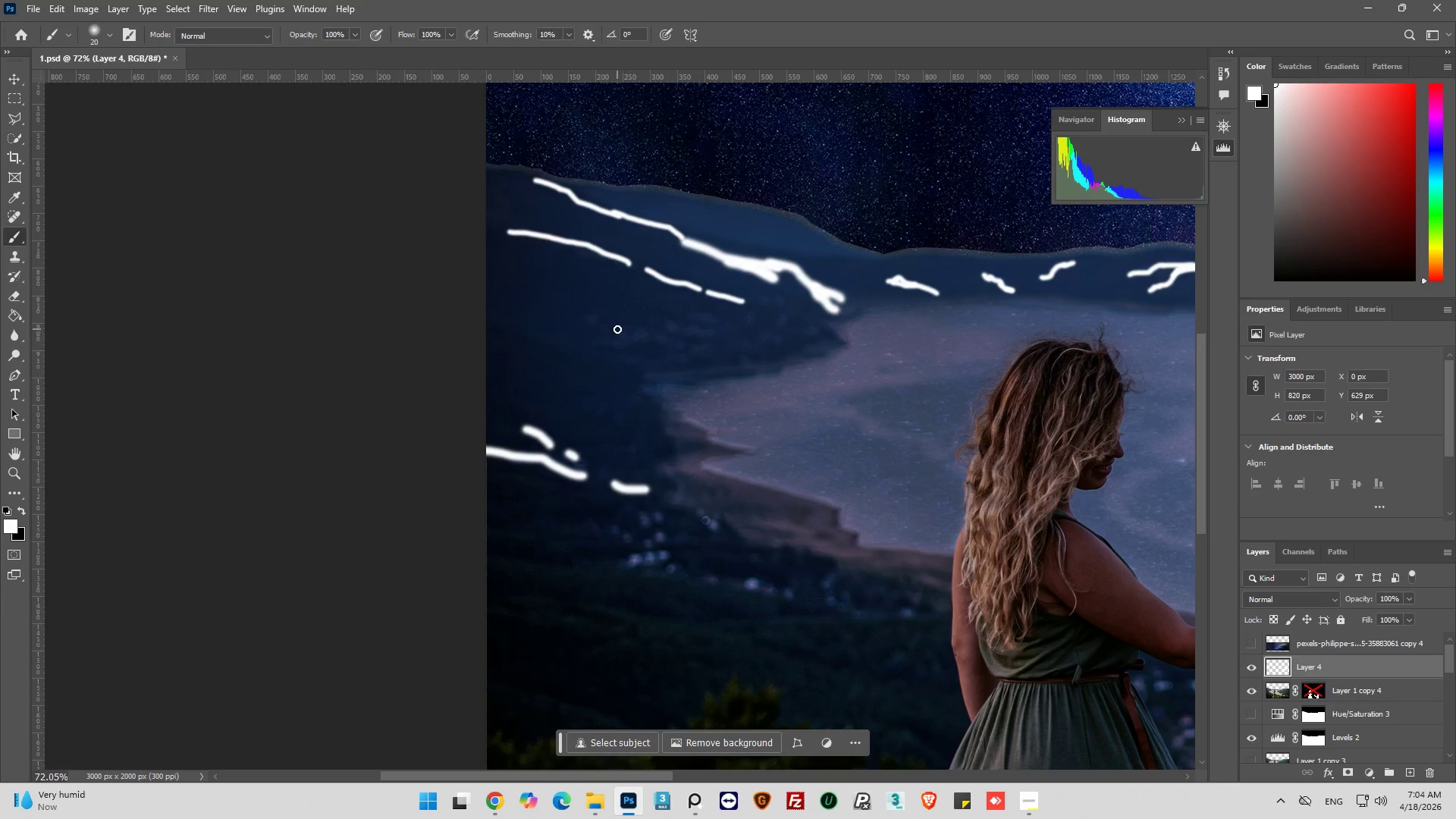 
left_click_drag(start_coordinate=[623, 332], to_coordinate=[681, 346])
 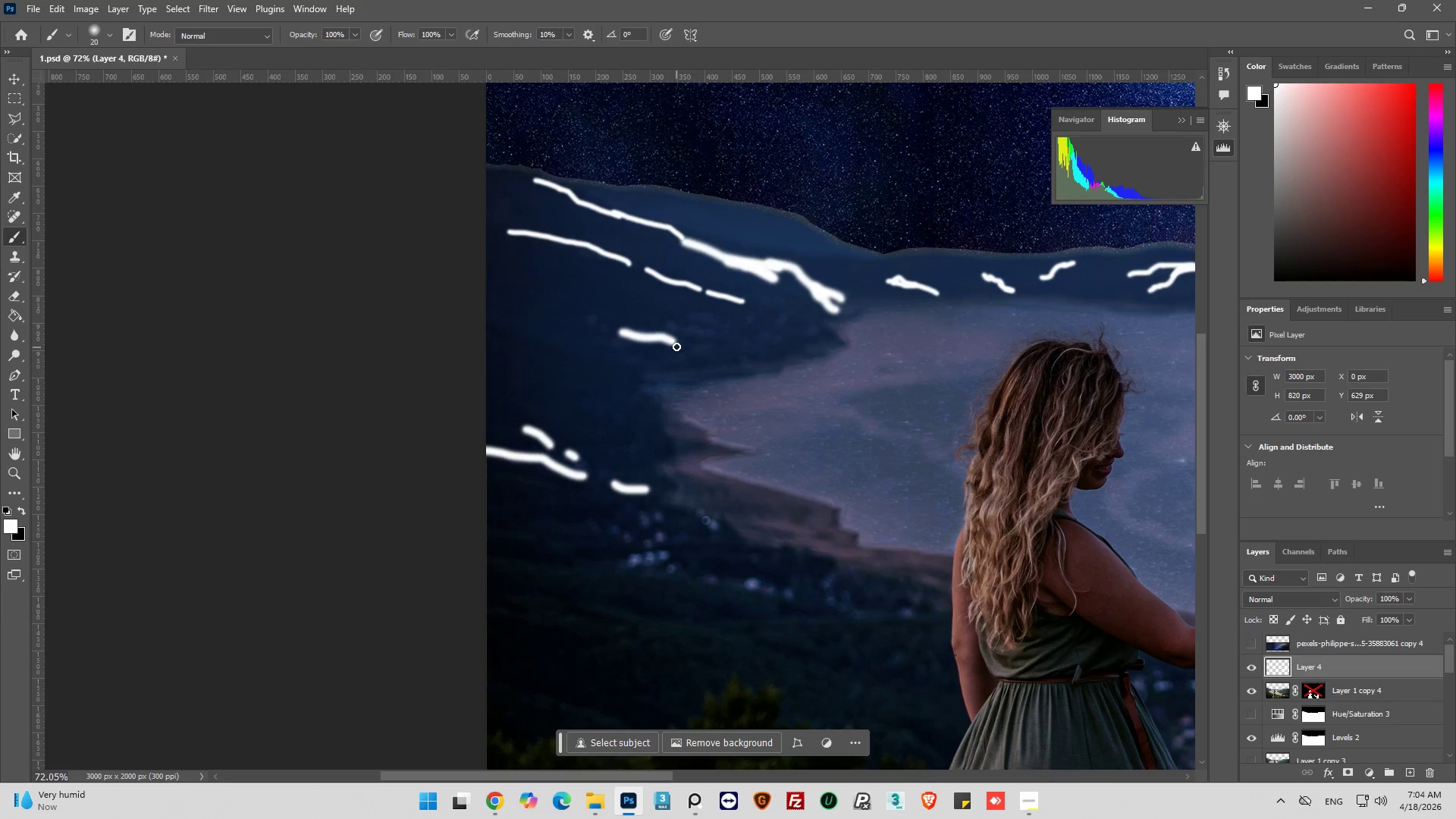 
left_click_drag(start_coordinate=[676, 346], to_coordinate=[702, 350])
 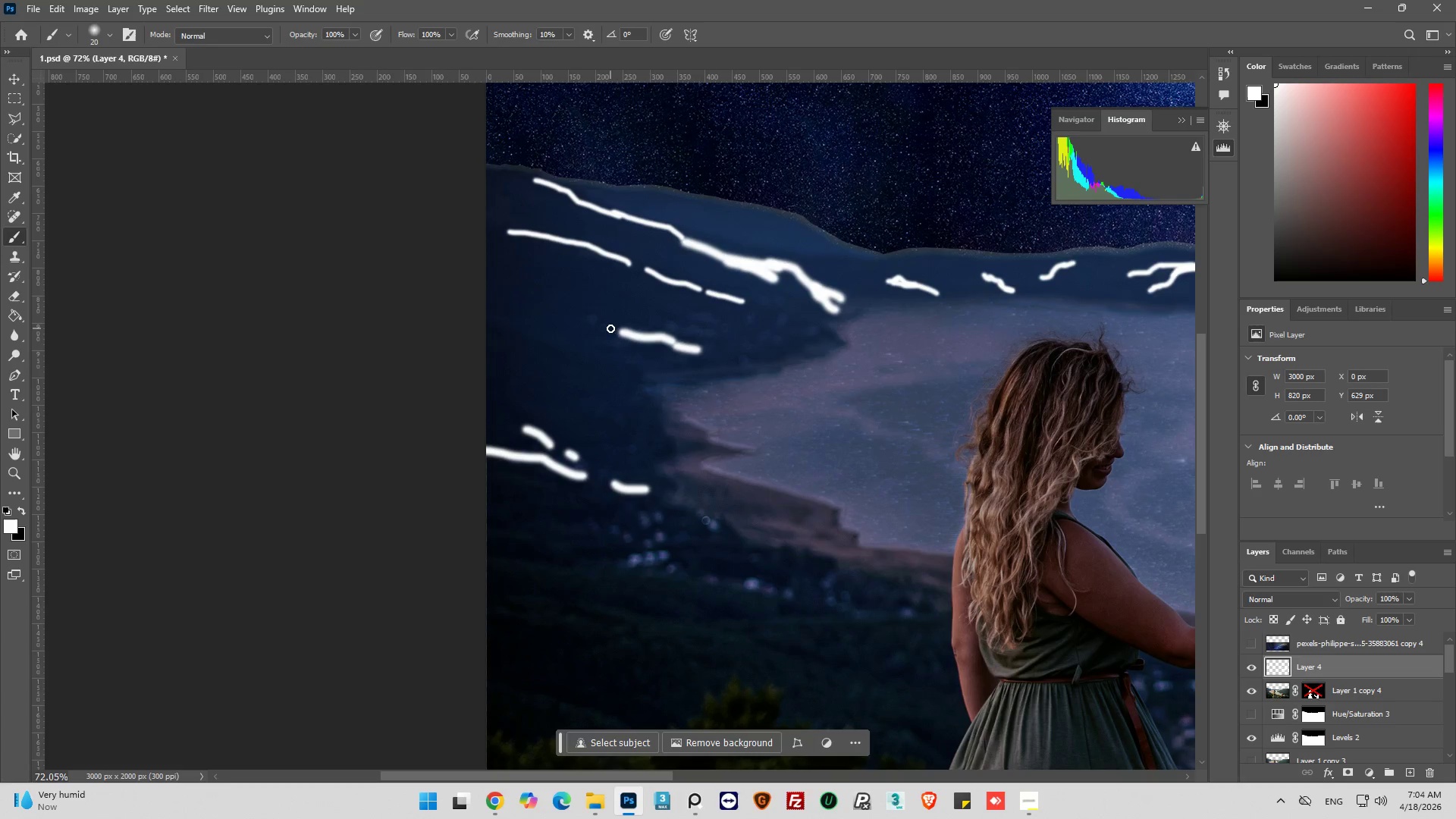 
left_click_drag(start_coordinate=[607, 328], to_coordinate=[598, 325])
 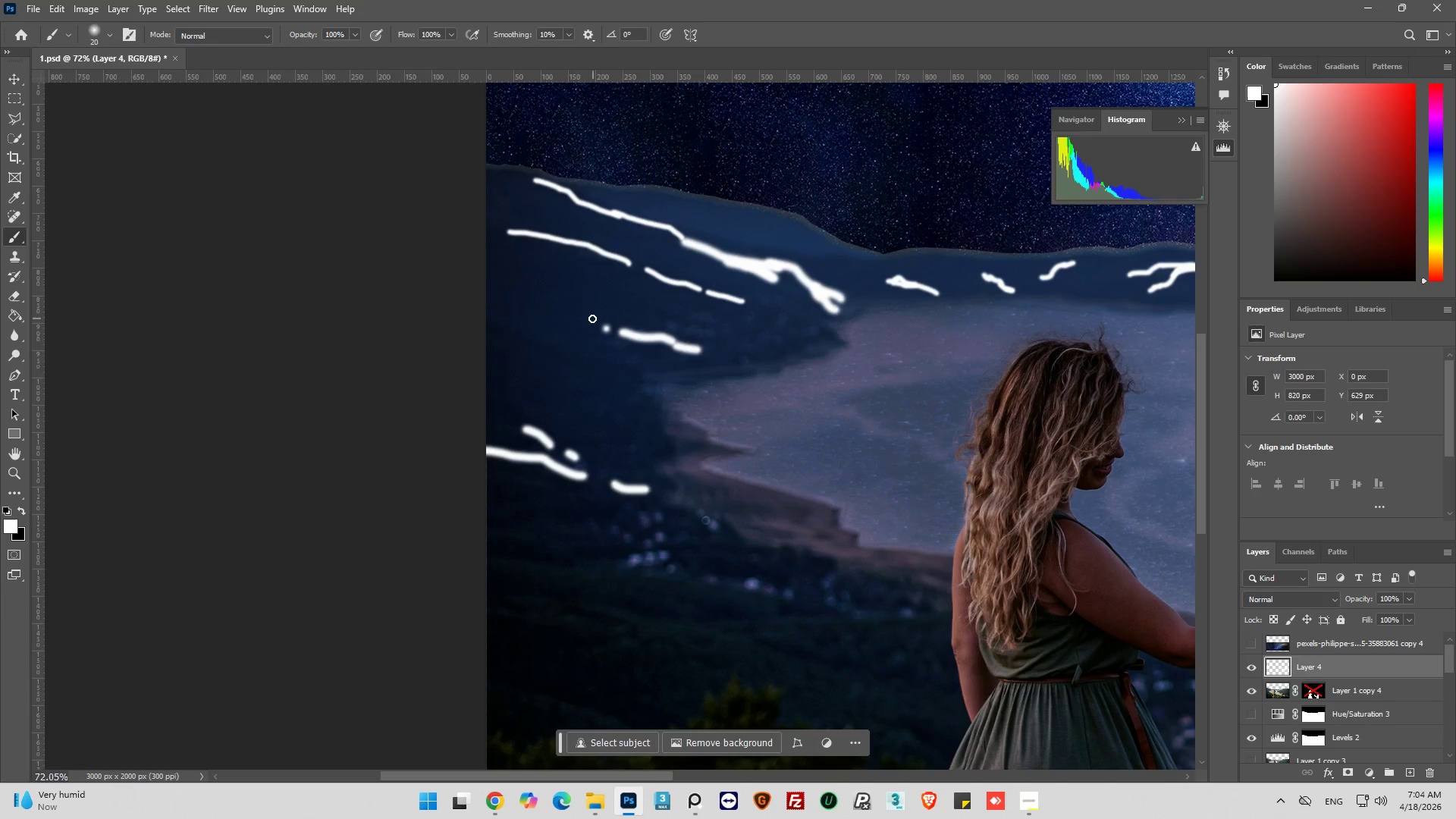 
left_click_drag(start_coordinate=[592, 318], to_coordinate=[582, 314])
 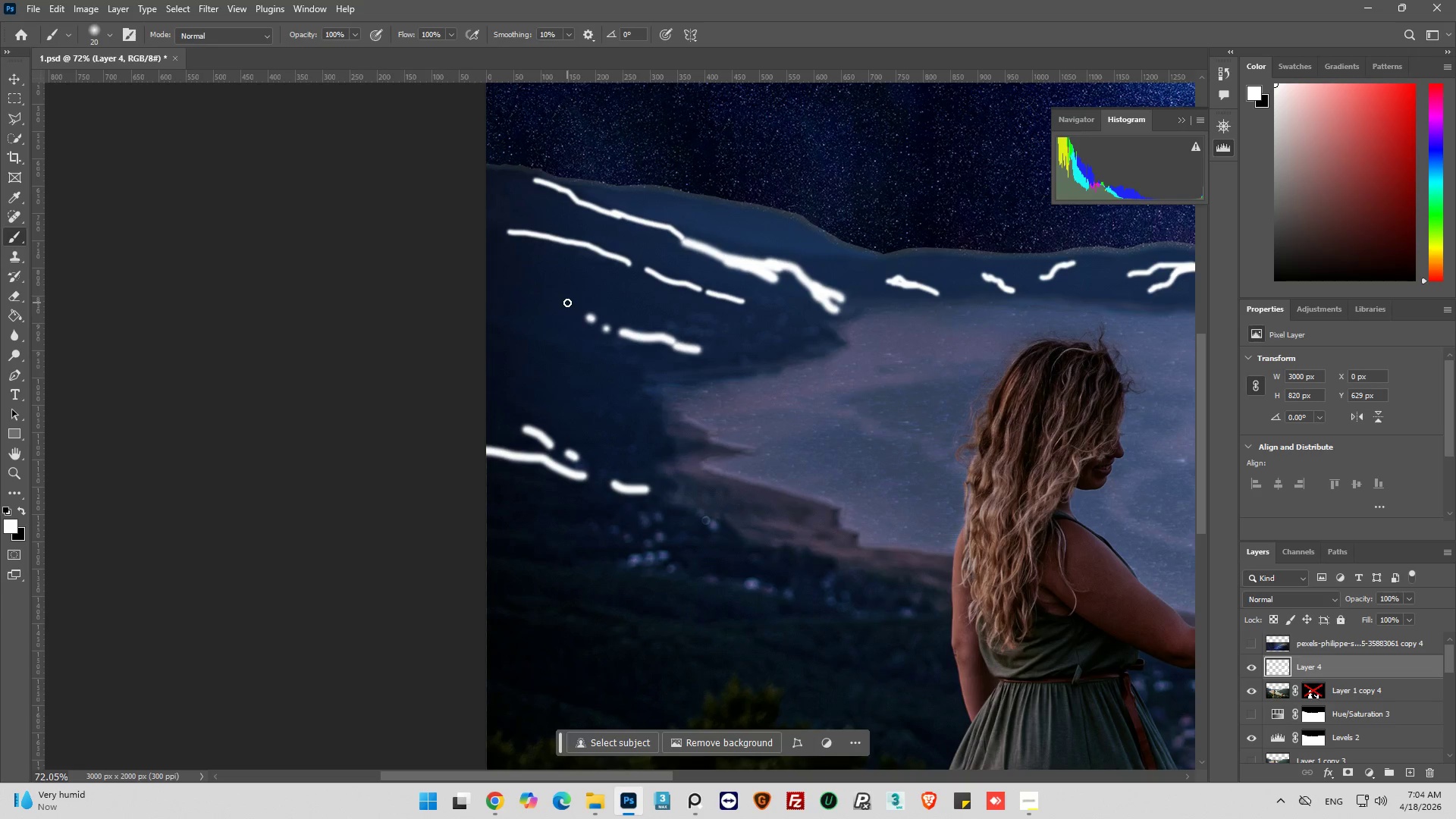 
left_click_drag(start_coordinate=[566, 300], to_coordinate=[546, 292])
 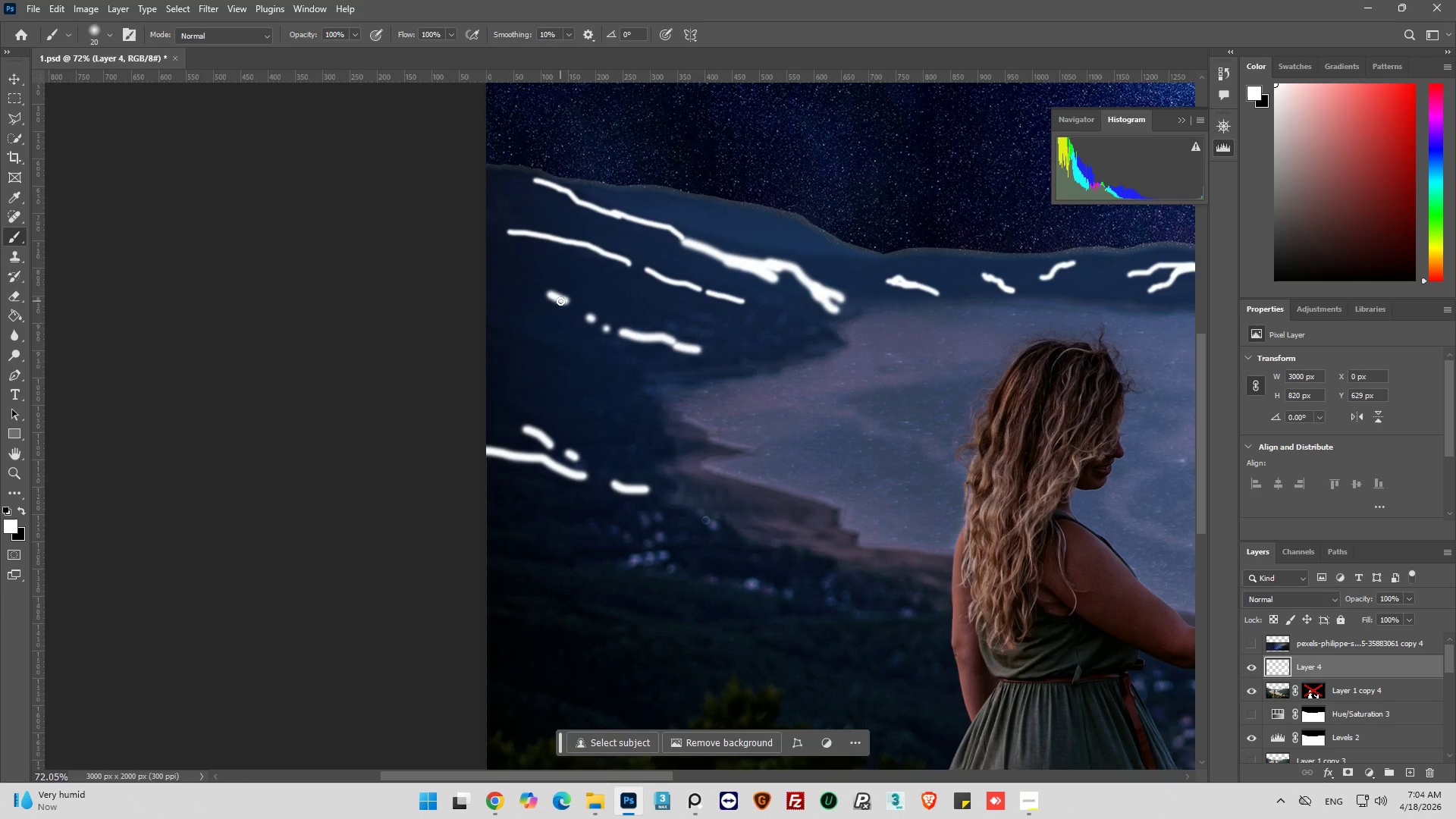 
left_click_drag(start_coordinate=[560, 301], to_coordinate=[519, 299])
 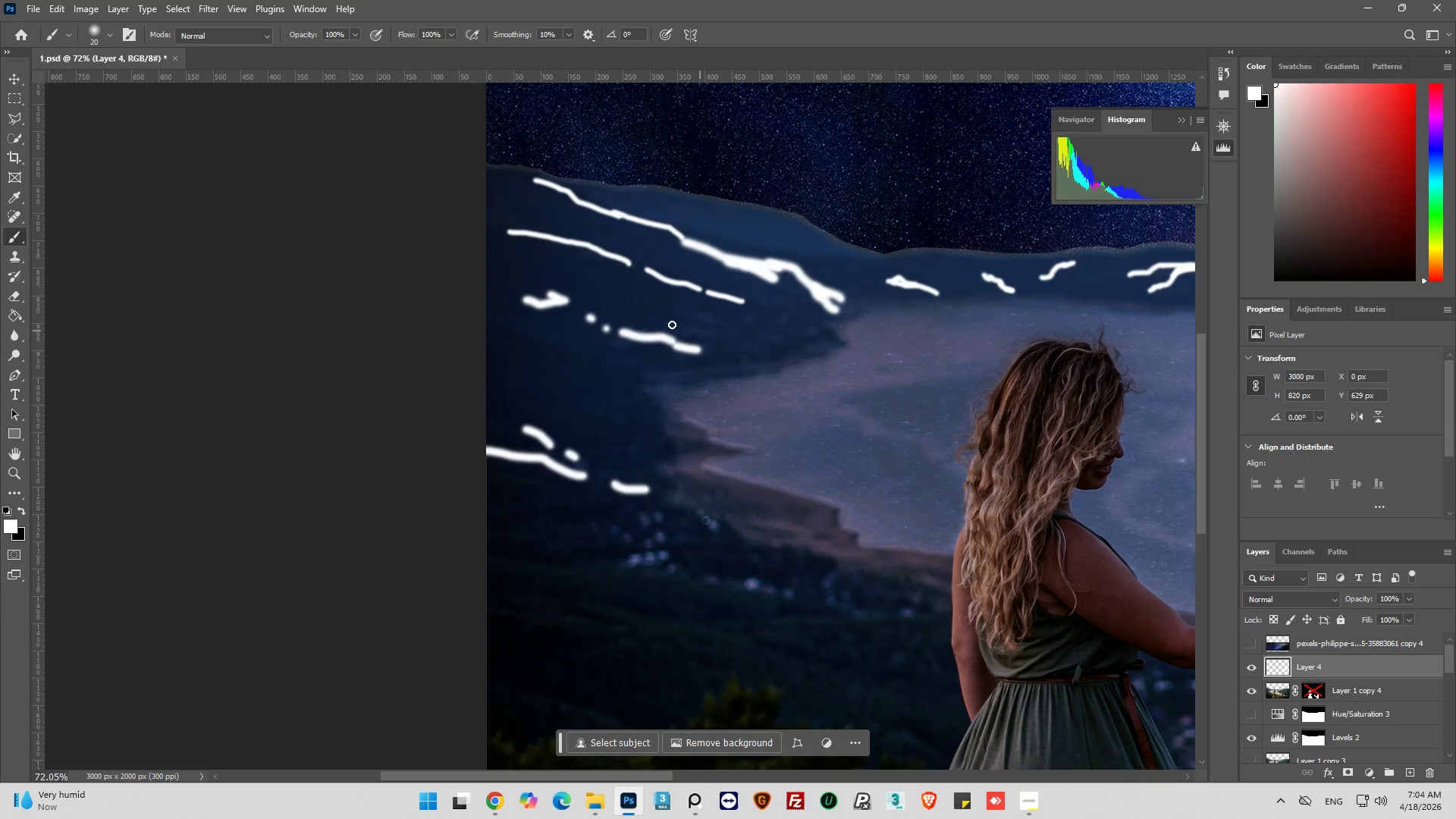 
left_click_drag(start_coordinate=[667, 322], to_coordinate=[711, 342])
 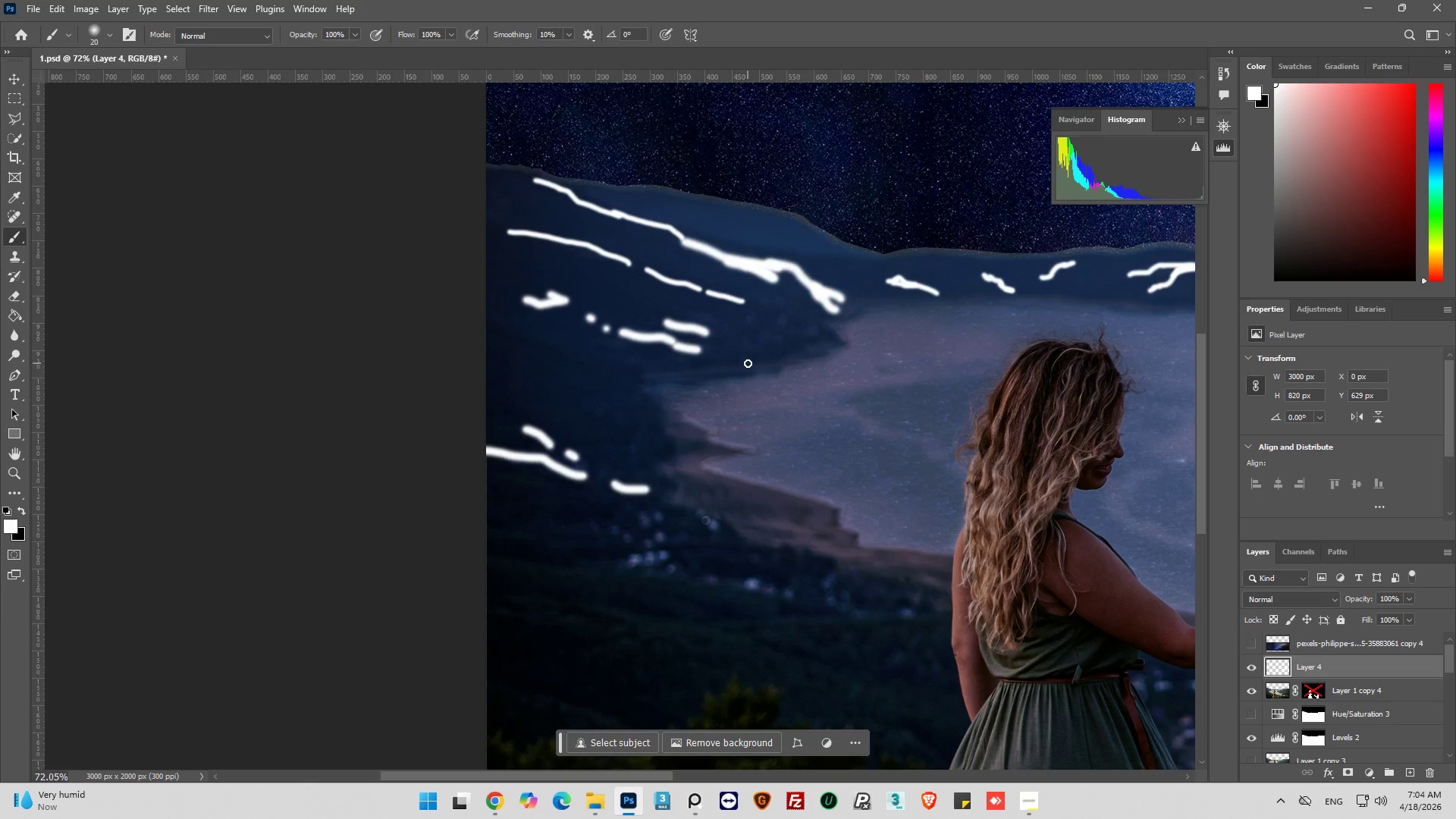 
left_click_drag(start_coordinate=[748, 363], to_coordinate=[717, 363])
 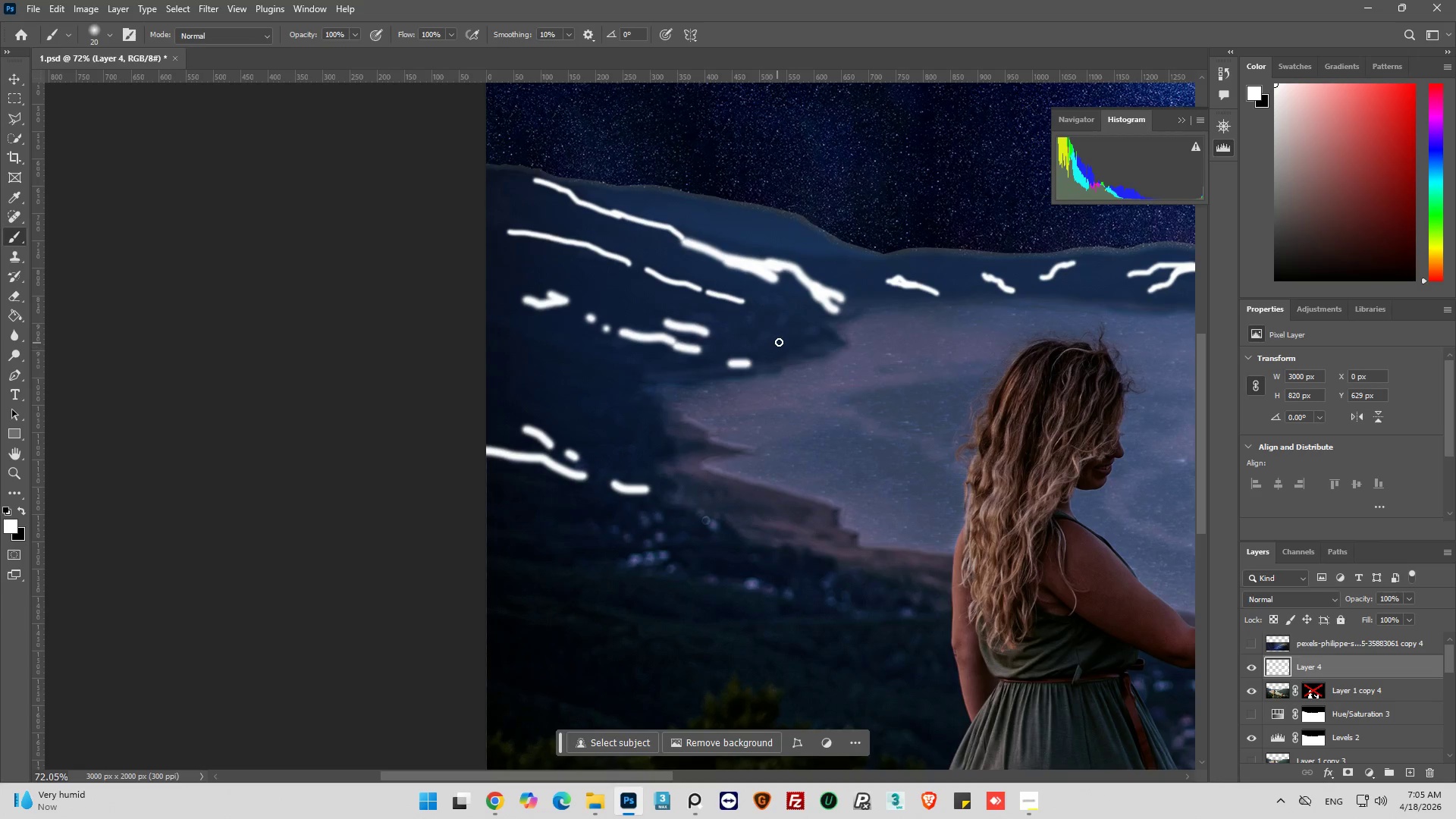 
left_click_drag(start_coordinate=[779, 342], to_coordinate=[790, 338])
 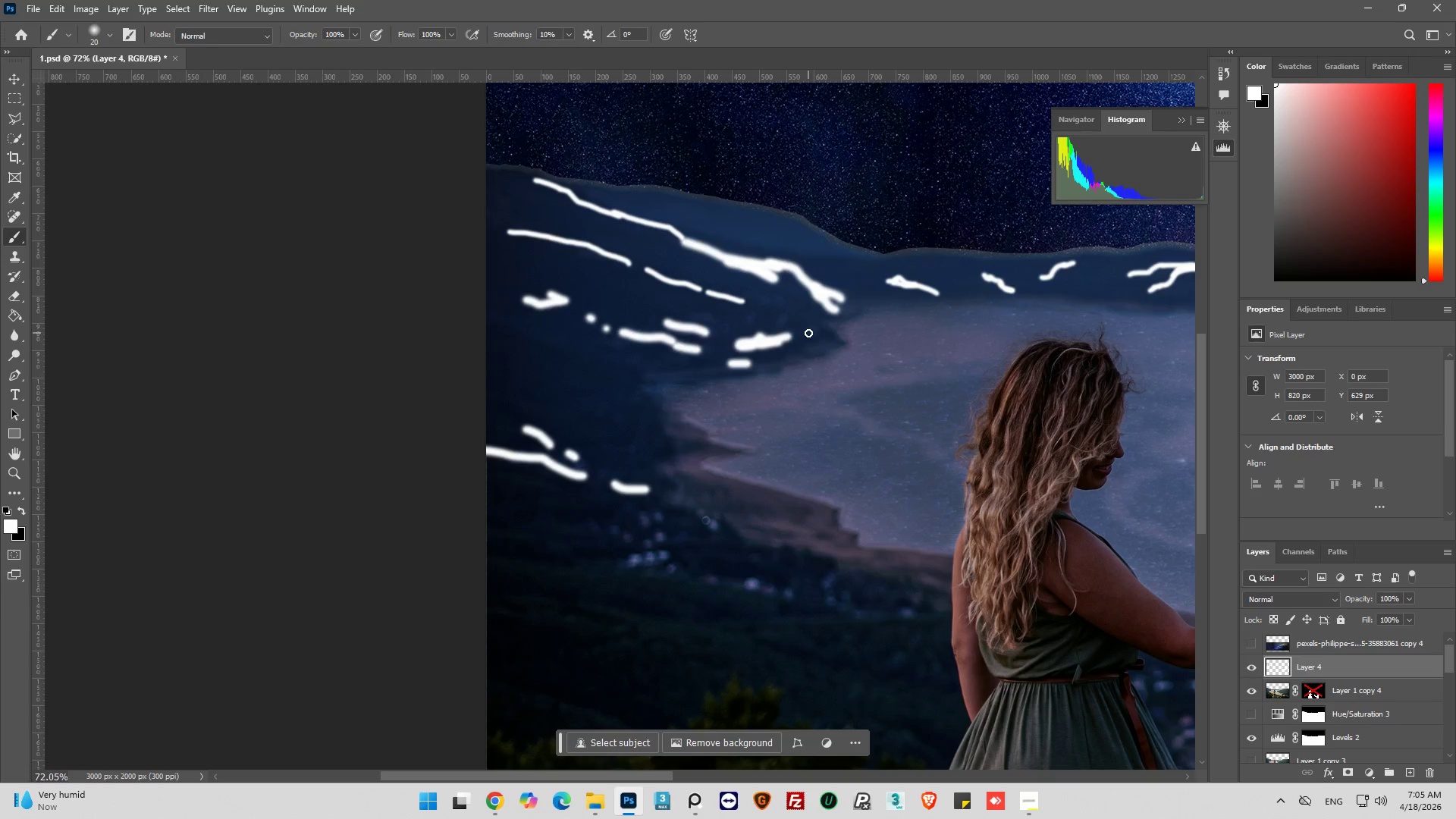 
left_click_drag(start_coordinate=[808, 333], to_coordinate=[823, 328])
 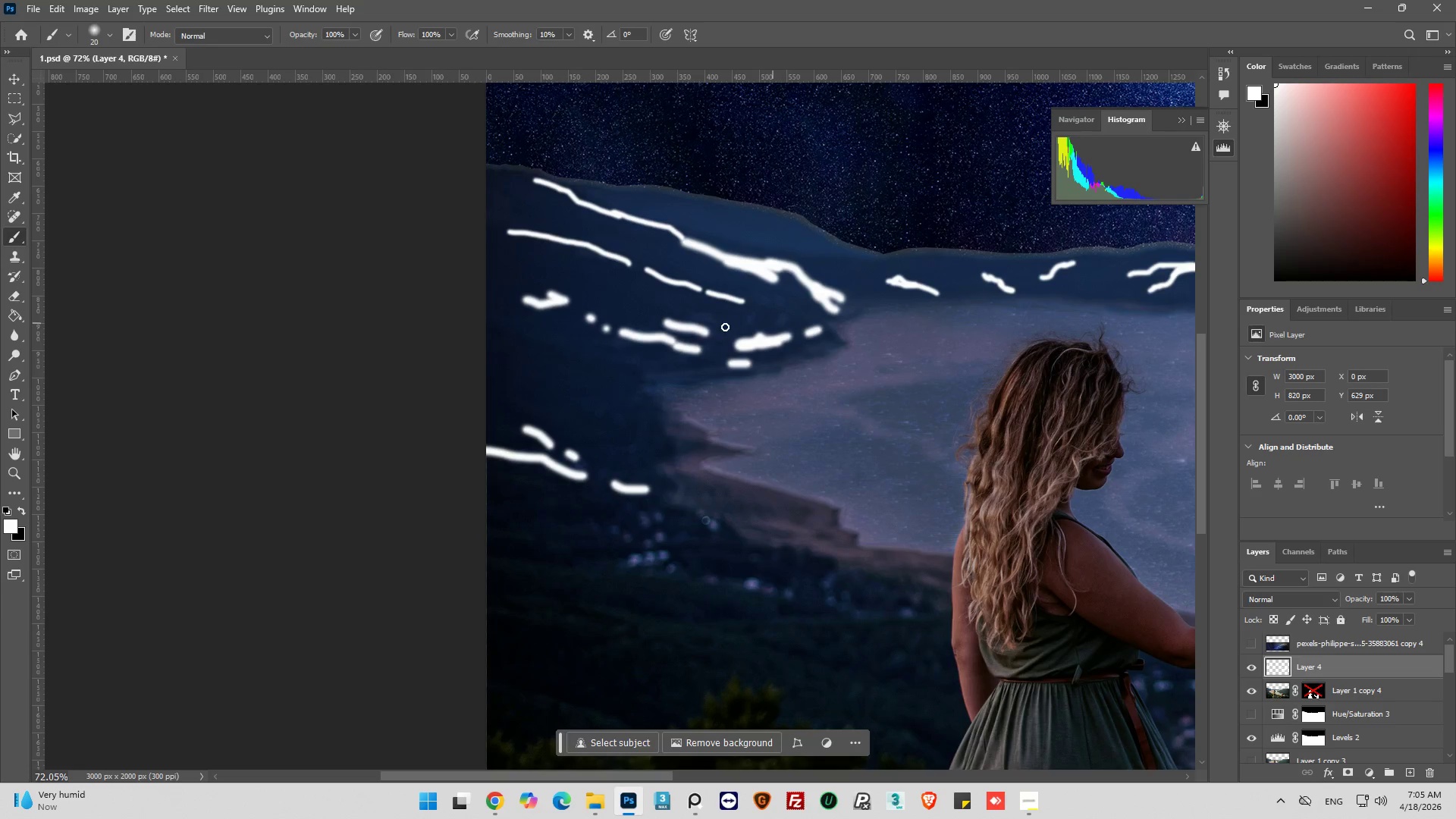 
key(Alt+AltLeft)
 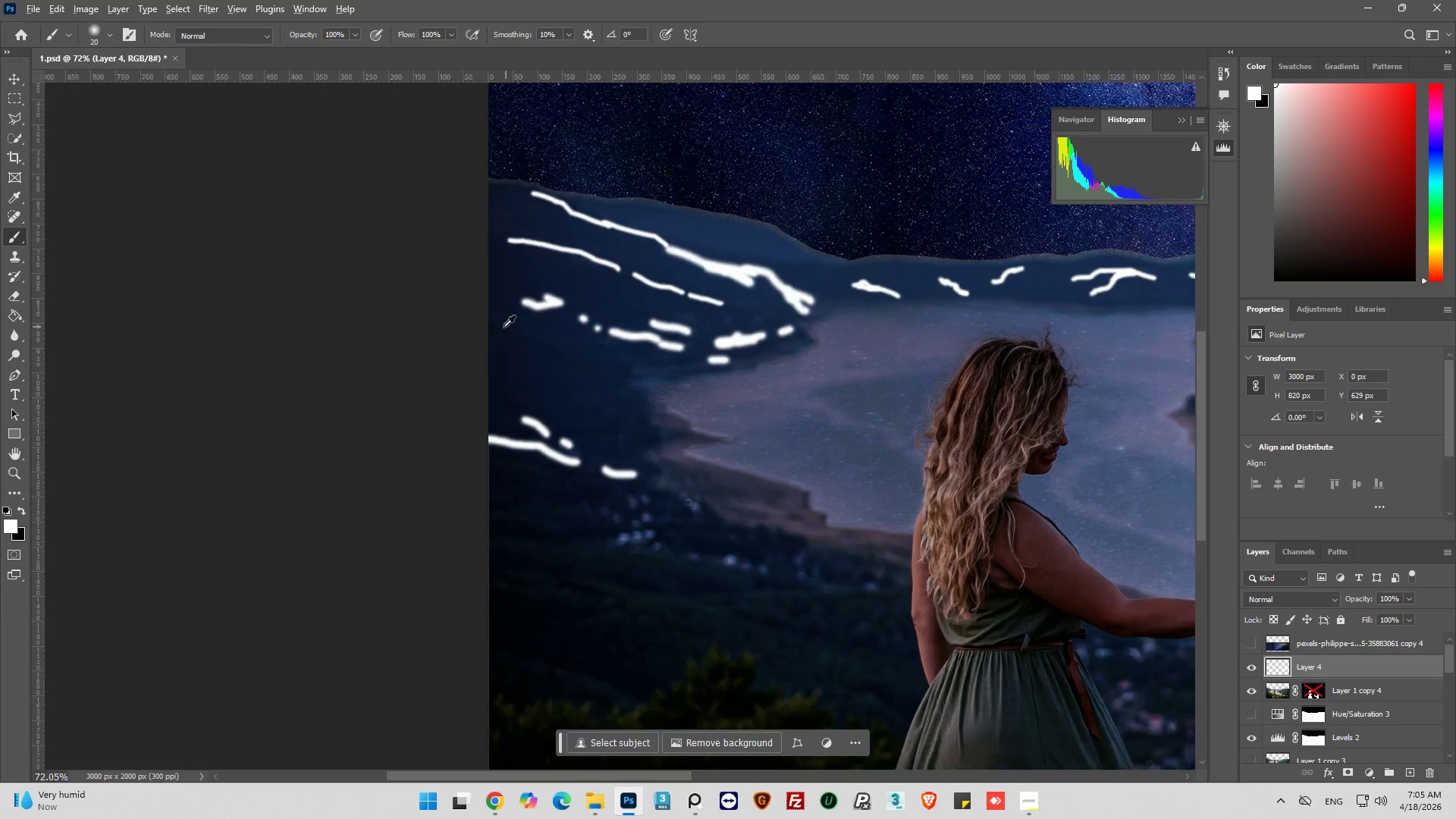 
key(Alt+AltLeft)
 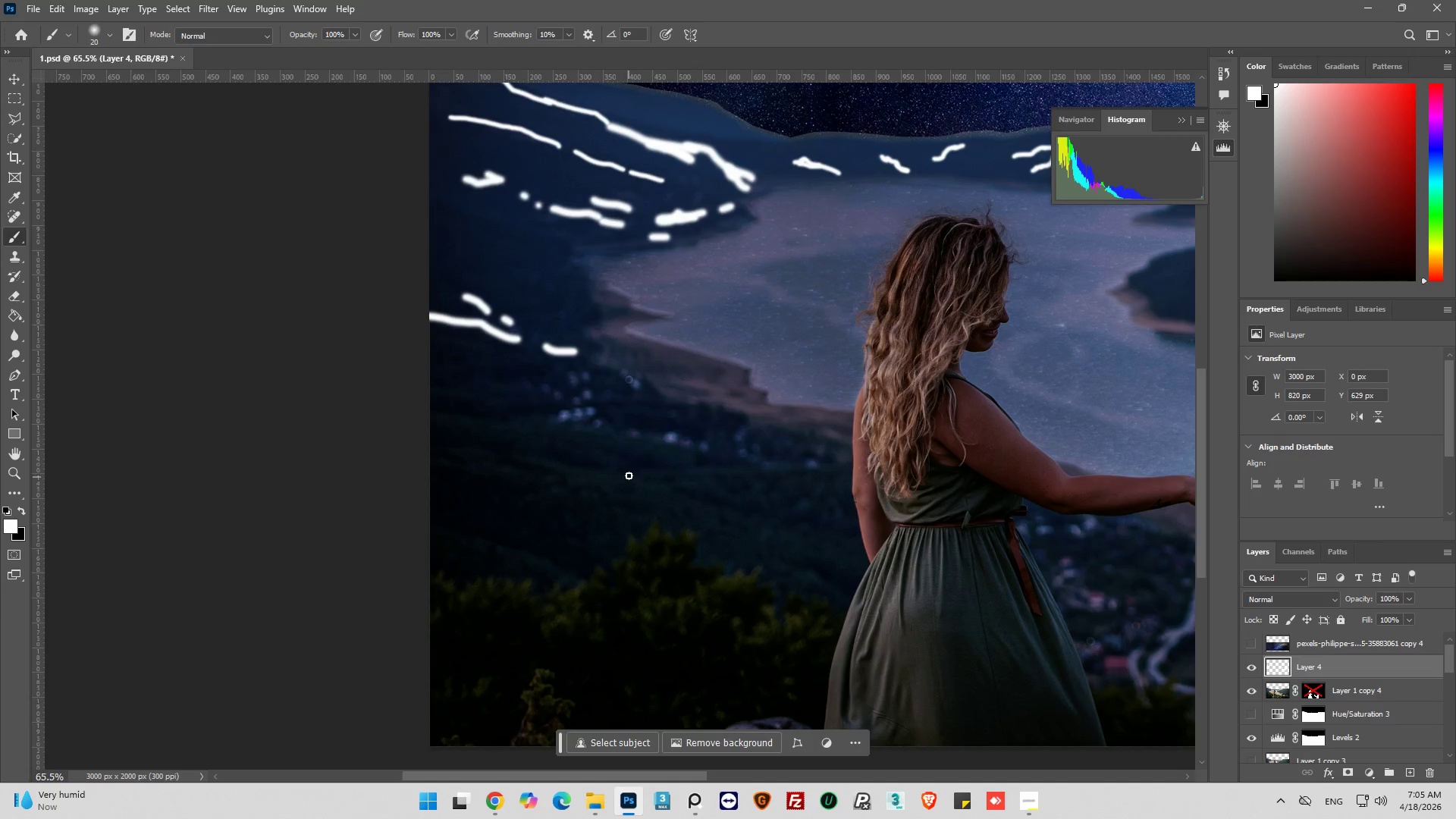 
scroll: coordinate [627, 477], scroll_direction: down, amount: 4.0
 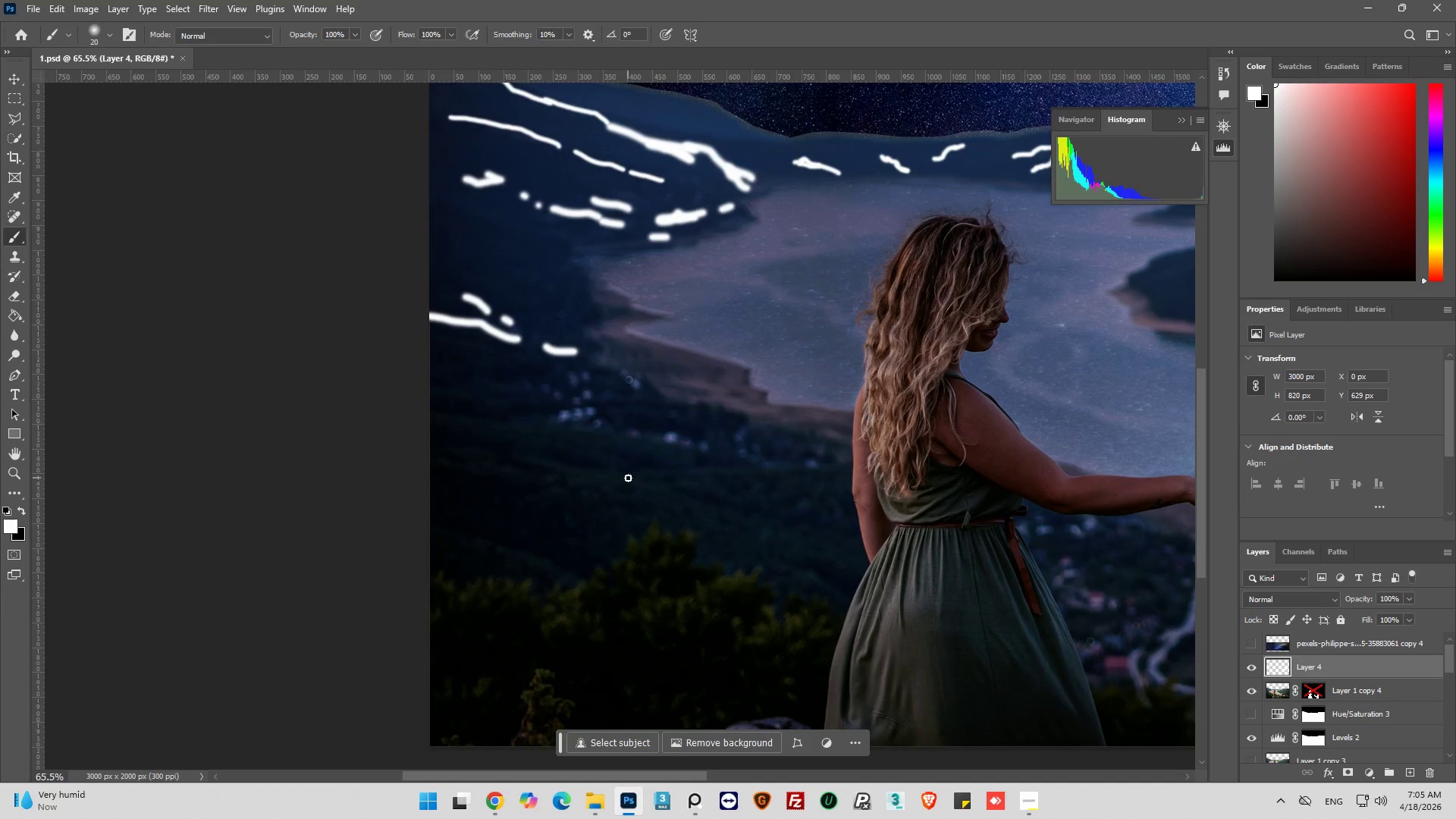 
hold_key(key=AltLeft, duration=1.05)
 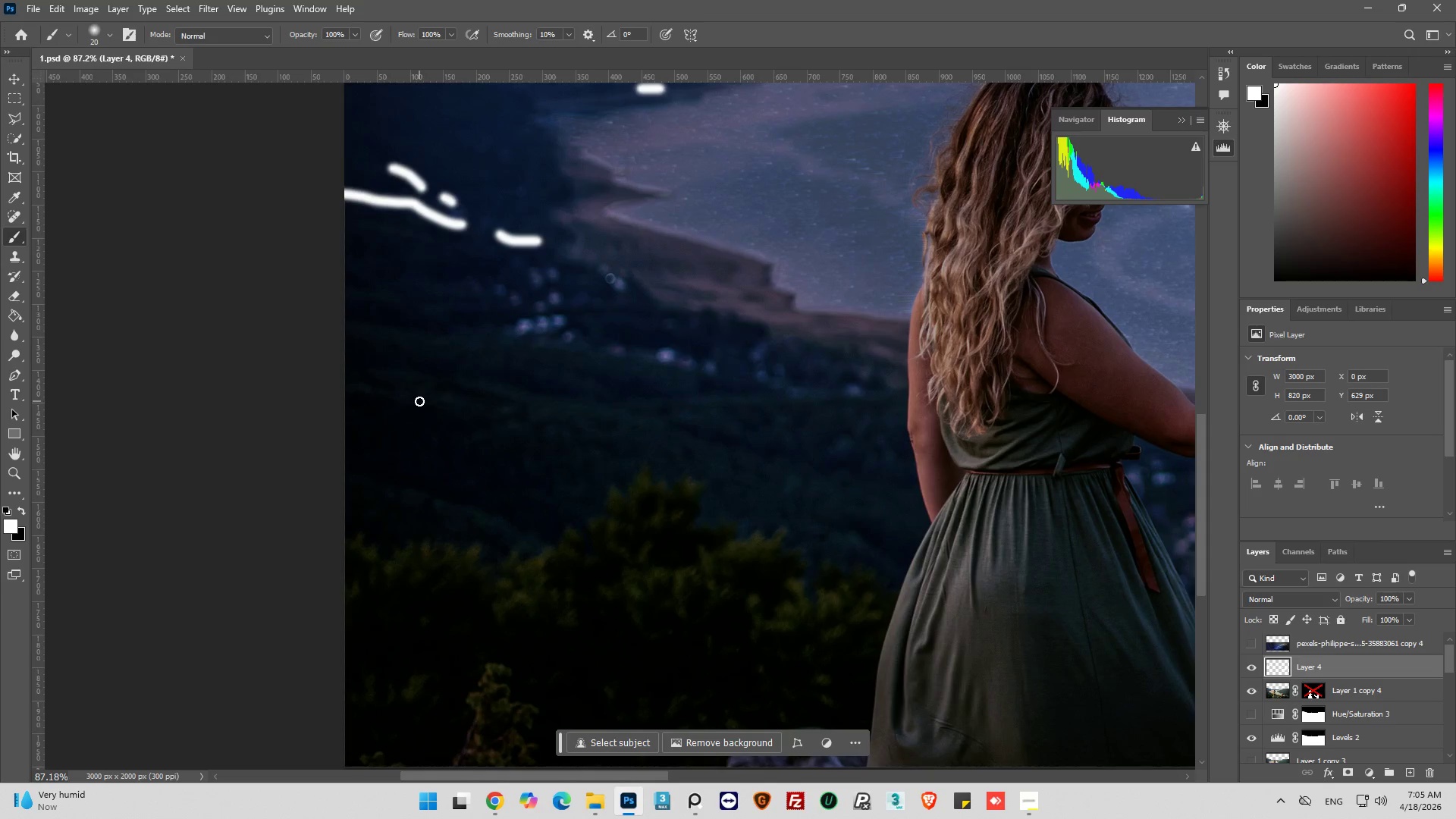 
scroll: coordinate [623, 453], scroll_direction: down, amount: 5.0
 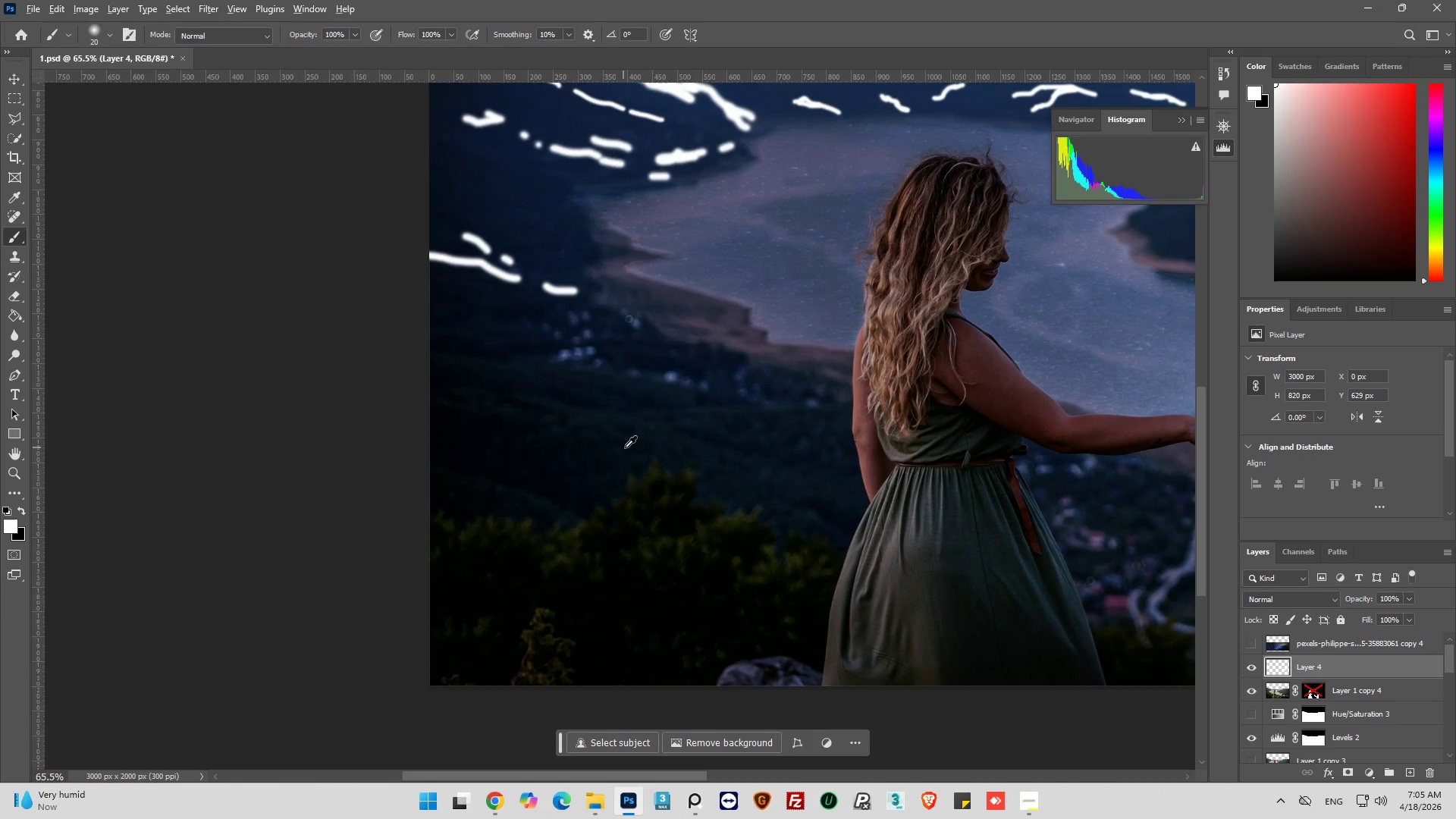 
scroll: coordinate [683, 443], scroll_direction: up, amount: 3.0
 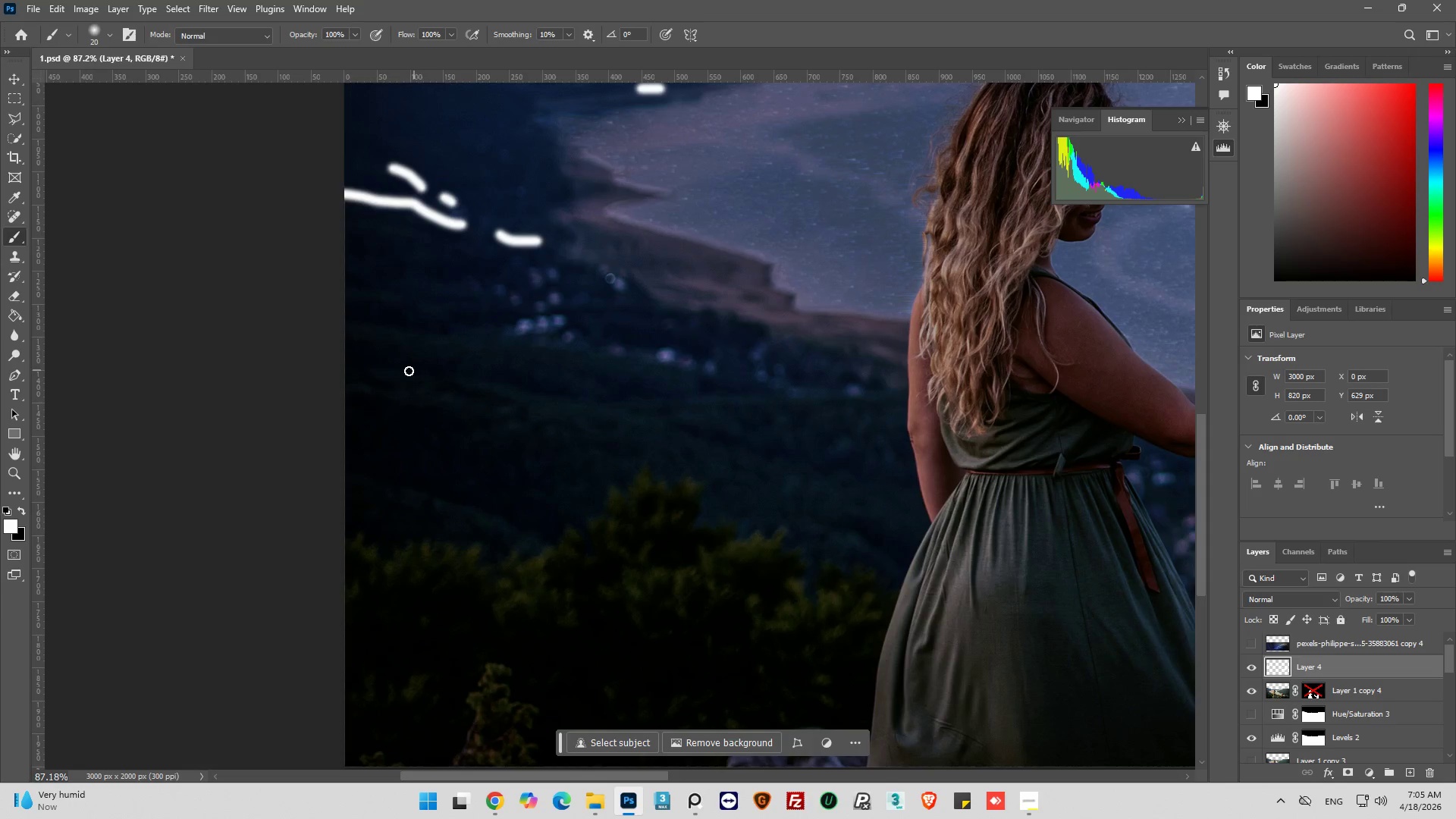 
left_click_drag(start_coordinate=[419, 372], to_coordinate=[704, 439])
 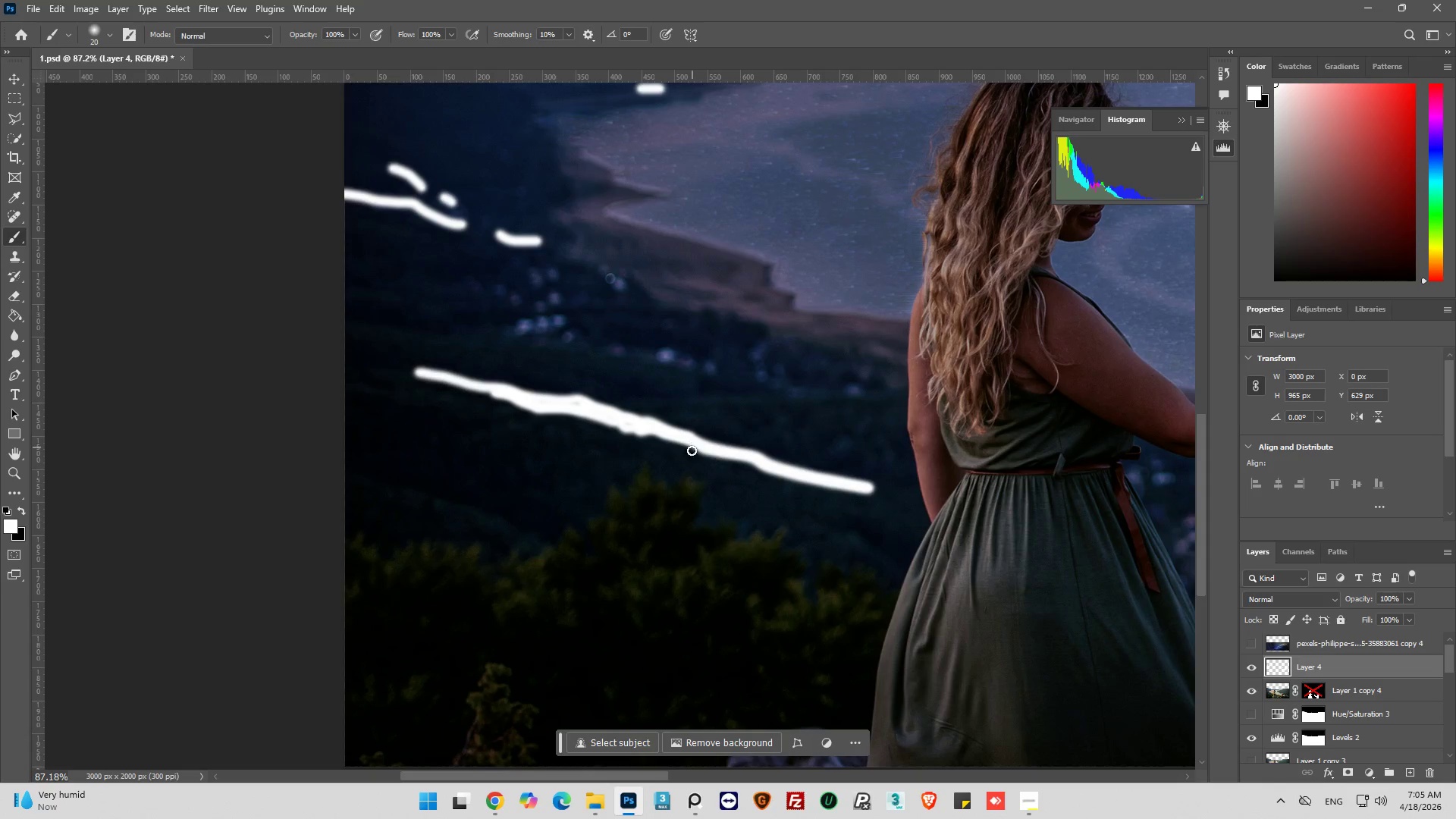 
hold_key(key=AltLeft, duration=0.7)
 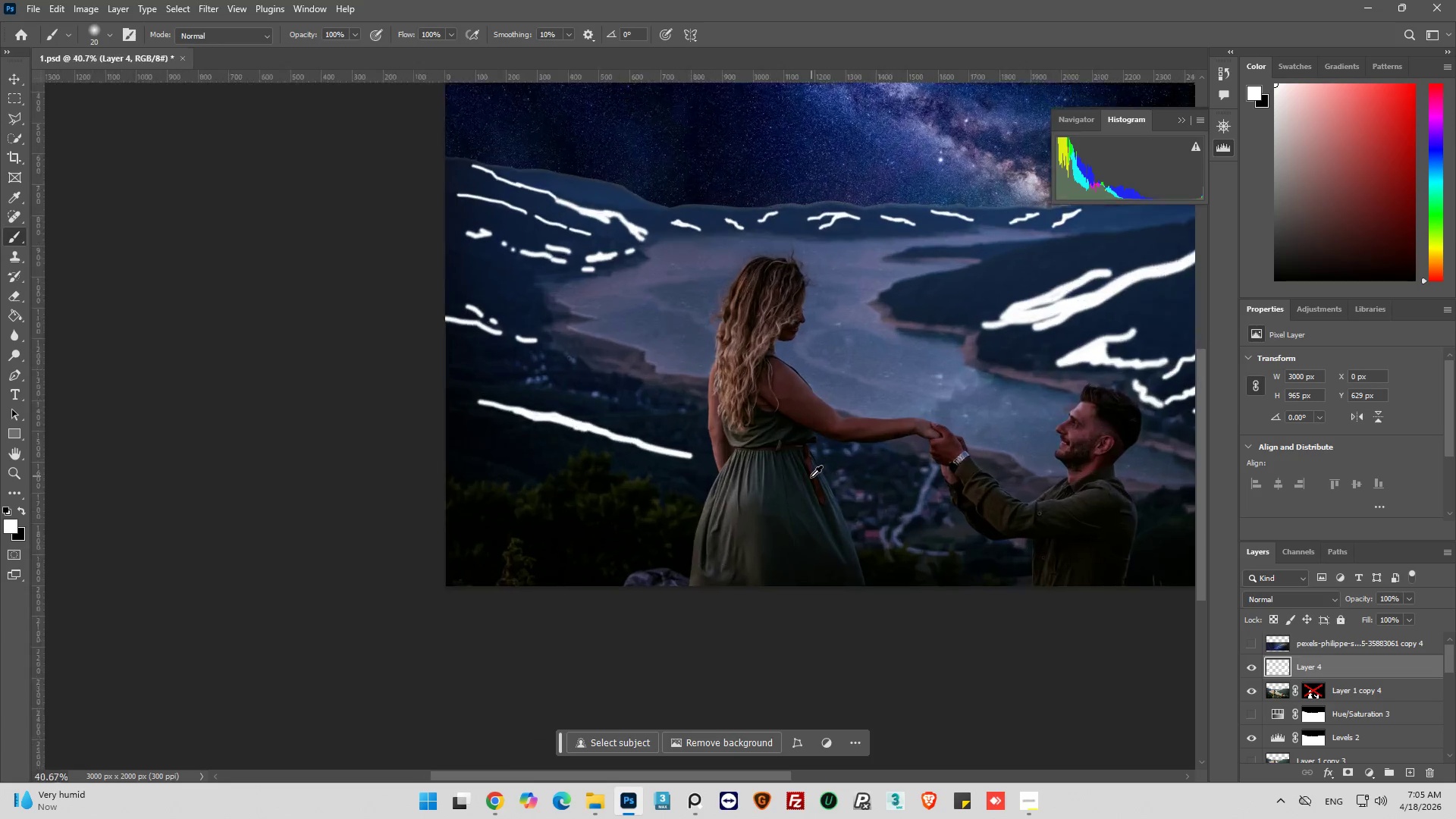 
hold_key(key=AltLeft, duration=0.69)
 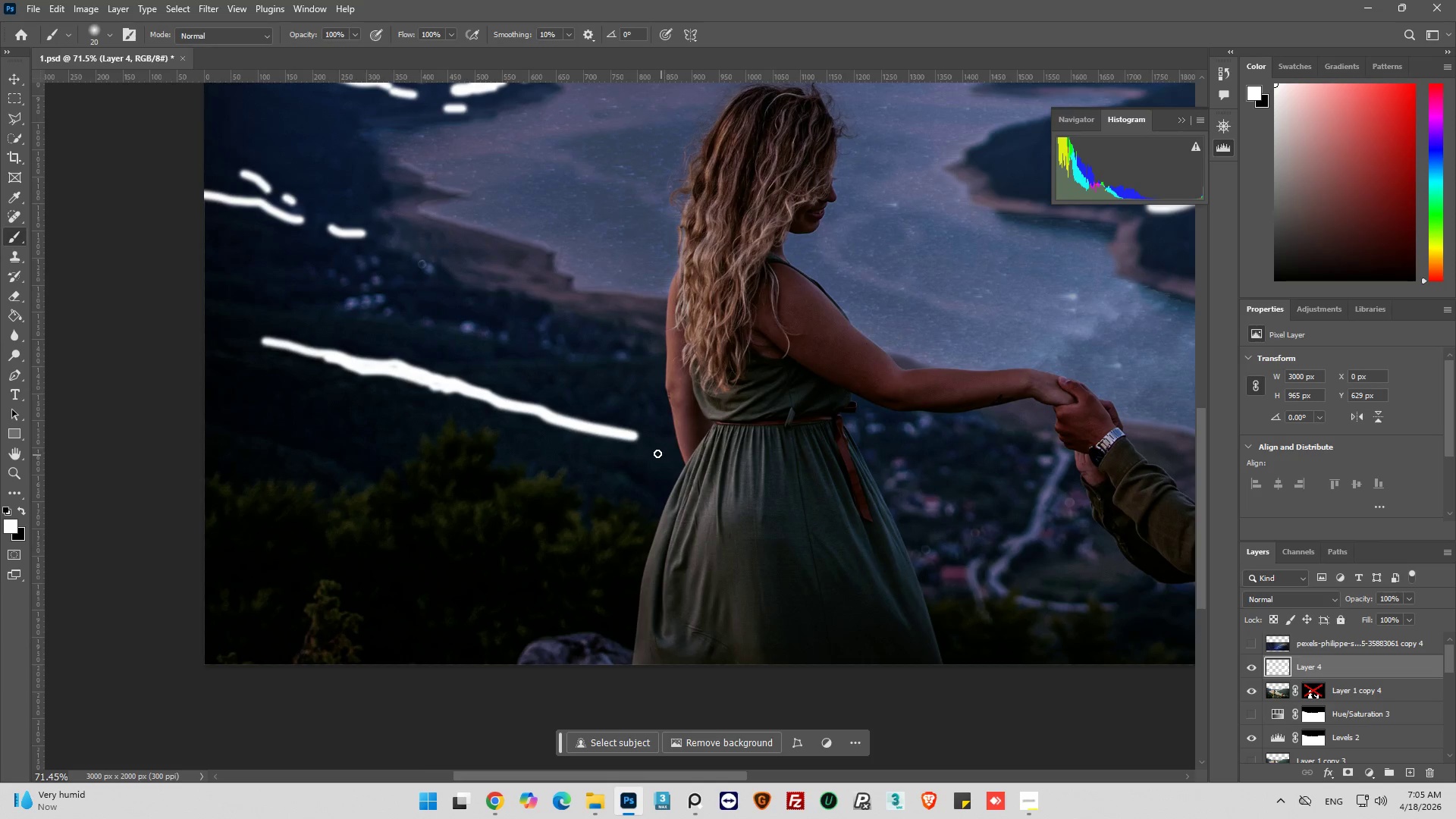 
scroll: coordinate [679, 450], scroll_direction: down, amount: 13.0
 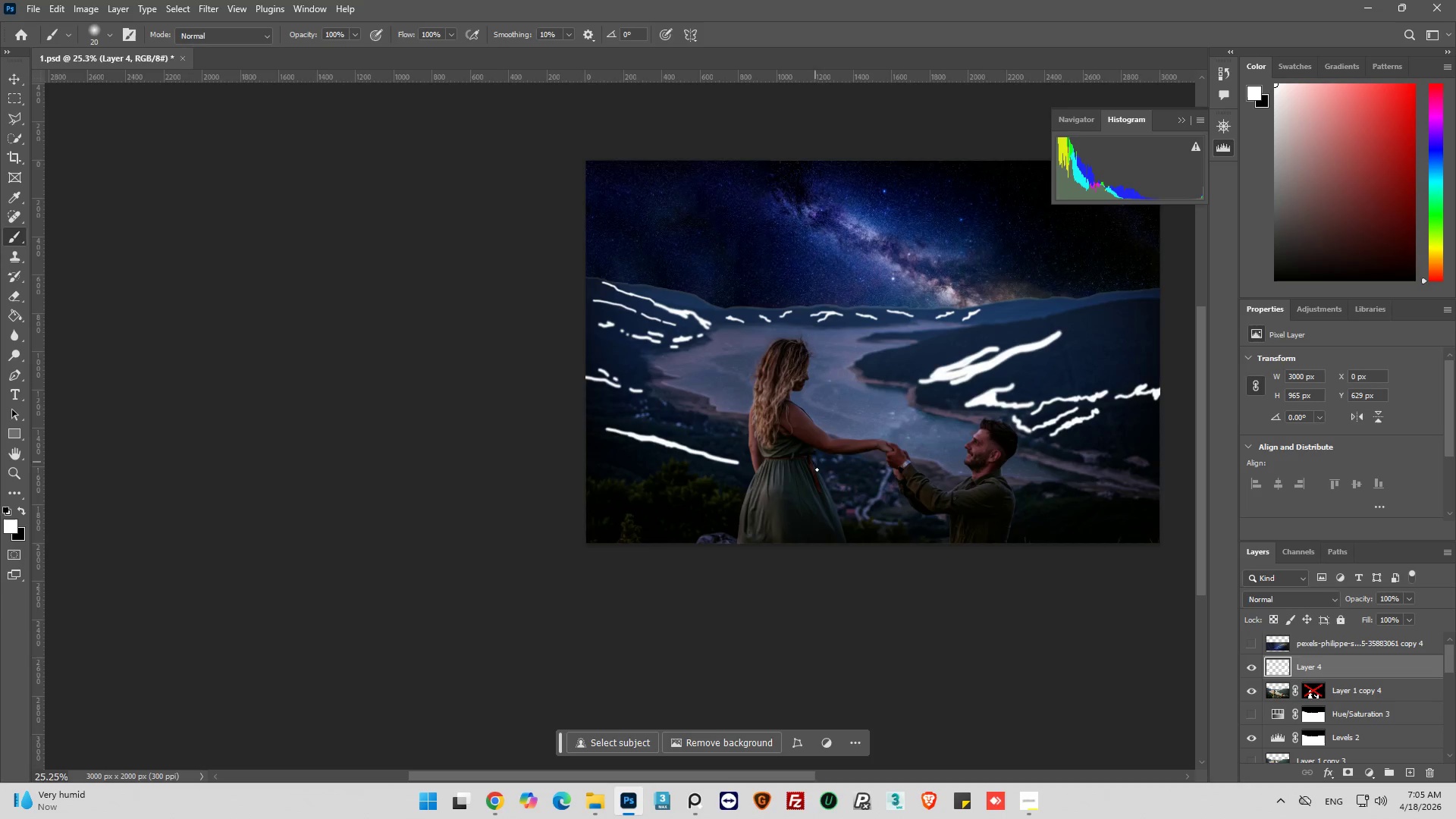 
scroll: coordinate [751, 482], scroll_direction: up, amount: 11.0
 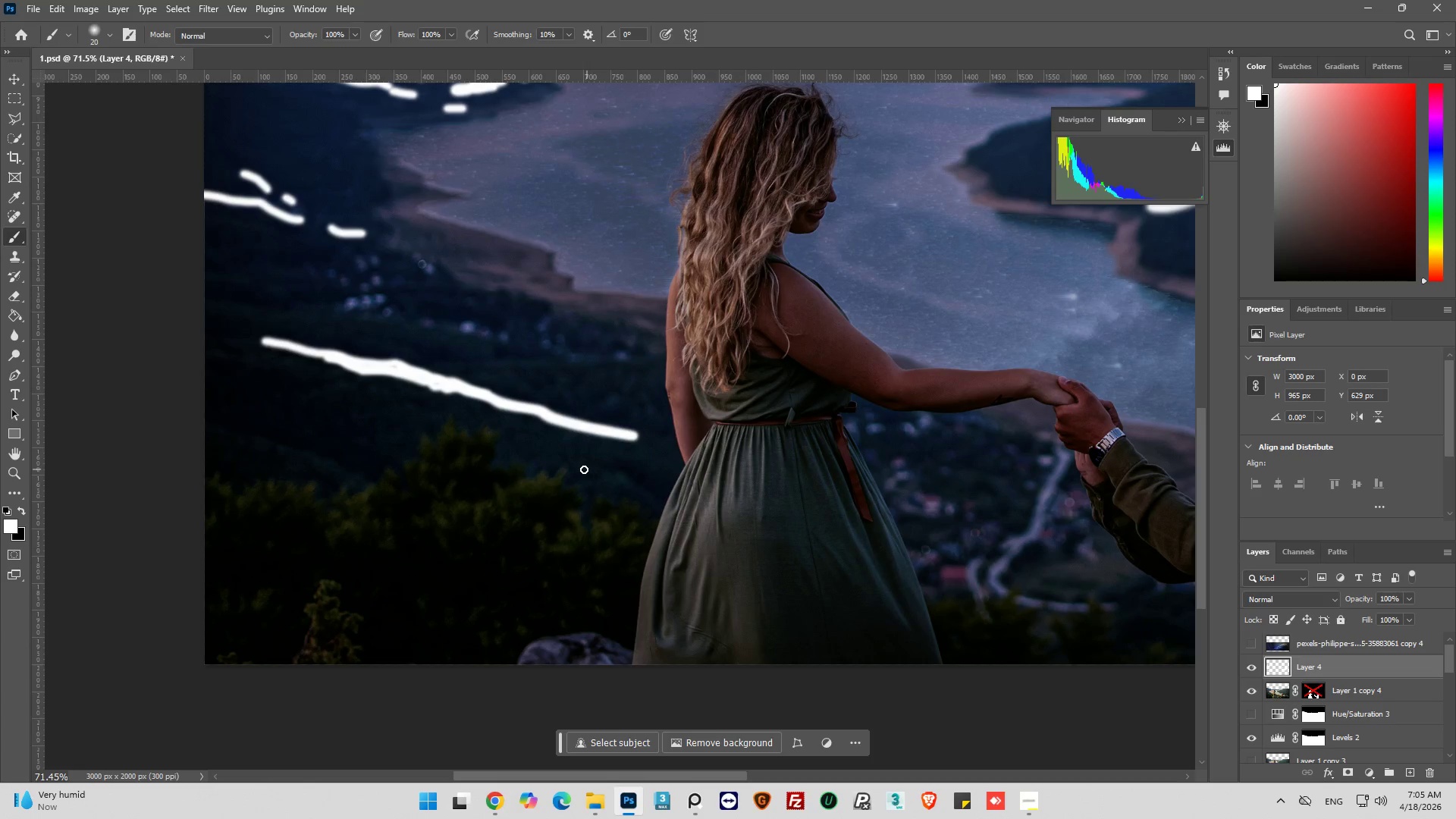 
left_click_drag(start_coordinate=[600, 472], to_coordinate=[629, 488])
 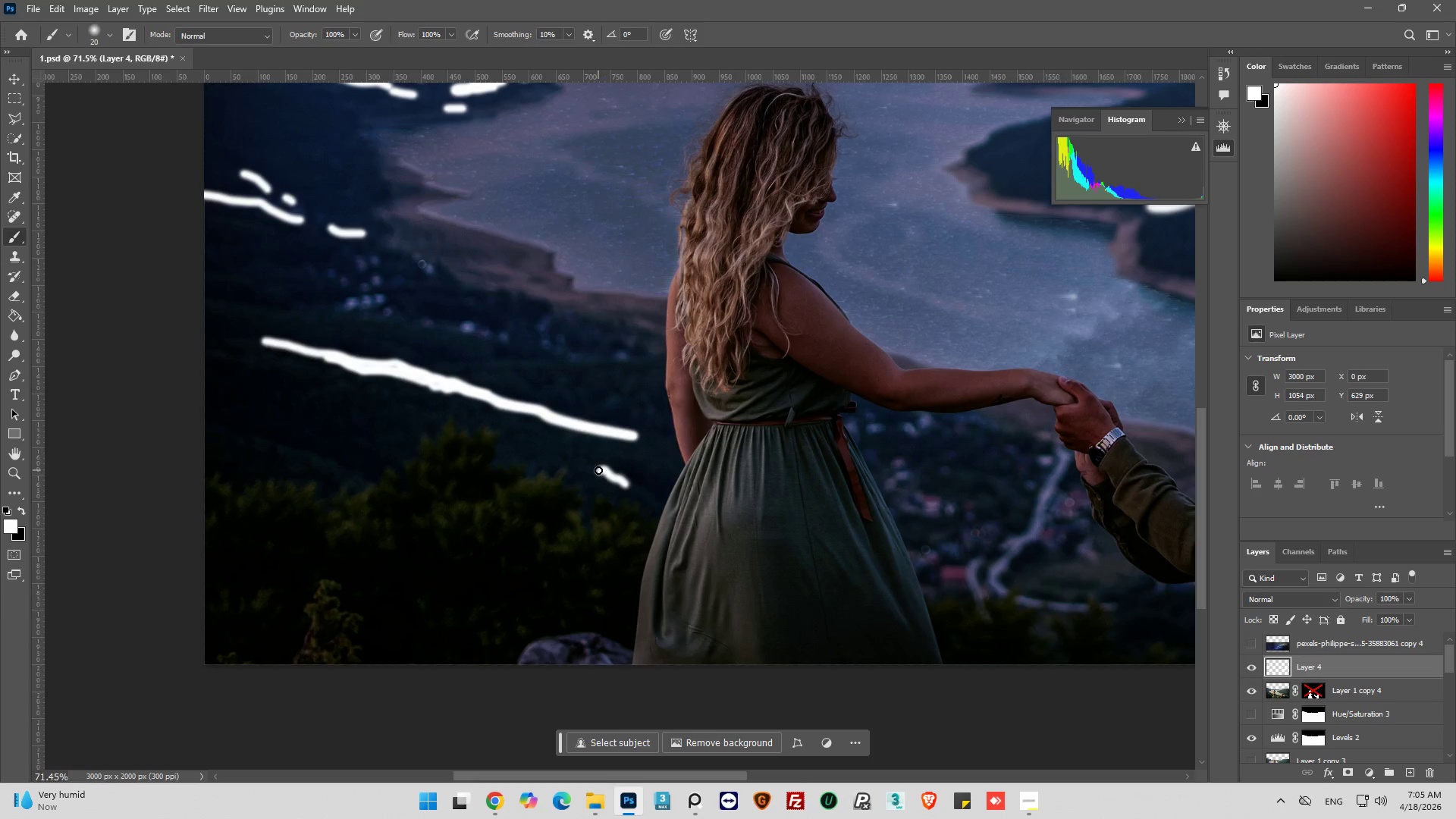 
left_click_drag(start_coordinate=[598, 470], to_coordinate=[593, 466])
 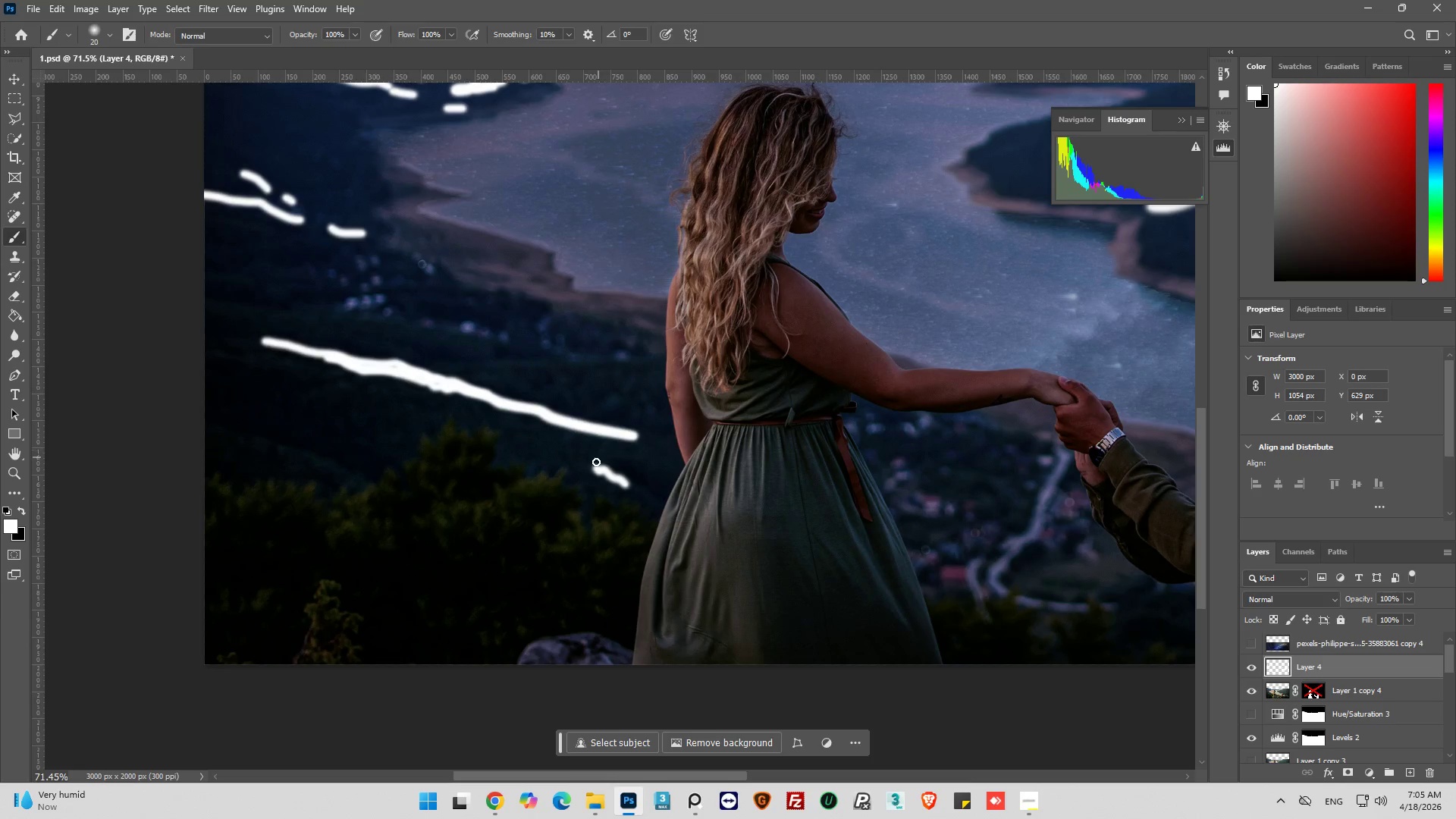 
left_click_drag(start_coordinate=[598, 469], to_coordinate=[576, 469])
 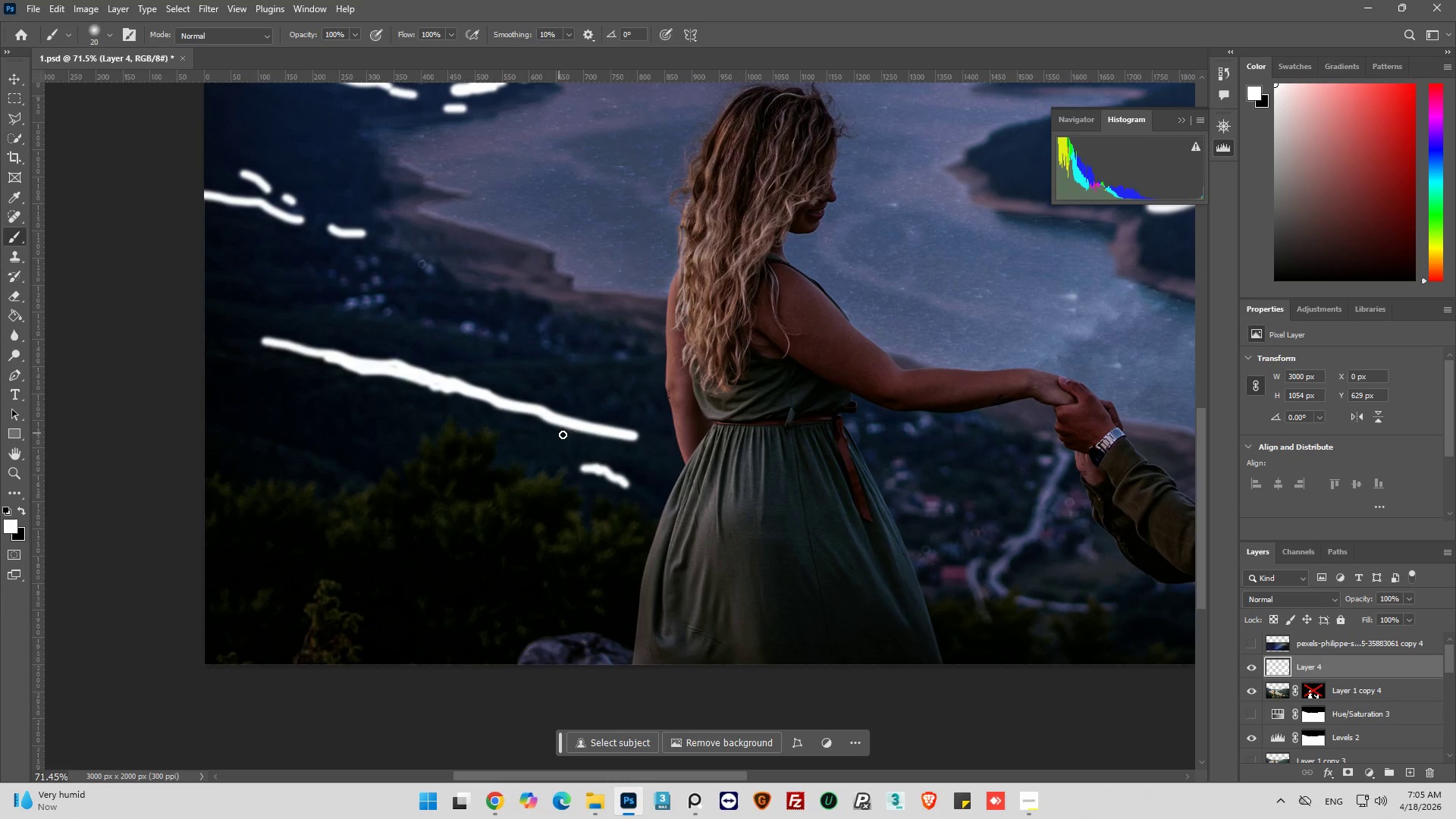 
left_click_drag(start_coordinate=[589, 435], to_coordinate=[652, 448])
 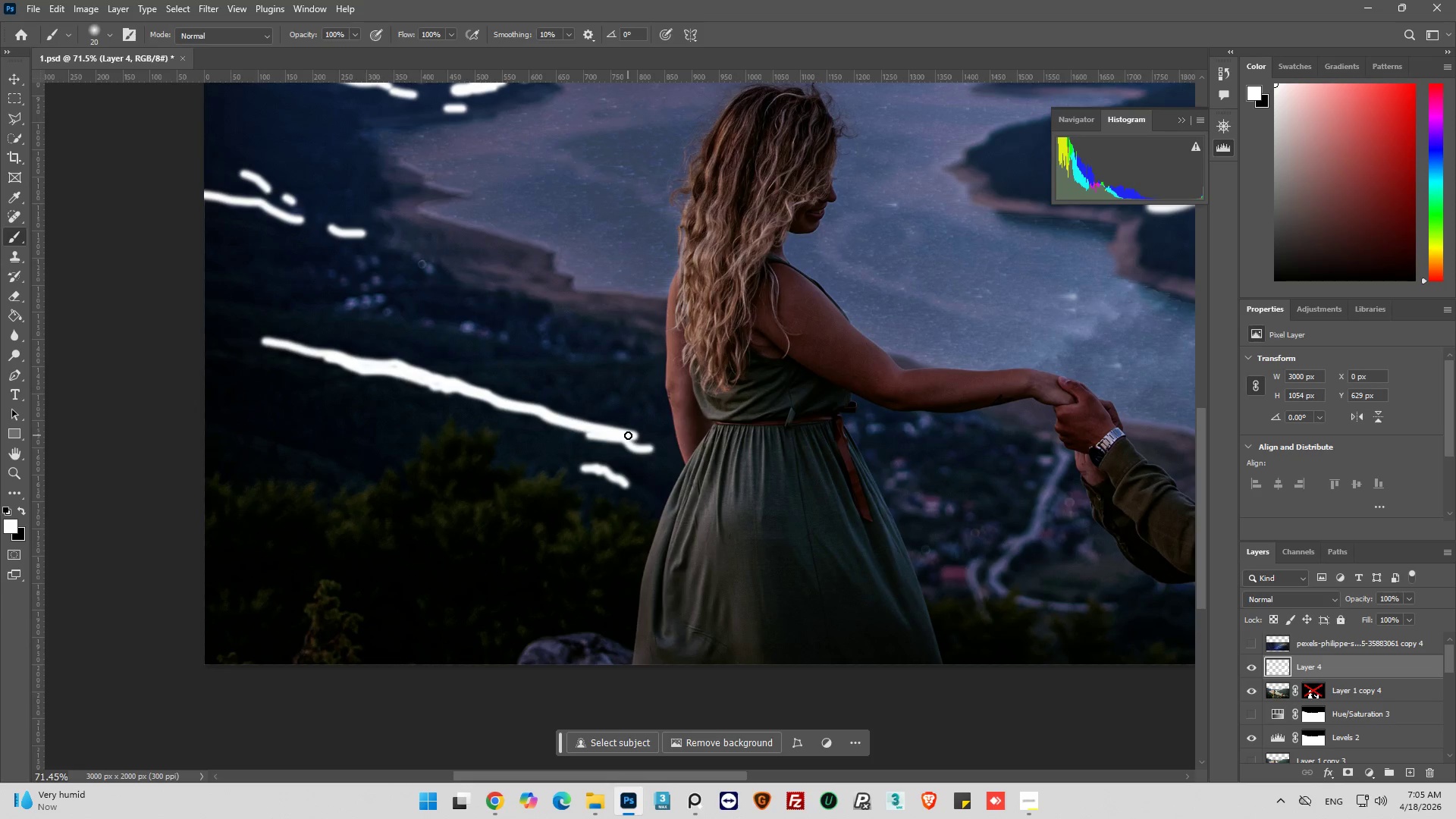 
left_click_drag(start_coordinate=[628, 435], to_coordinate=[533, 428])
 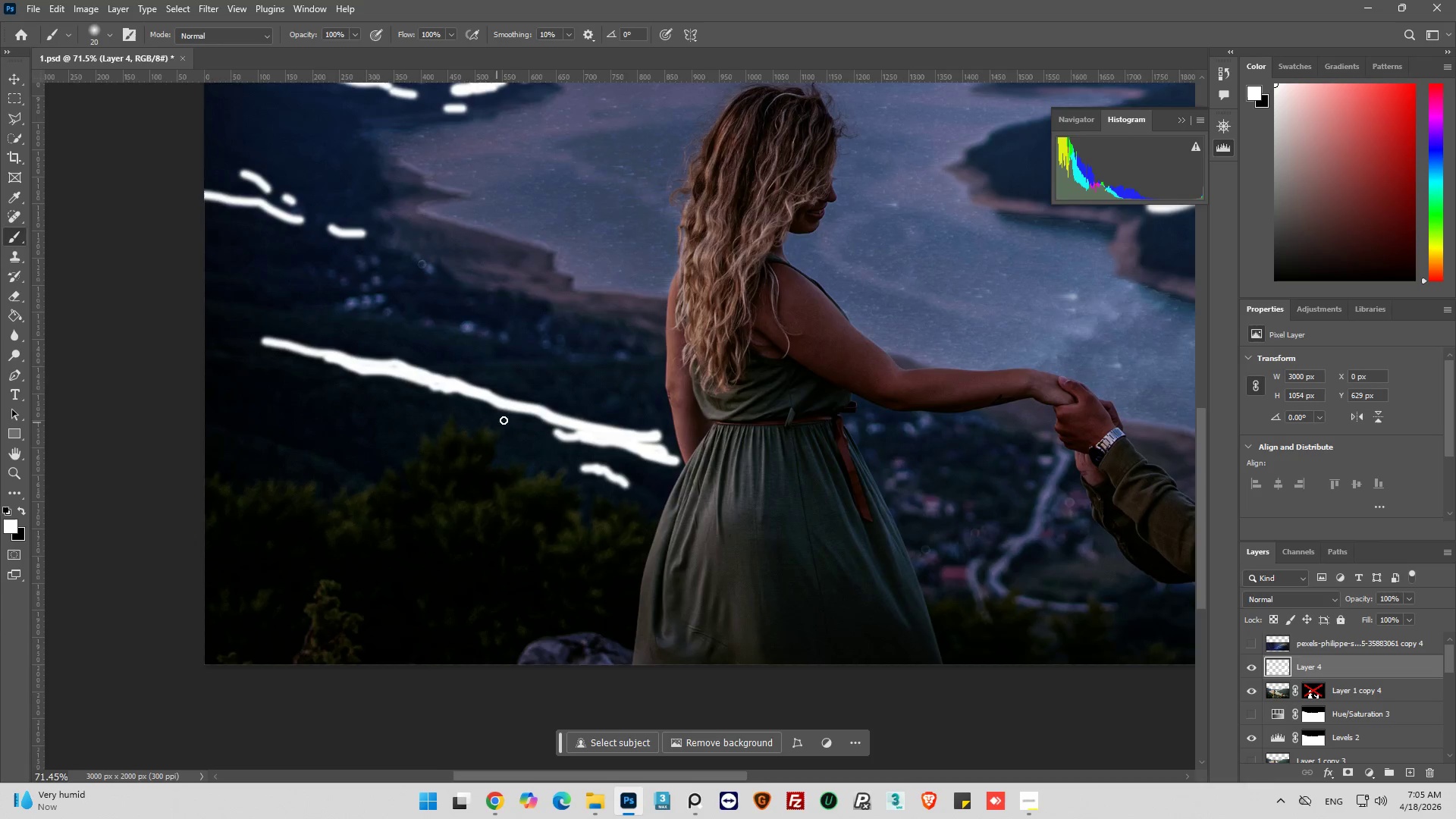 
hold_key(key=AltLeft, duration=0.34)
hold_key(key=AltLeft, duration=0.72)
scroll: coordinate [207, 445], scroll_direction: up, amount: 1.0
 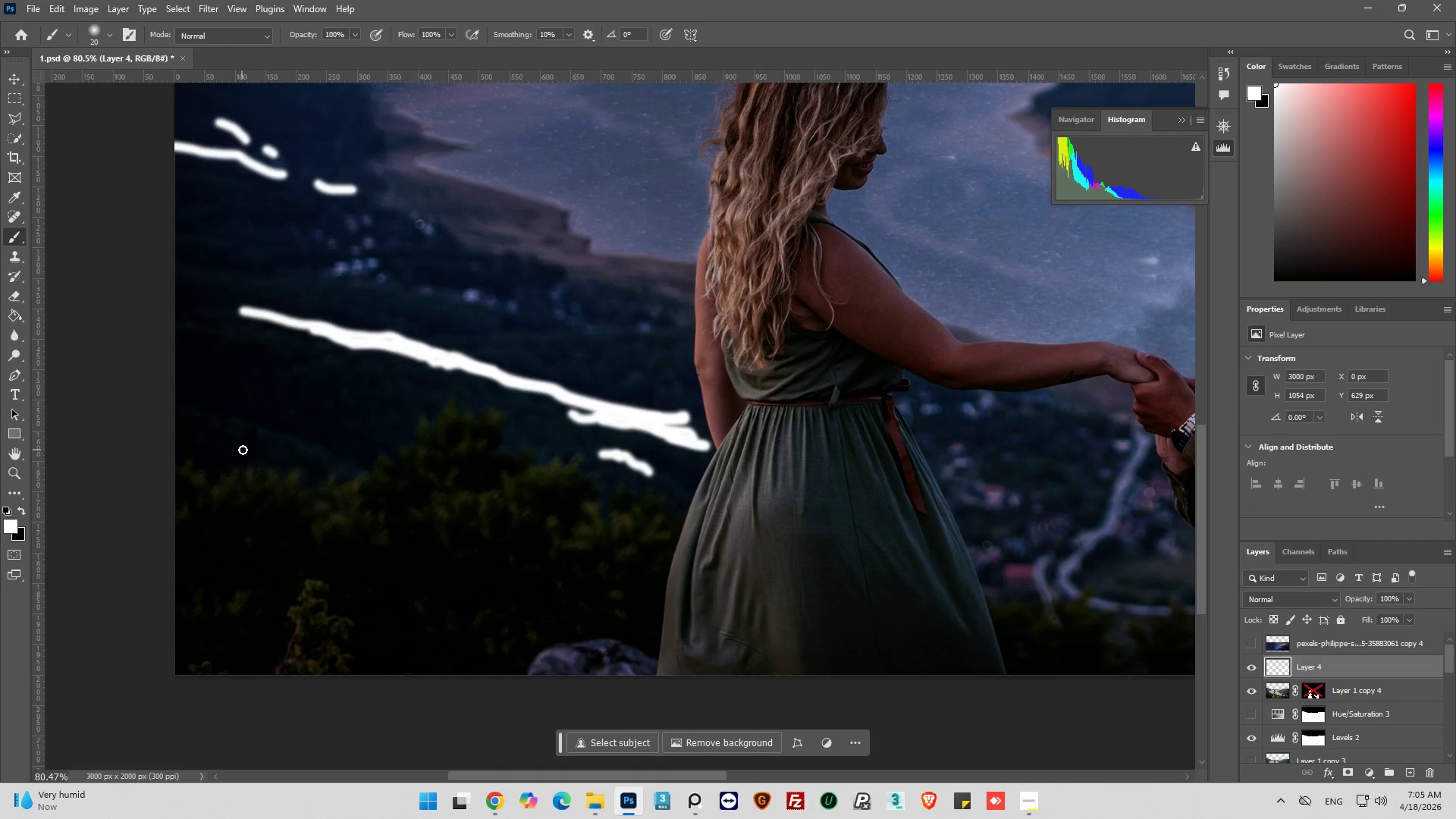 
left_click_drag(start_coordinate=[231, 419], to_coordinate=[301, 444])
 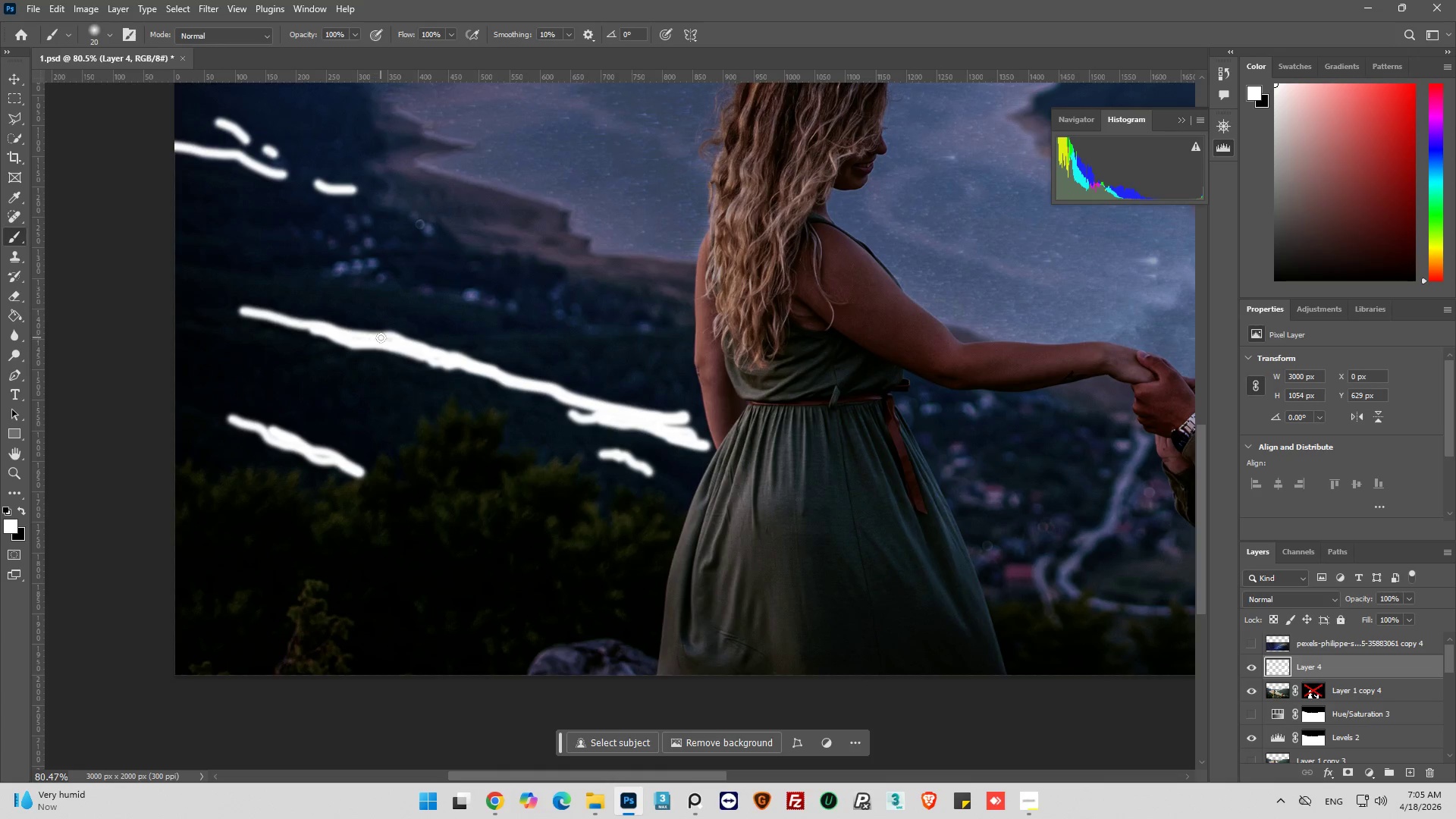 
left_click_drag(start_coordinate=[384, 347], to_coordinate=[378, 362])
 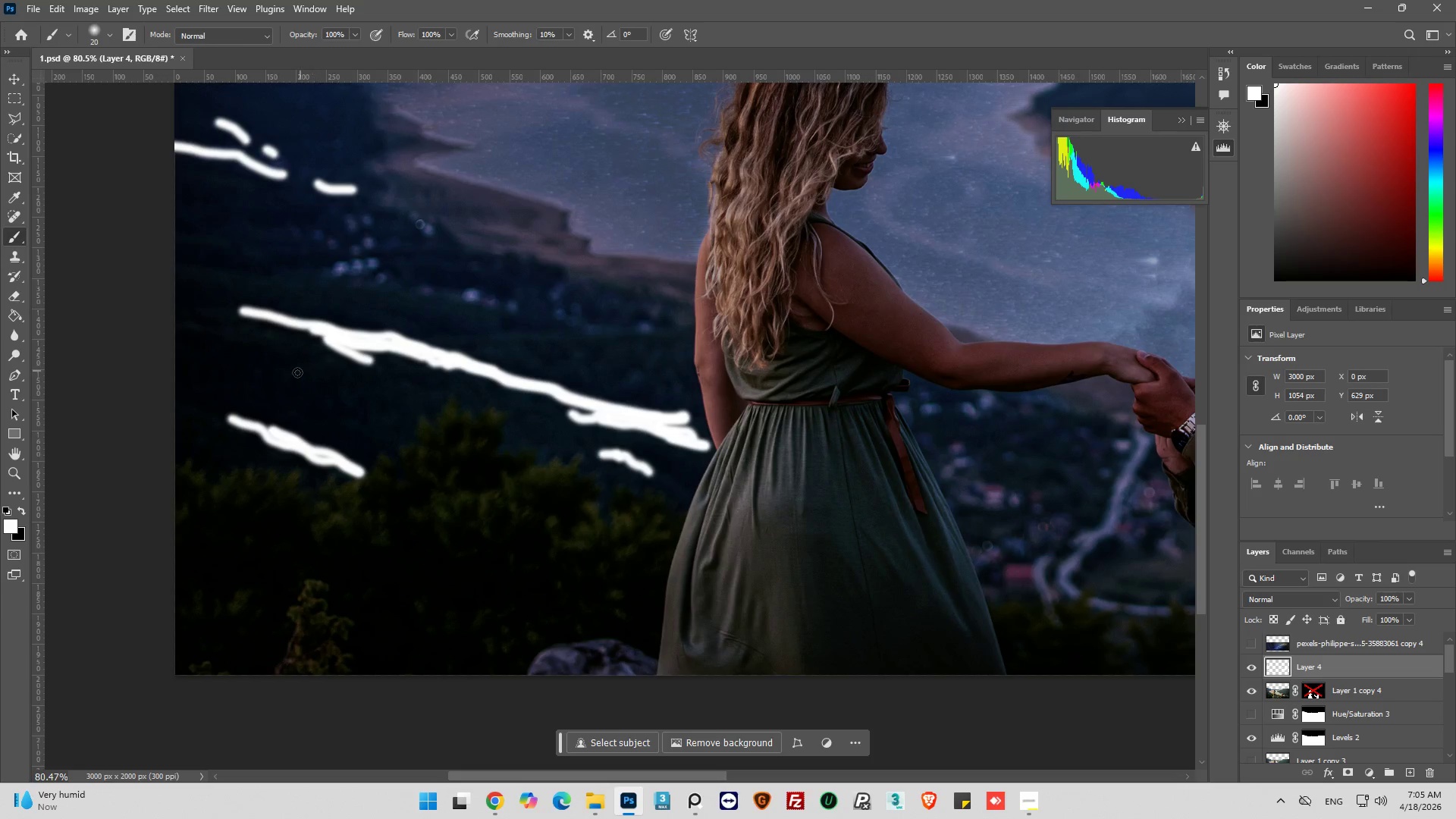 
left_click_drag(start_coordinate=[297, 372], to_coordinate=[300, 374])
 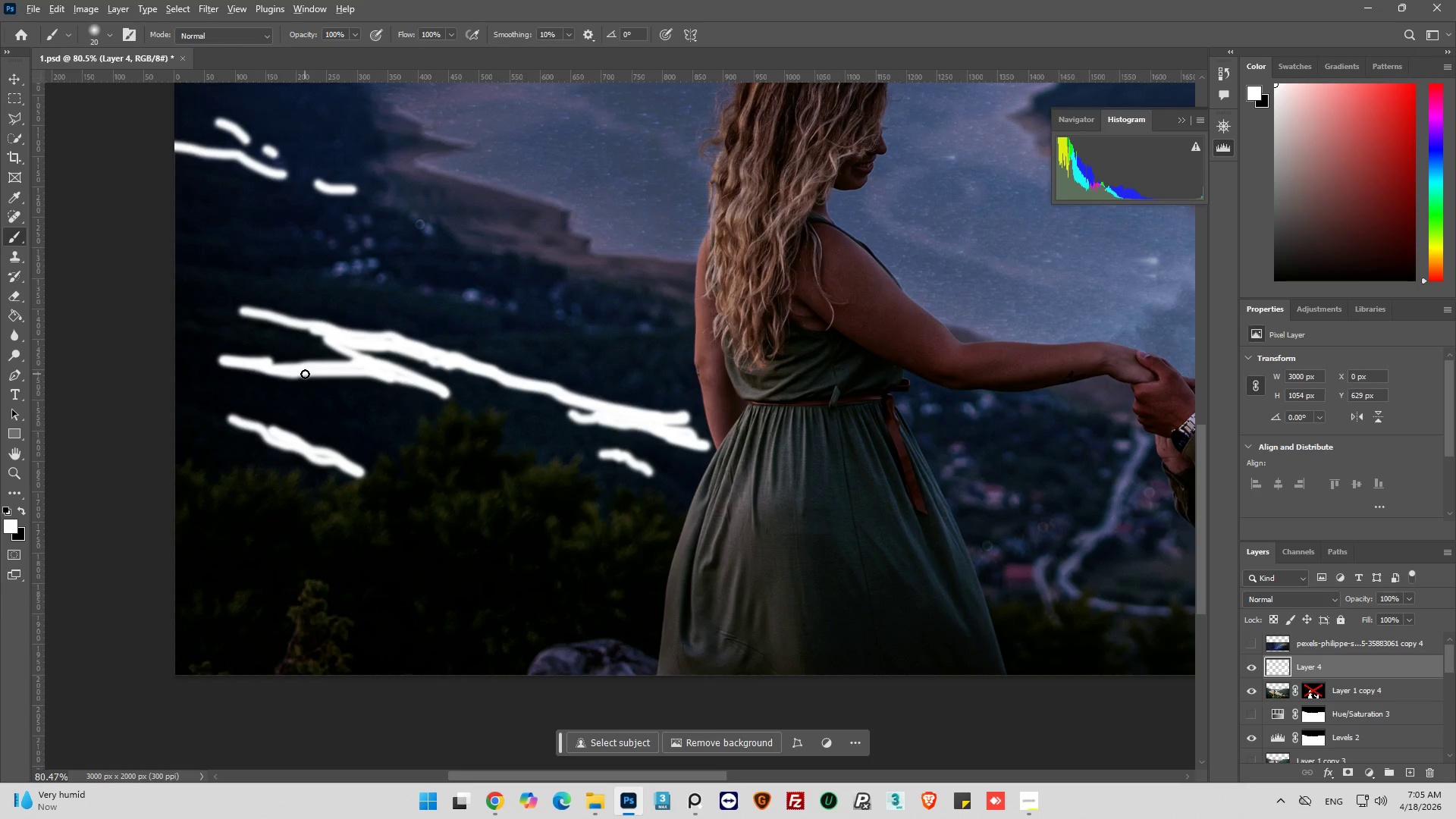 
hold_key(key=AltLeft, duration=0.39)
 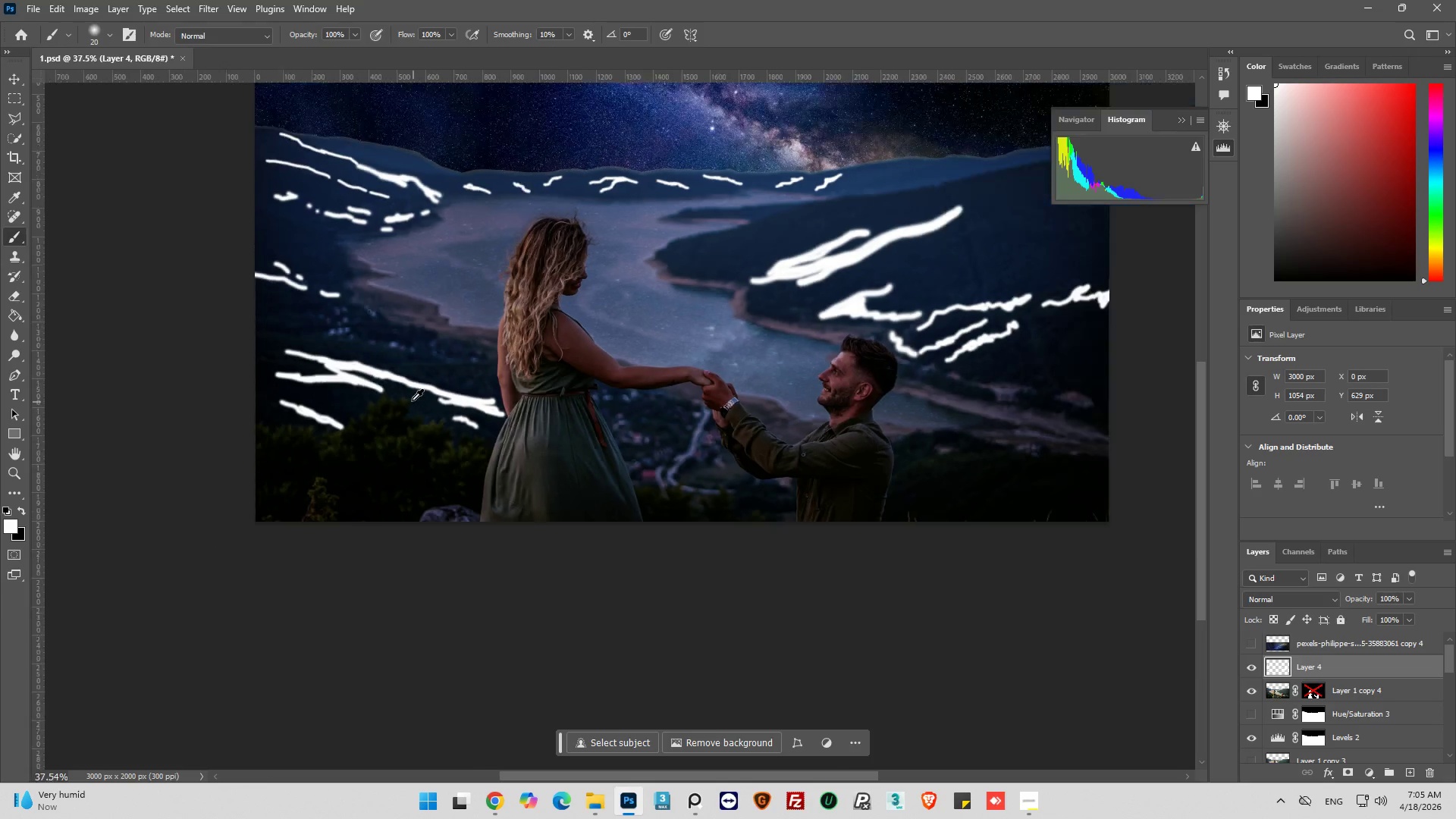 
hold_key(key=AltLeft, duration=0.42)
 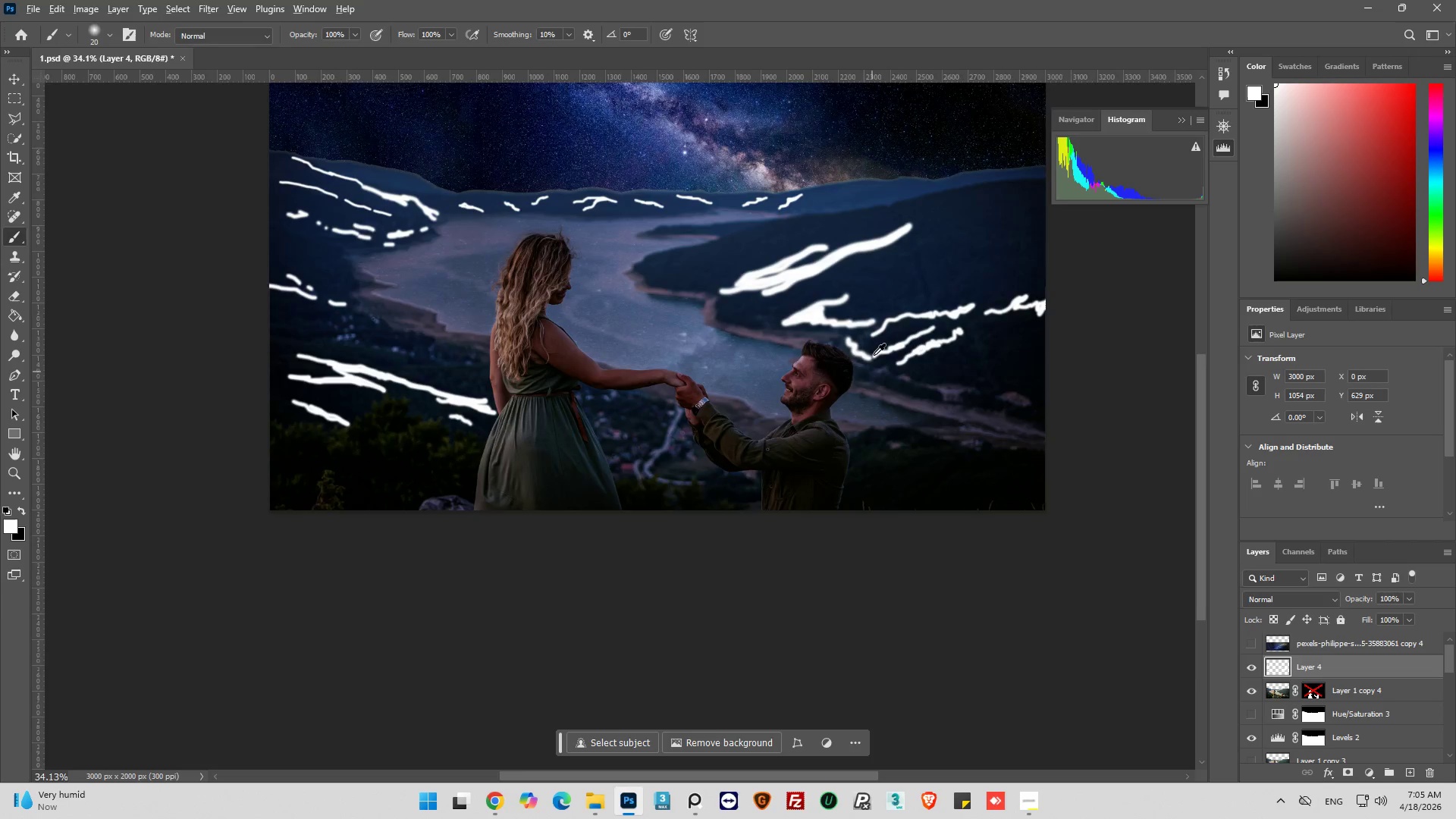 
scroll: coordinate [413, 401], scroll_direction: down, amount: 9.0
 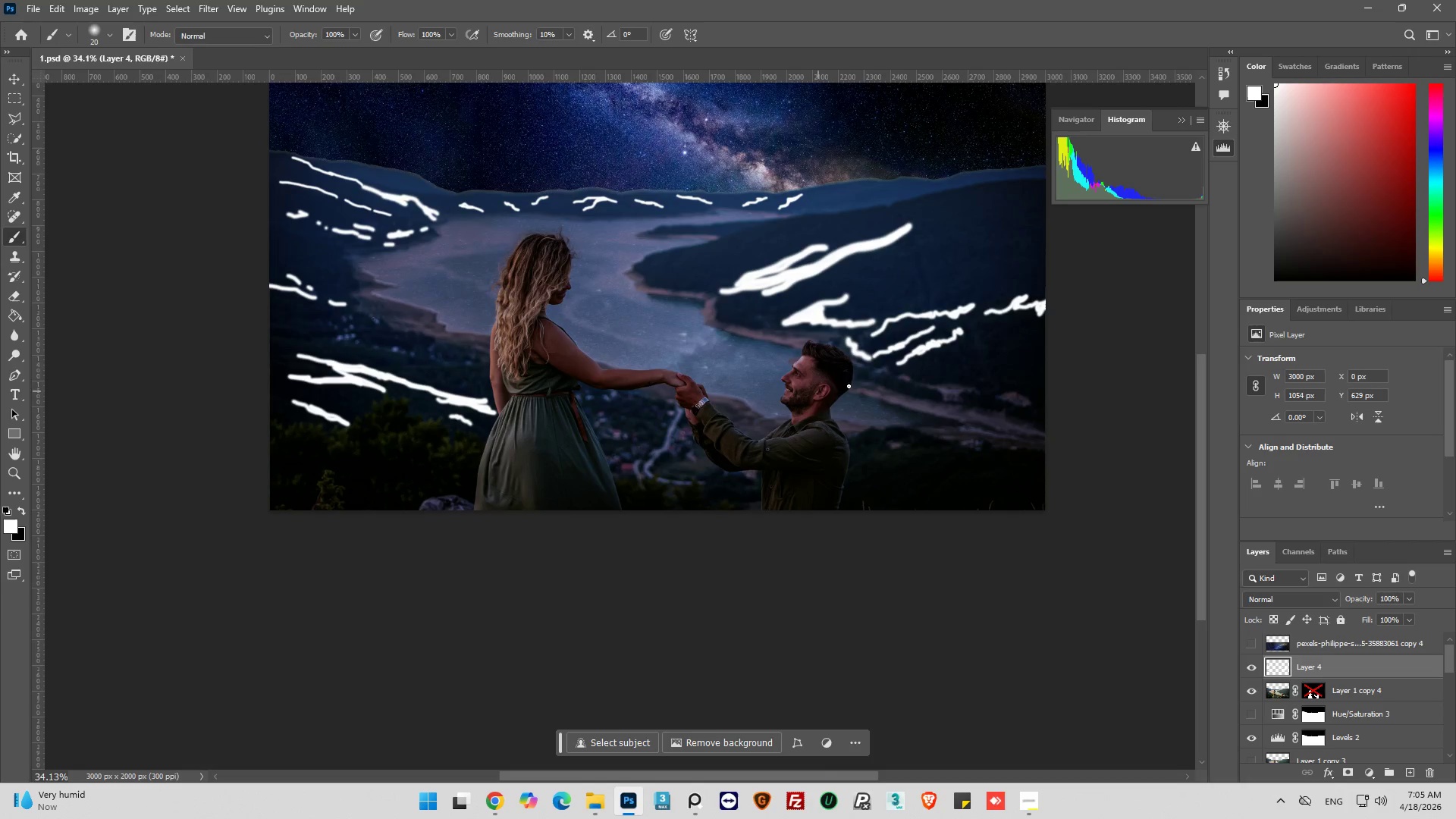 
hold_key(key=AltLeft, duration=0.58)
scroll: coordinate [861, 228], scroll_direction: up, amount: 6.0
 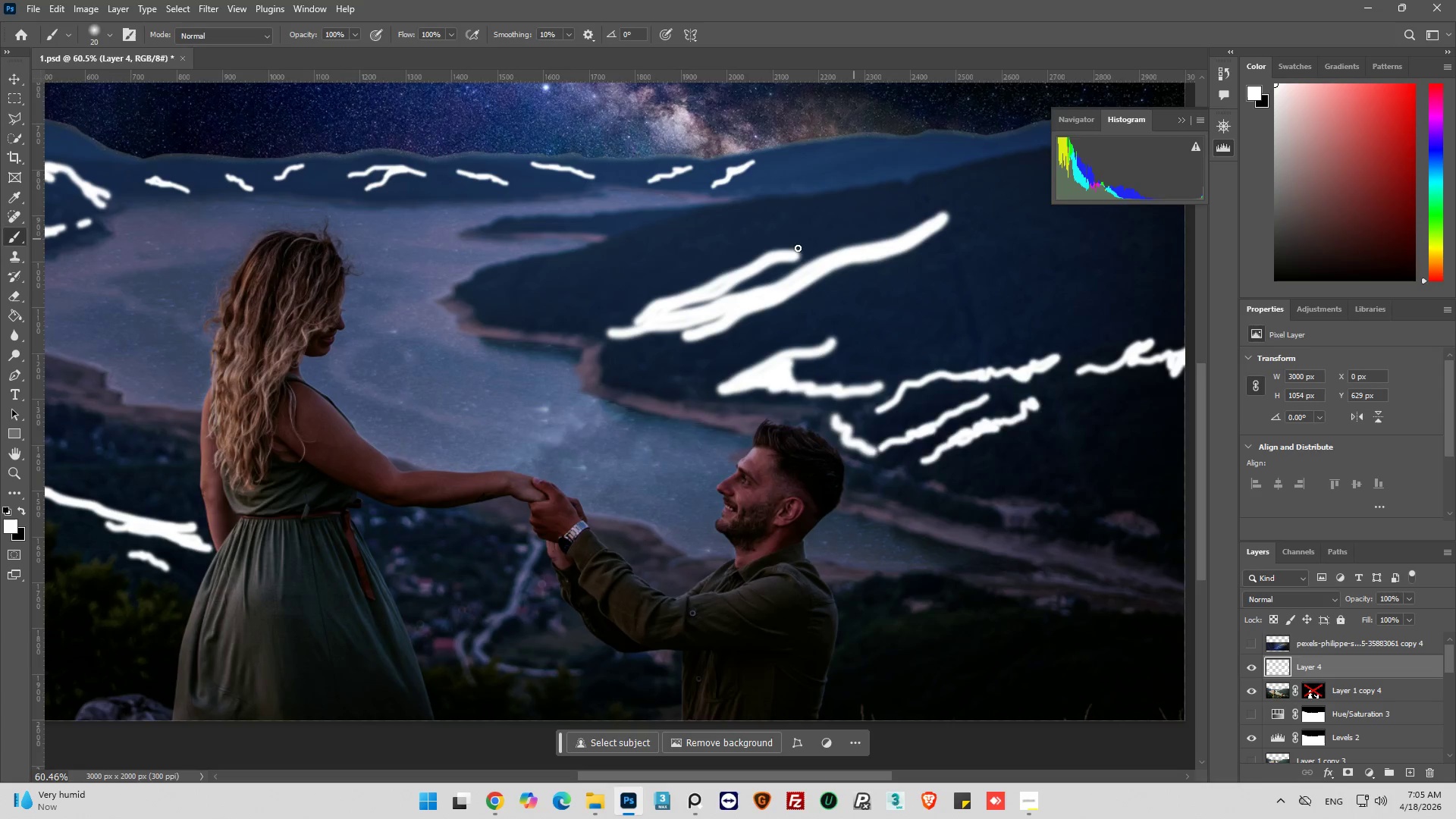 
hold_key(key=AltLeft, duration=0.59)
scroll: coordinate [634, 253], scroll_direction: down, amount: 10.0
 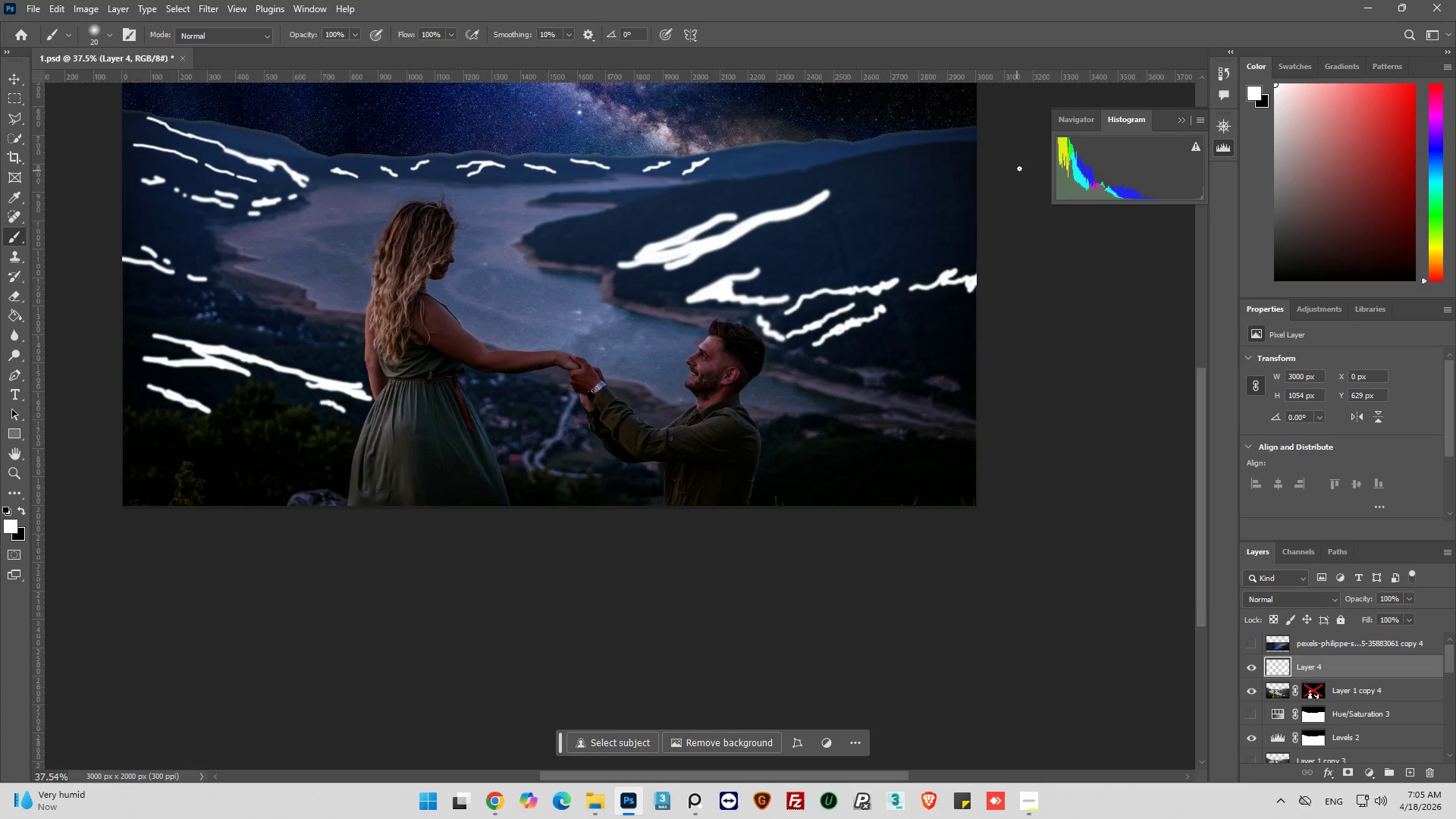 
hold_key(key=AltLeft, duration=0.47)
 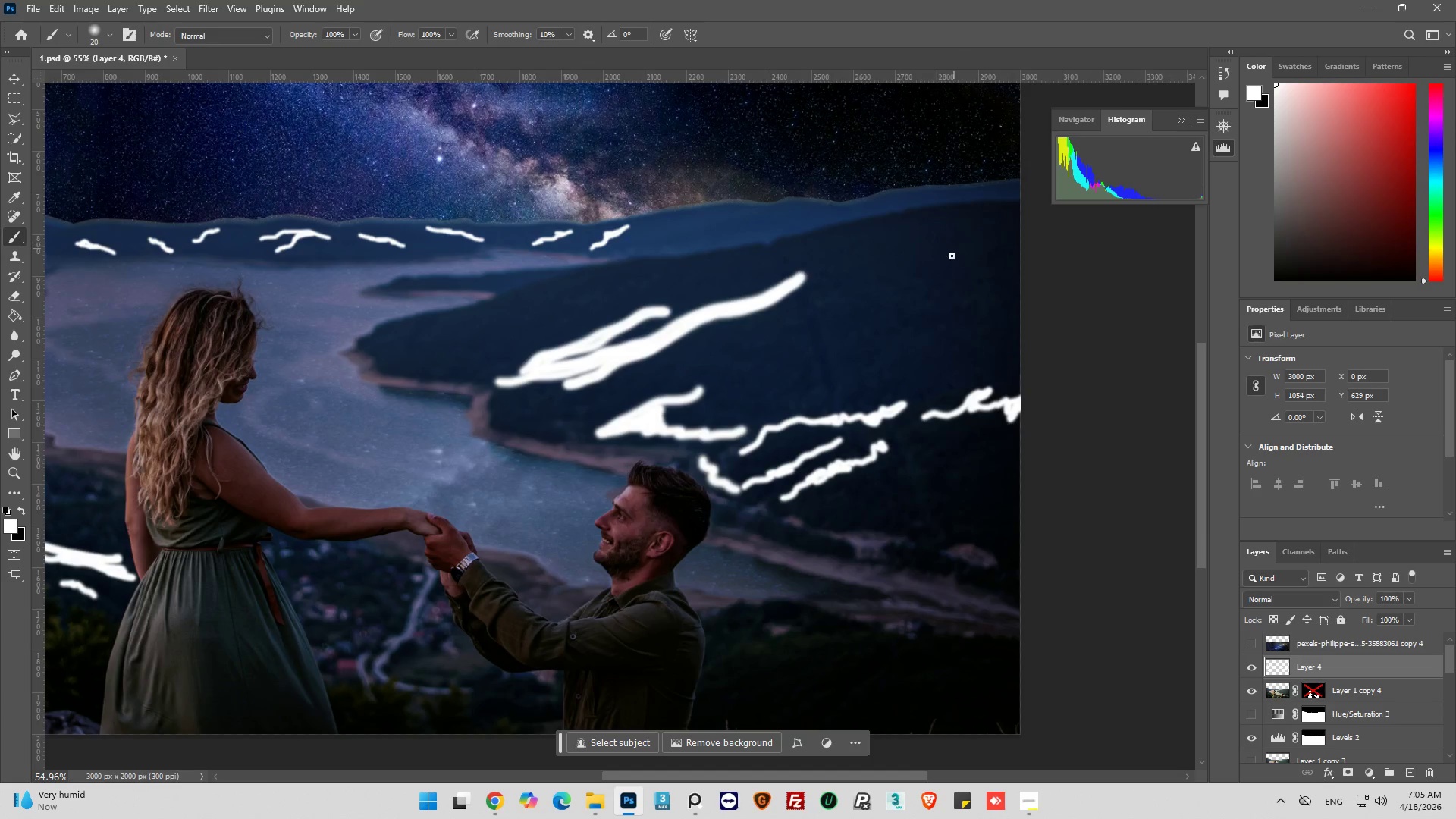 
key(Alt+AltLeft)
 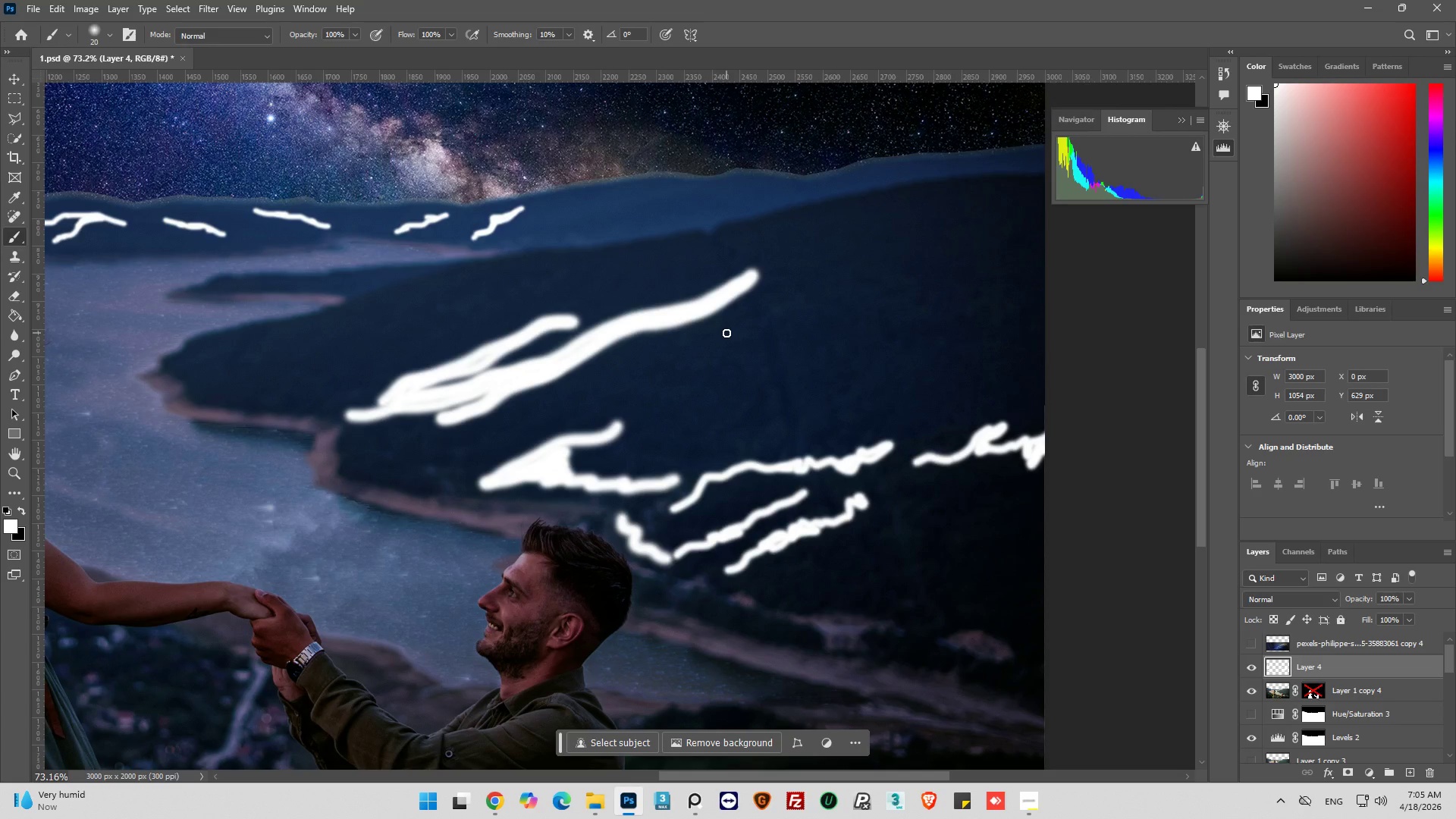 
scroll: coordinate [946, 283], scroll_direction: up, amount: 15.0
 